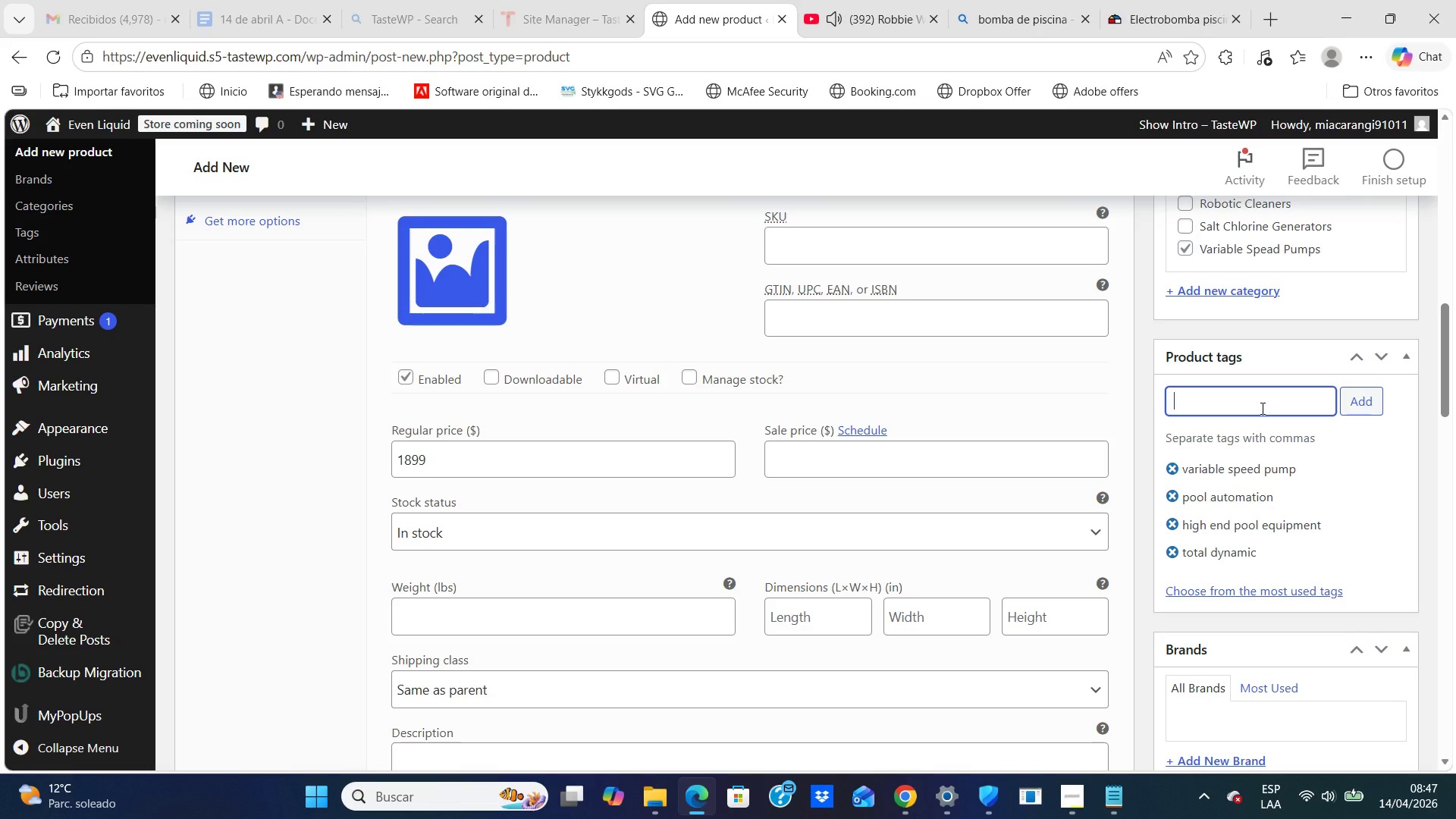 
type(head)
 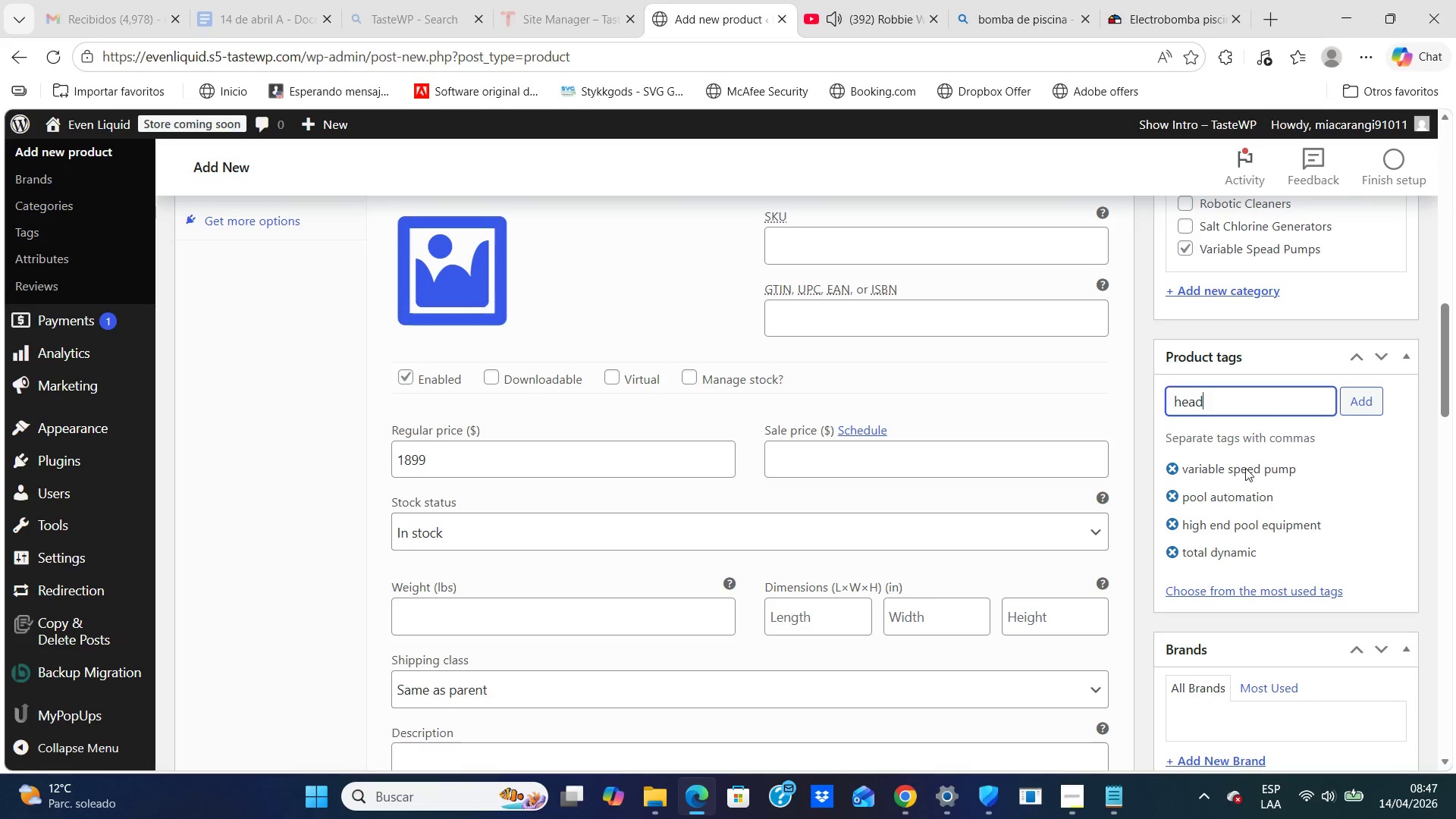 
left_click([1175, 554])
 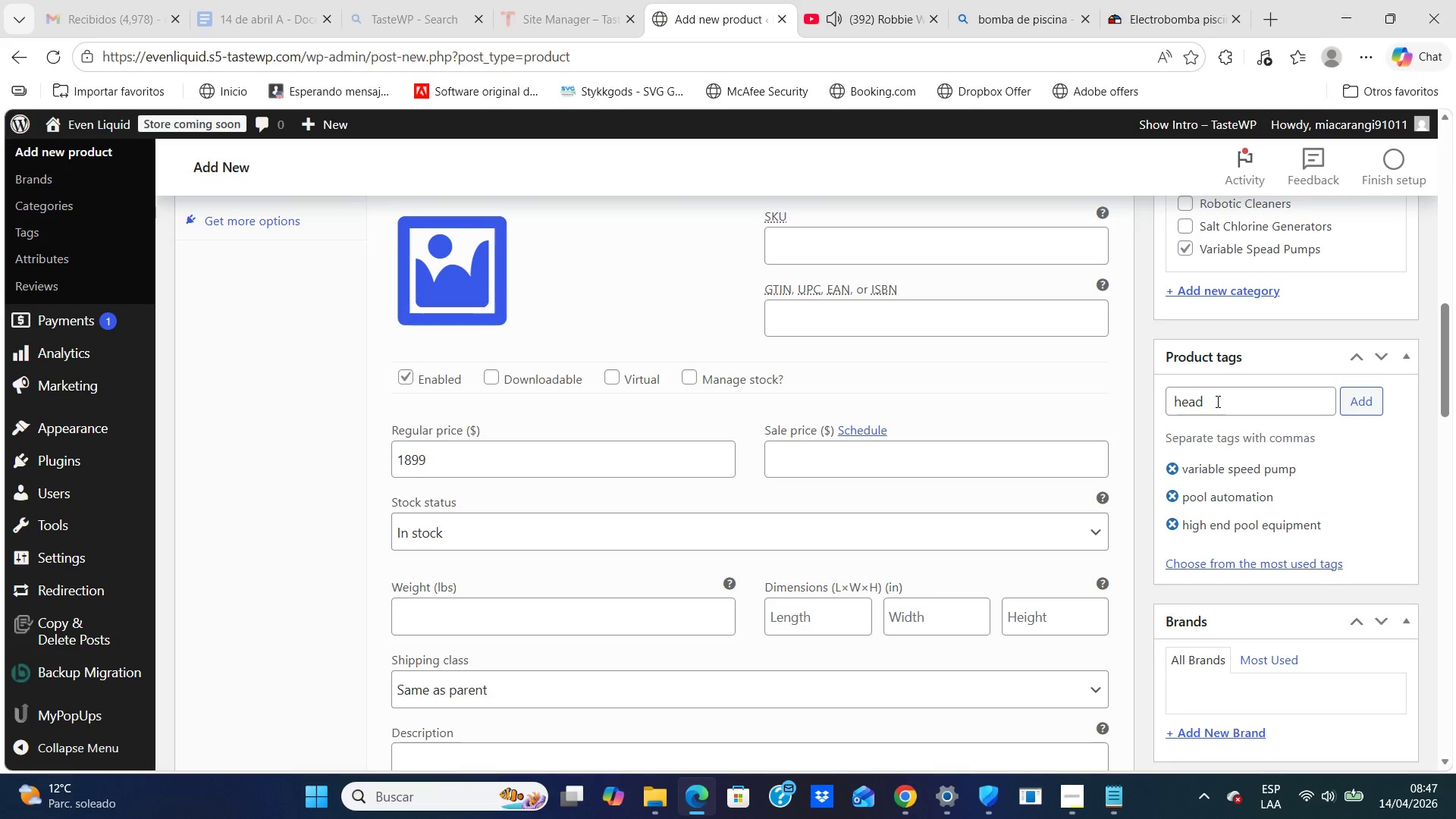 
left_click([1216, 403])
 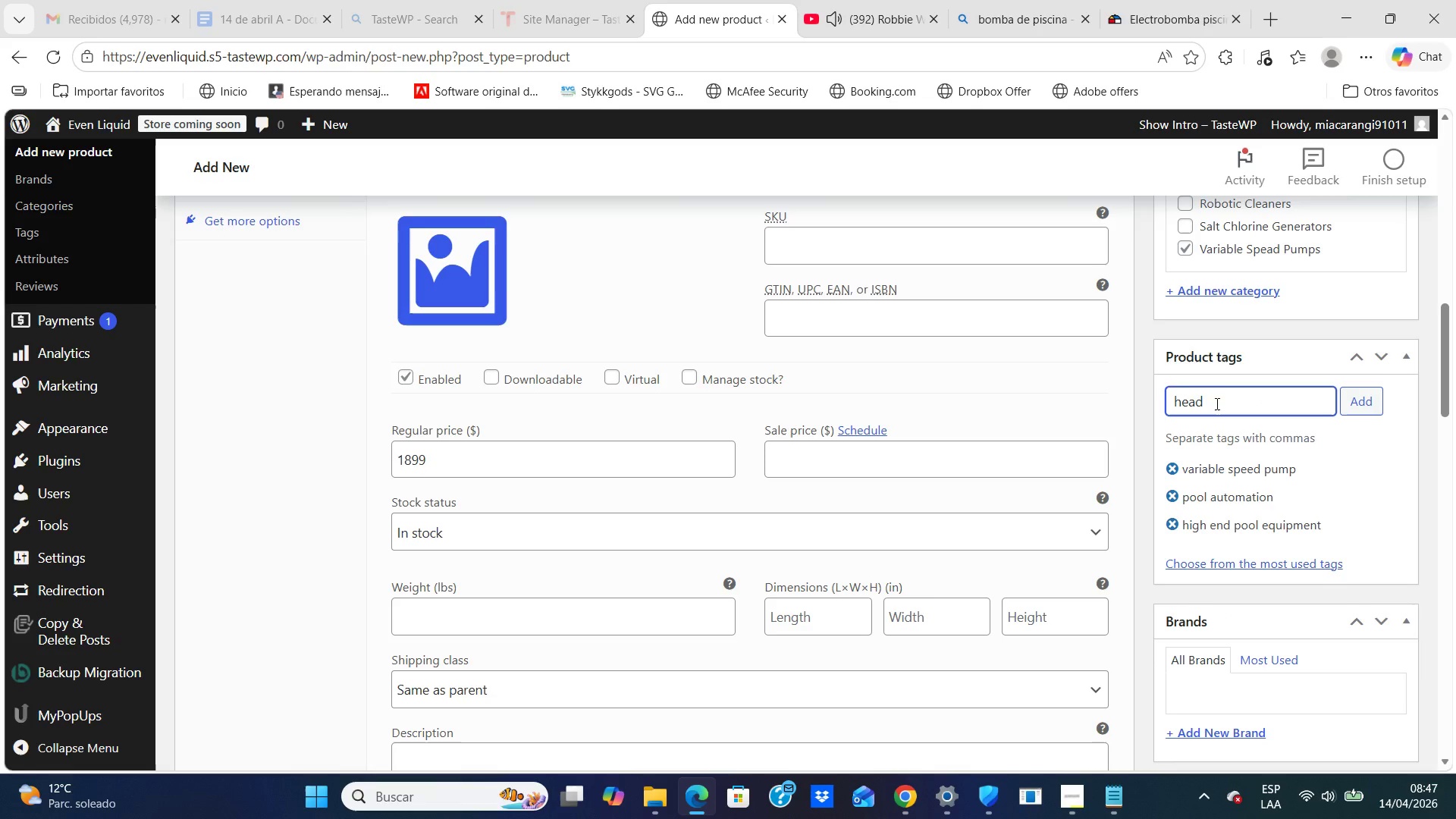 
key(Backspace)
key(Backspace)
key(Backspace)
key(Backspace)
key(Backspace)
key(Backspace)
type(total dynamic head)
 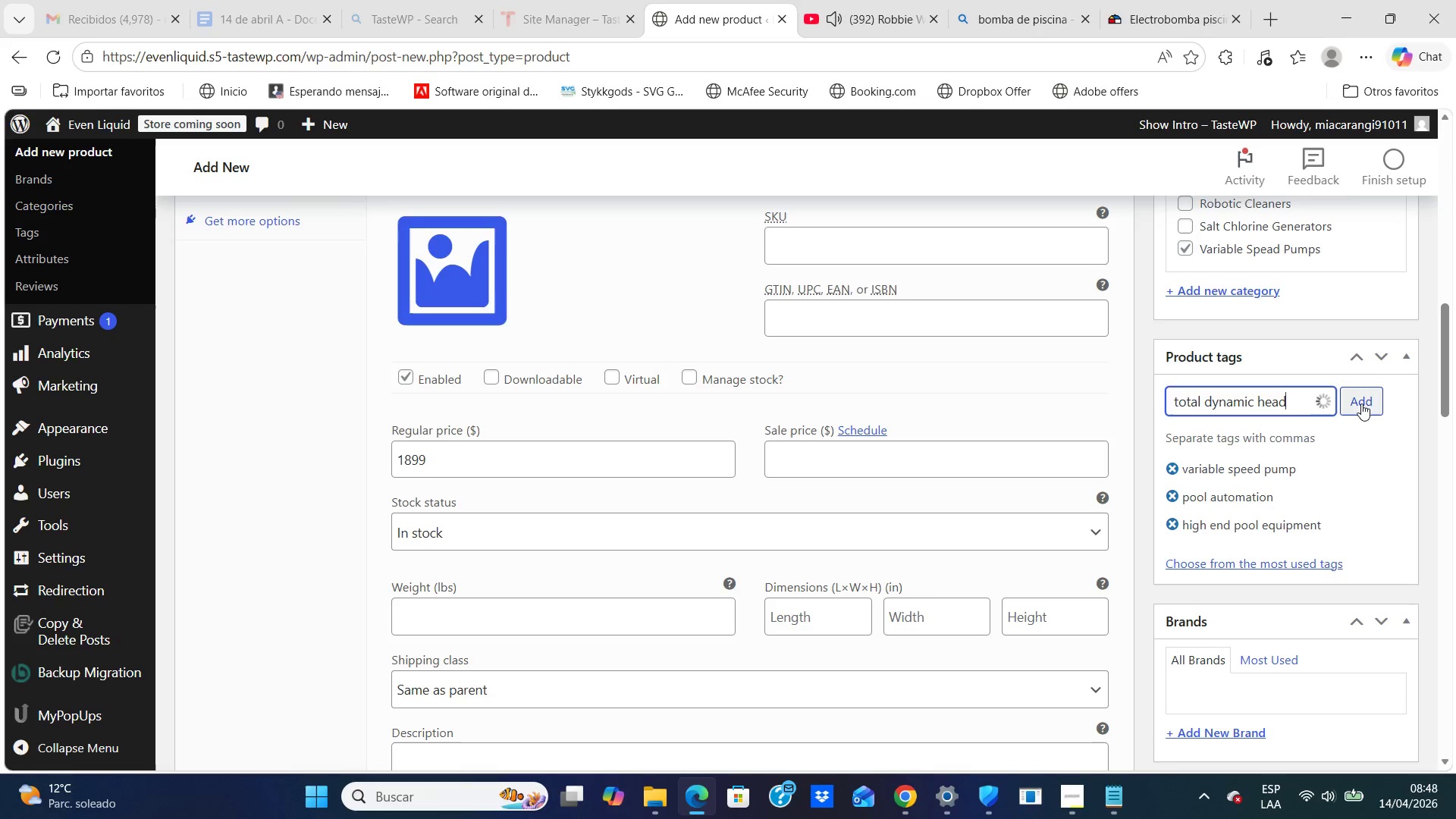 
left_click([1360, 403])
 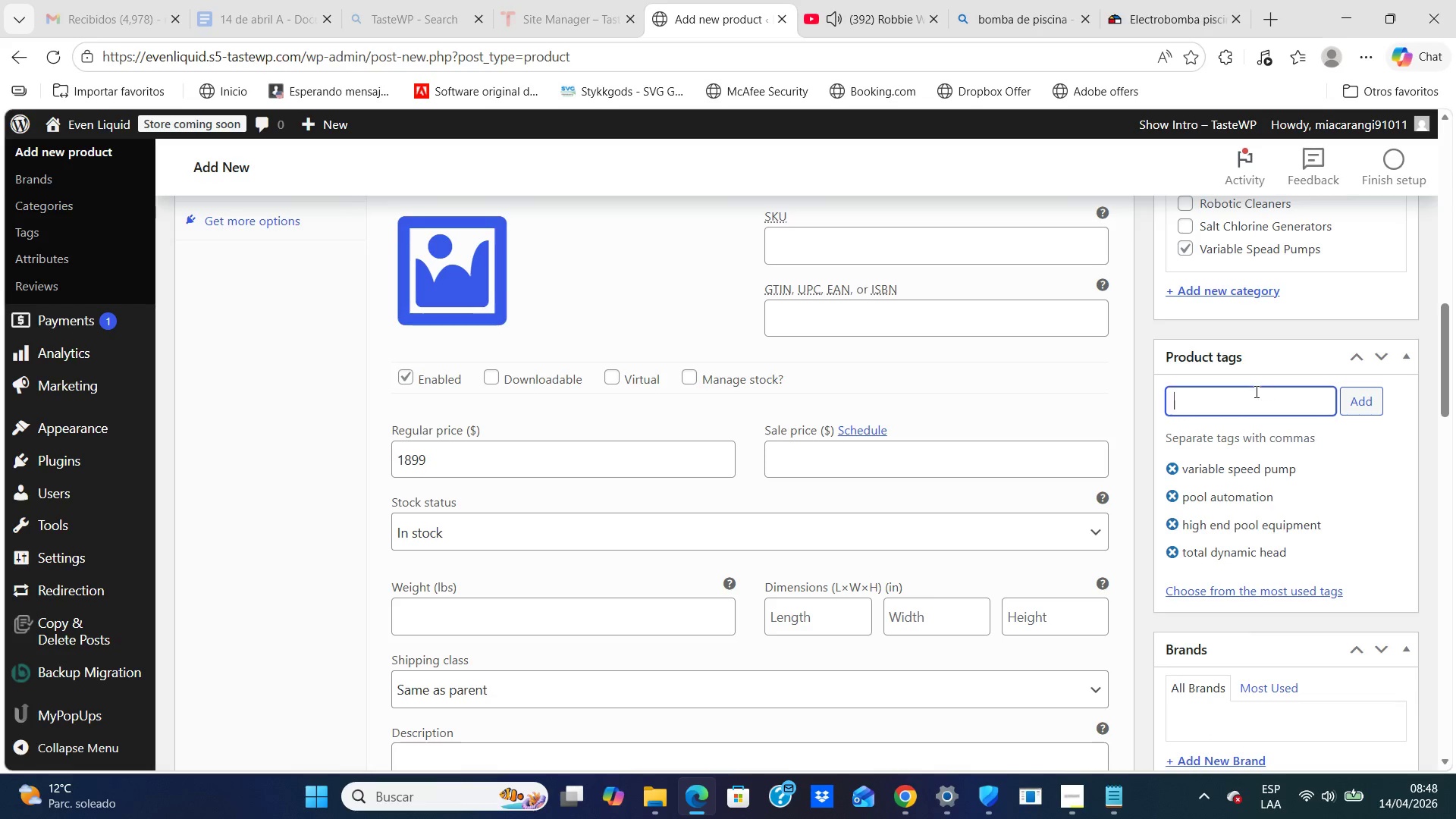 
left_click([1252, 396])
 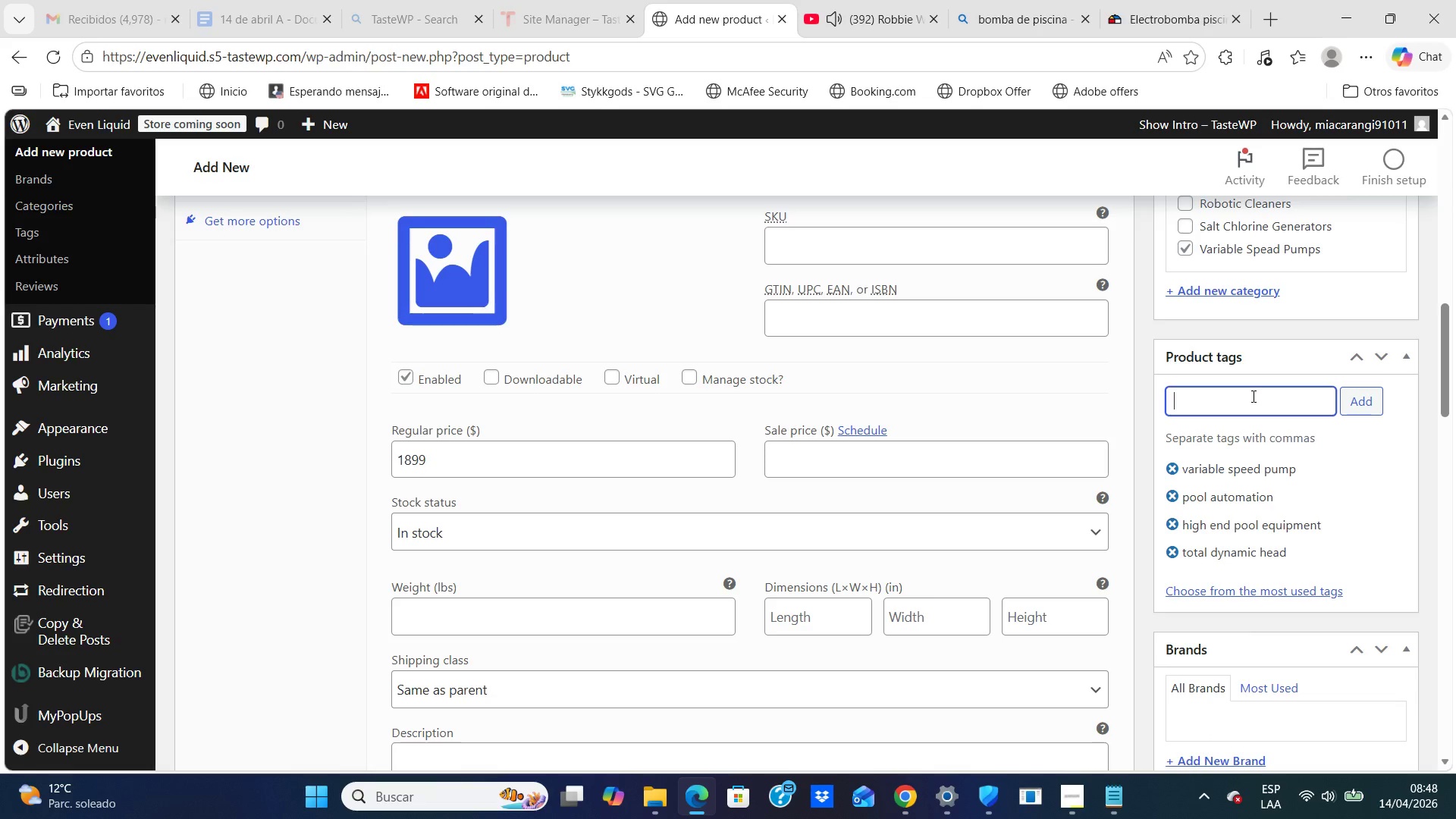 
type(2 inch pvc)
 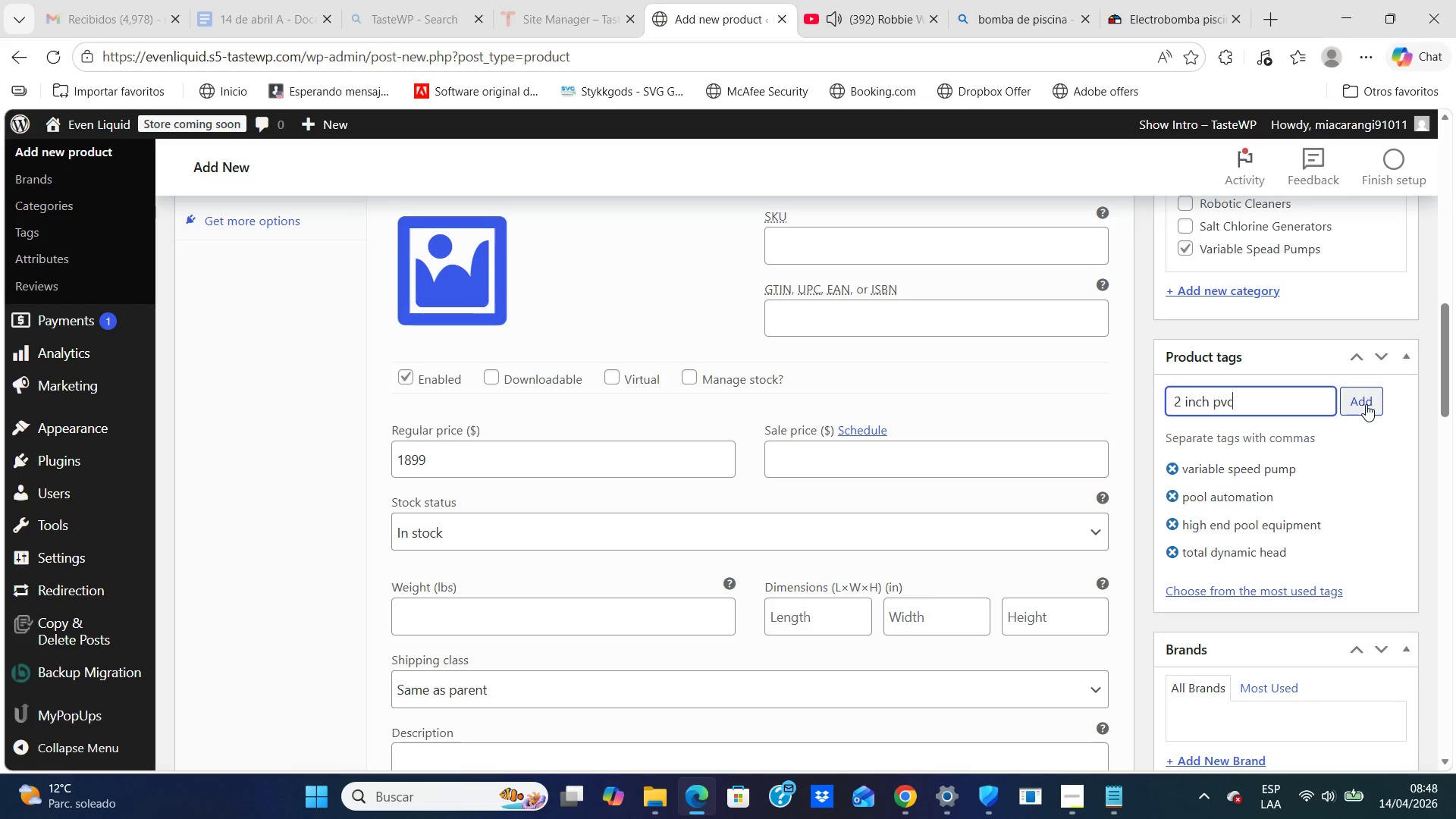 
left_click([1366, 404])
 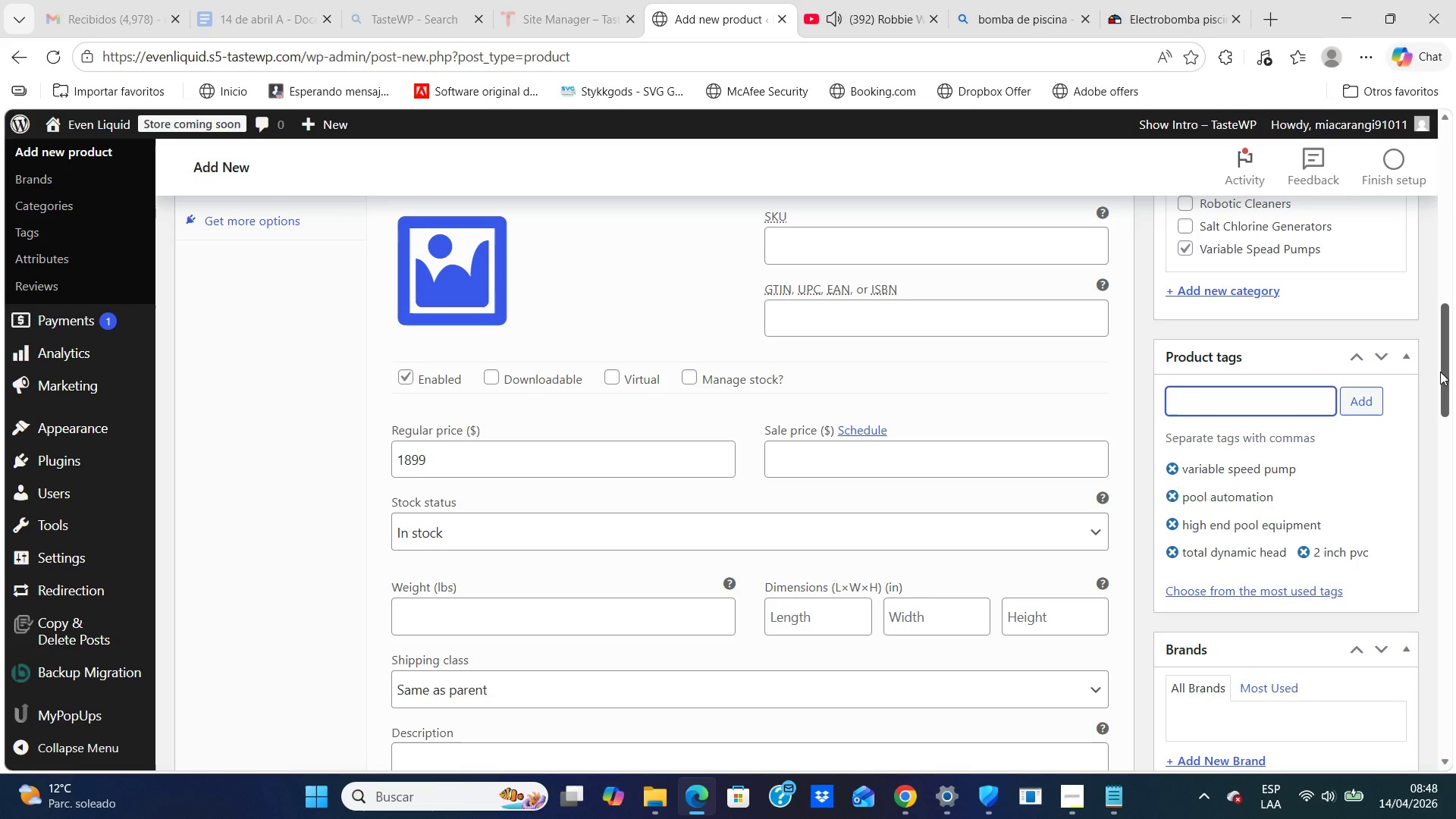 
wait(11.22)
 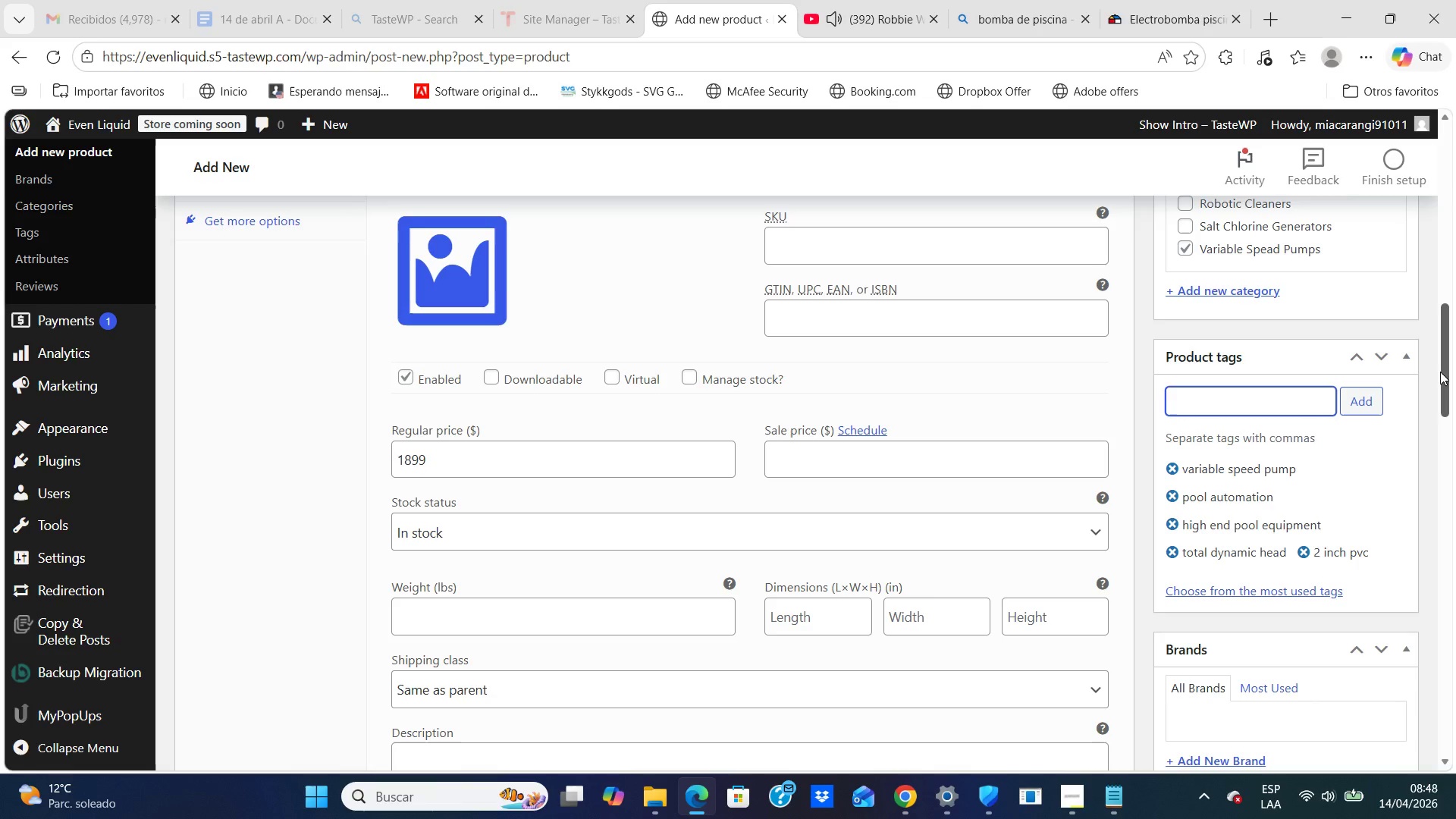 
left_click_drag(start_coordinate=[1442, 330], to_coordinate=[1451, 684])
 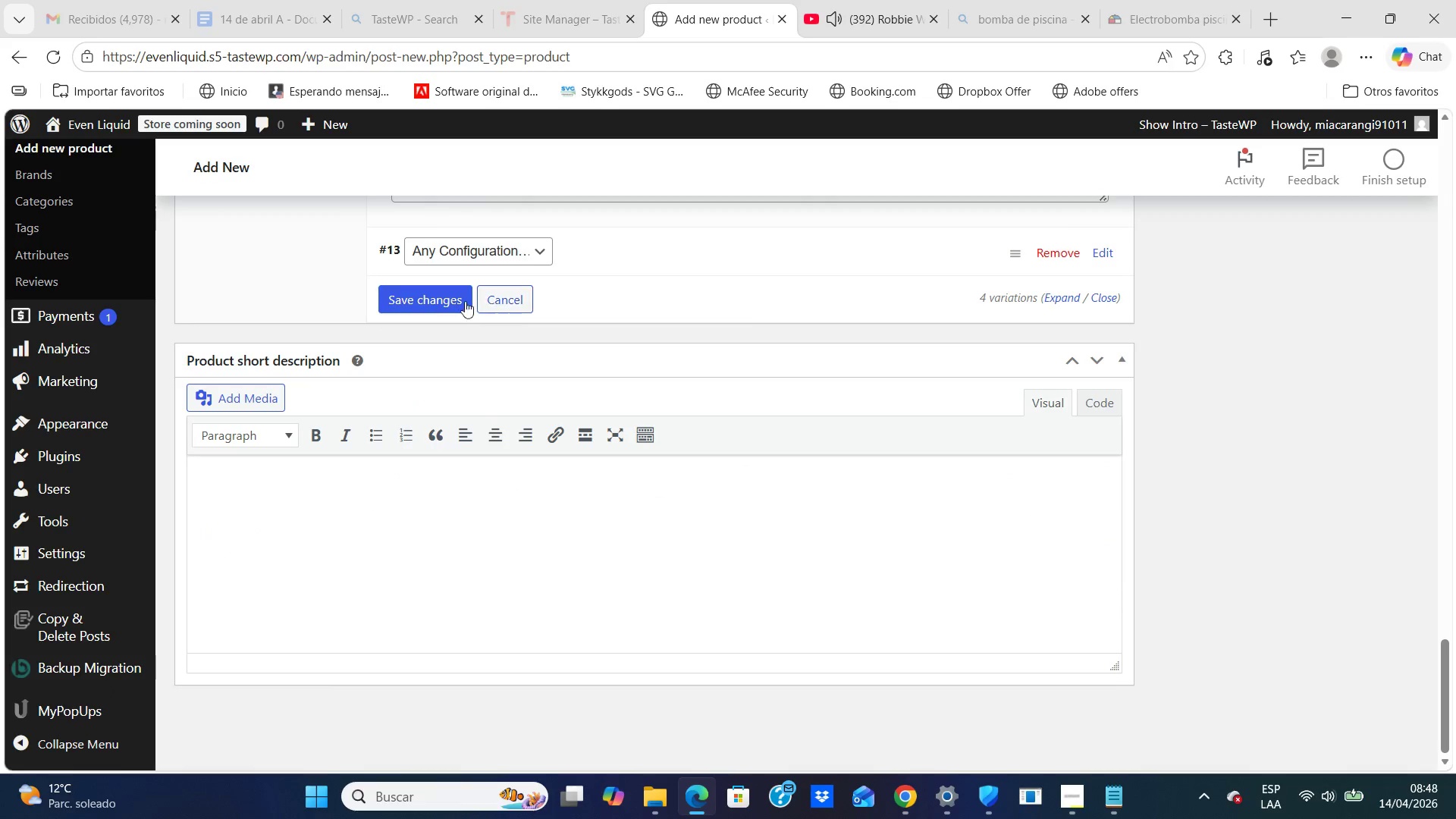 
left_click([443, 294])
 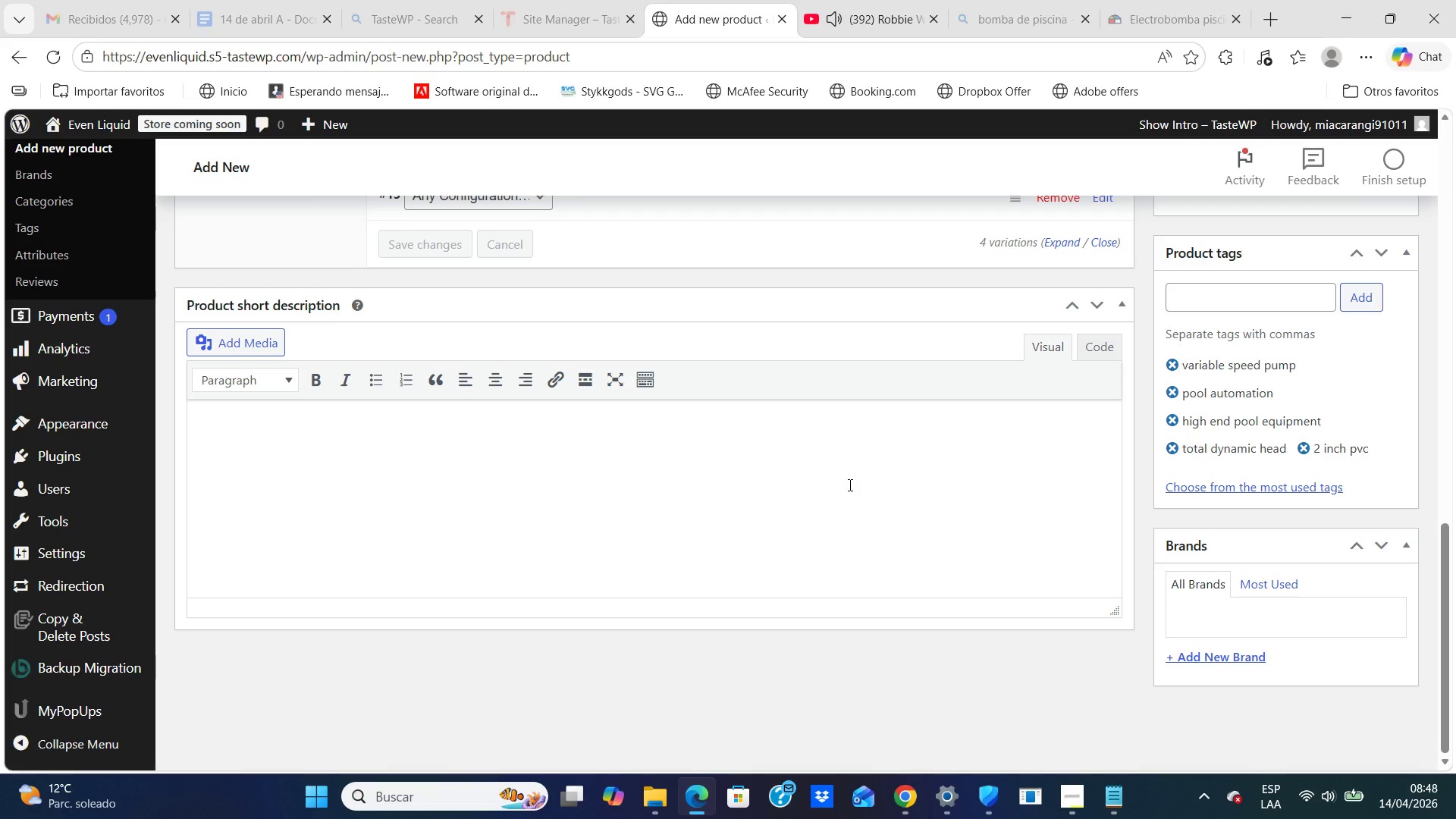 
wait(5.61)
 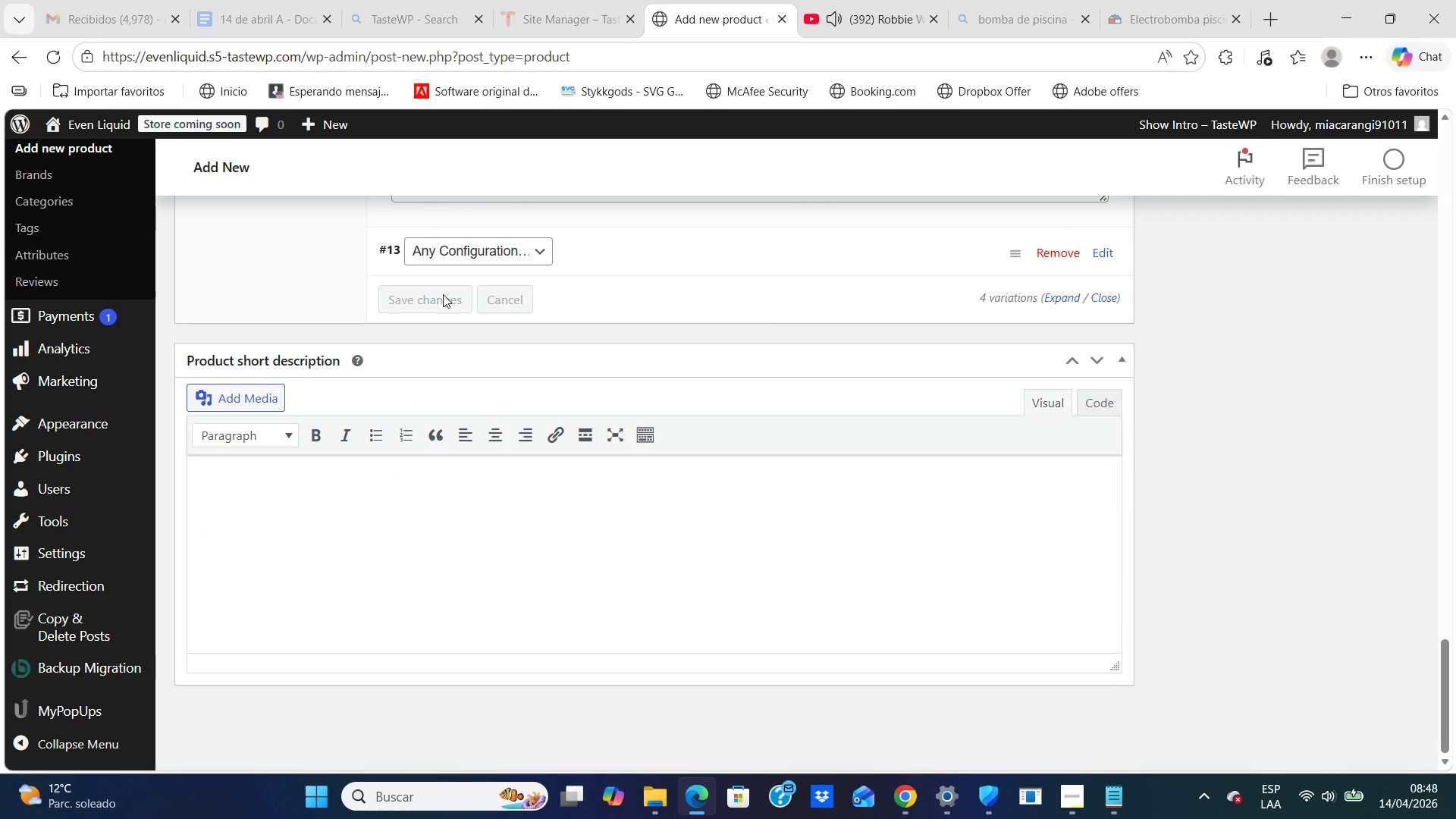 
left_click_drag(start_coordinate=[1446, 553], to_coordinate=[1449, 504])
 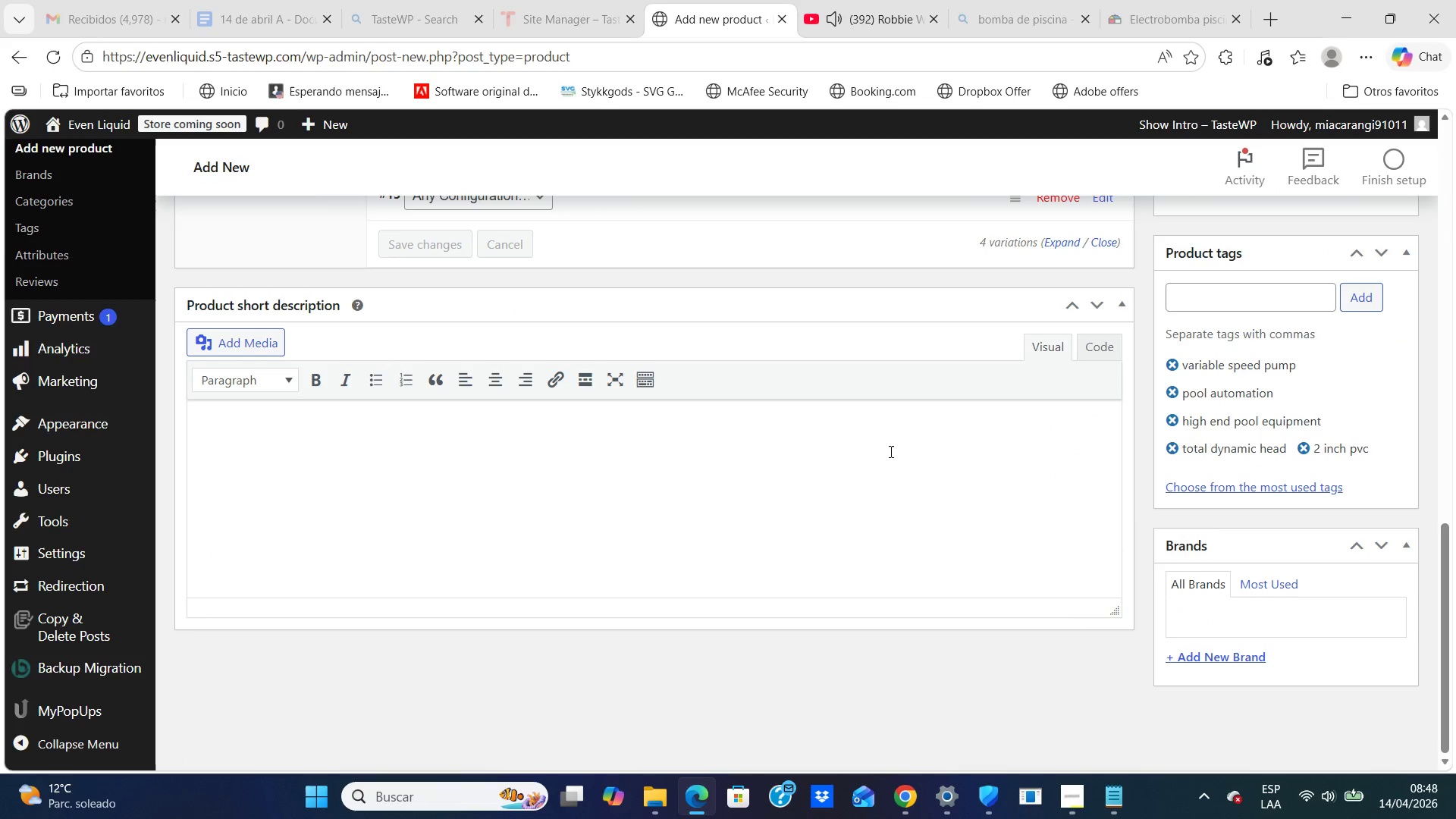 
left_click([890, 450])
 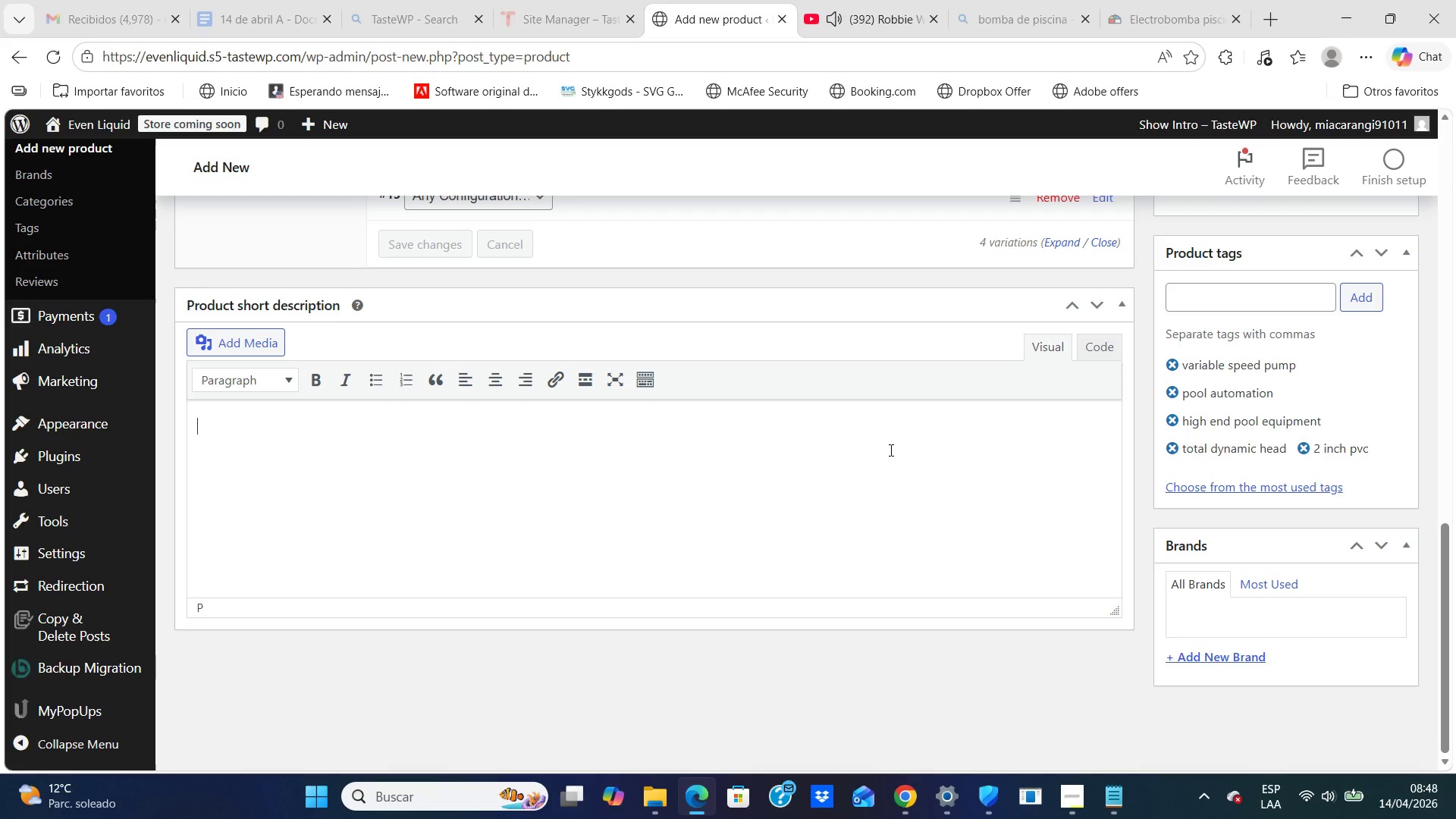 
type(High-end variable-speed pool pump with theree configuration options for advanced pool automation systems)
 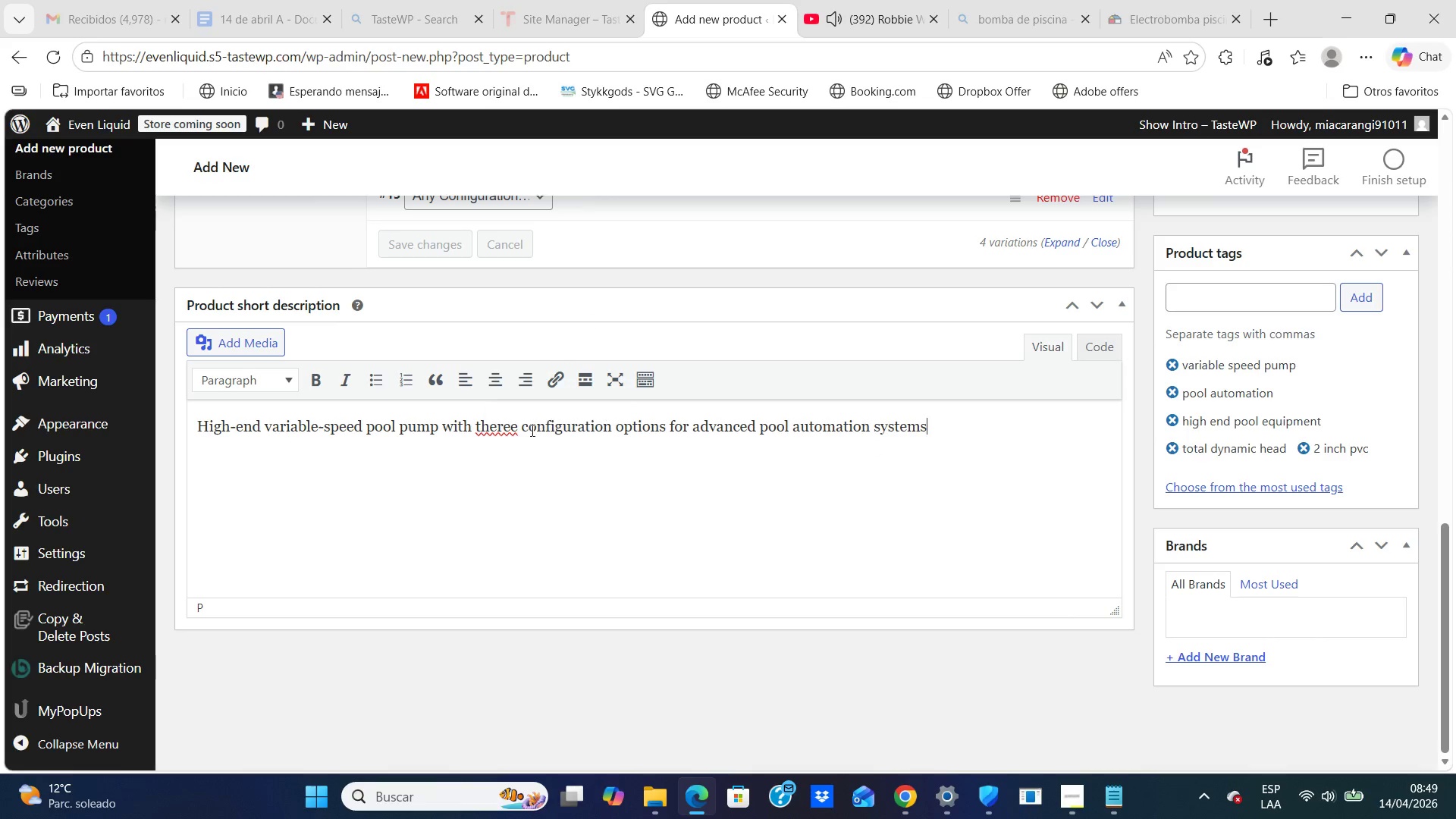 
left_click([514, 429])
 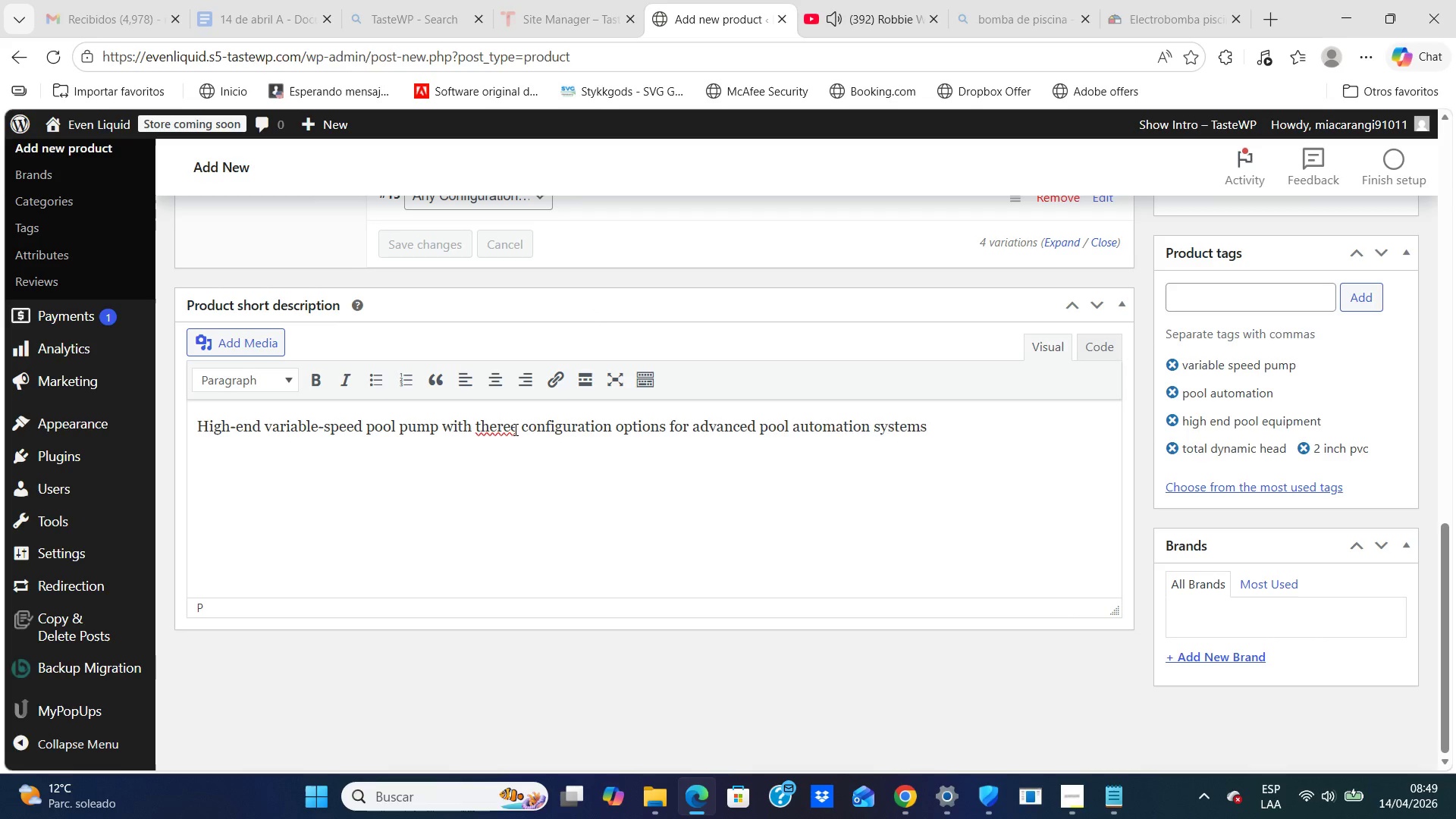 
key(Backspace)
key(Backspace)
key(Backspace)
key(Backspace)
type(ree)
 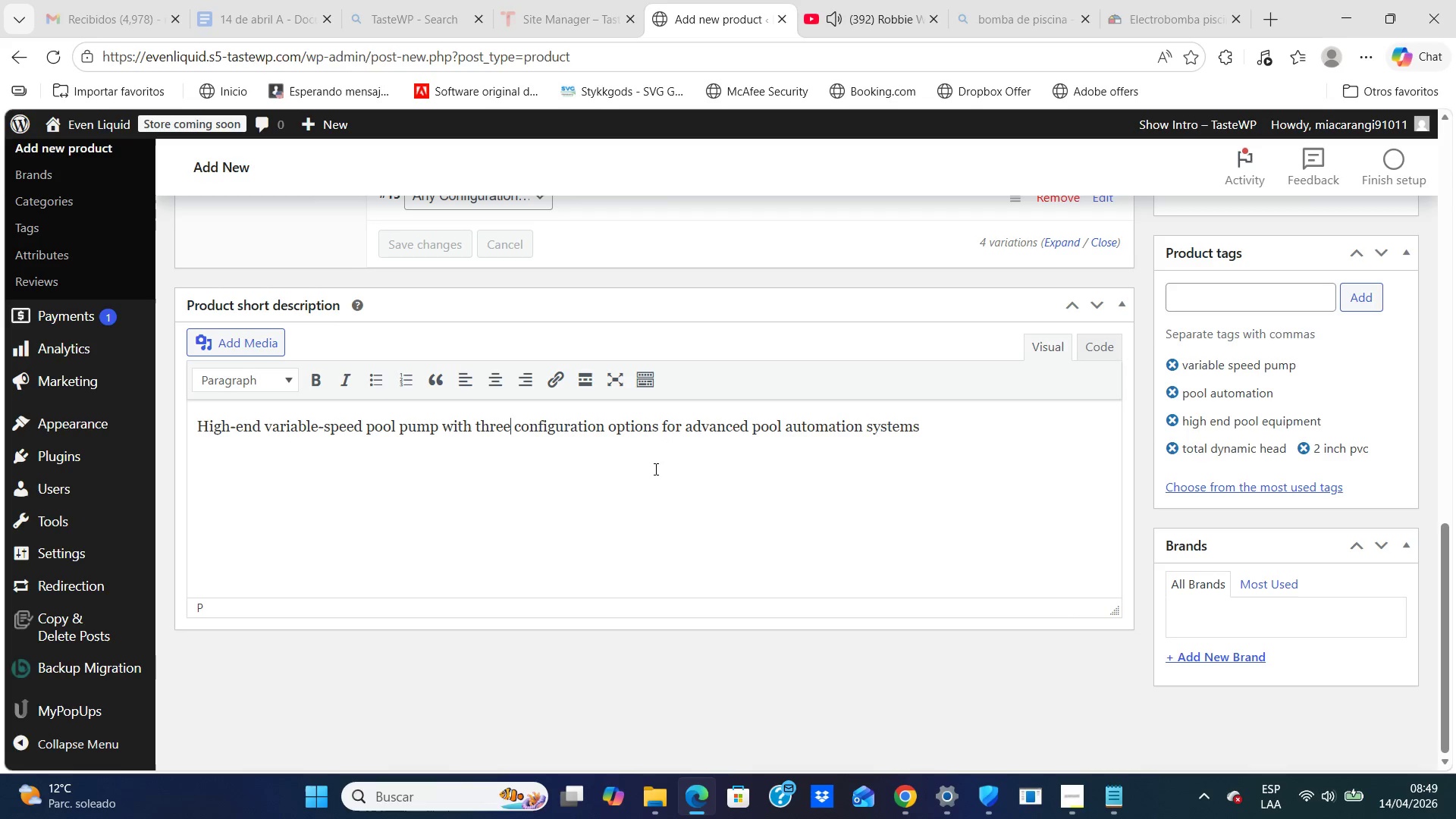 
left_click([655, 469])
 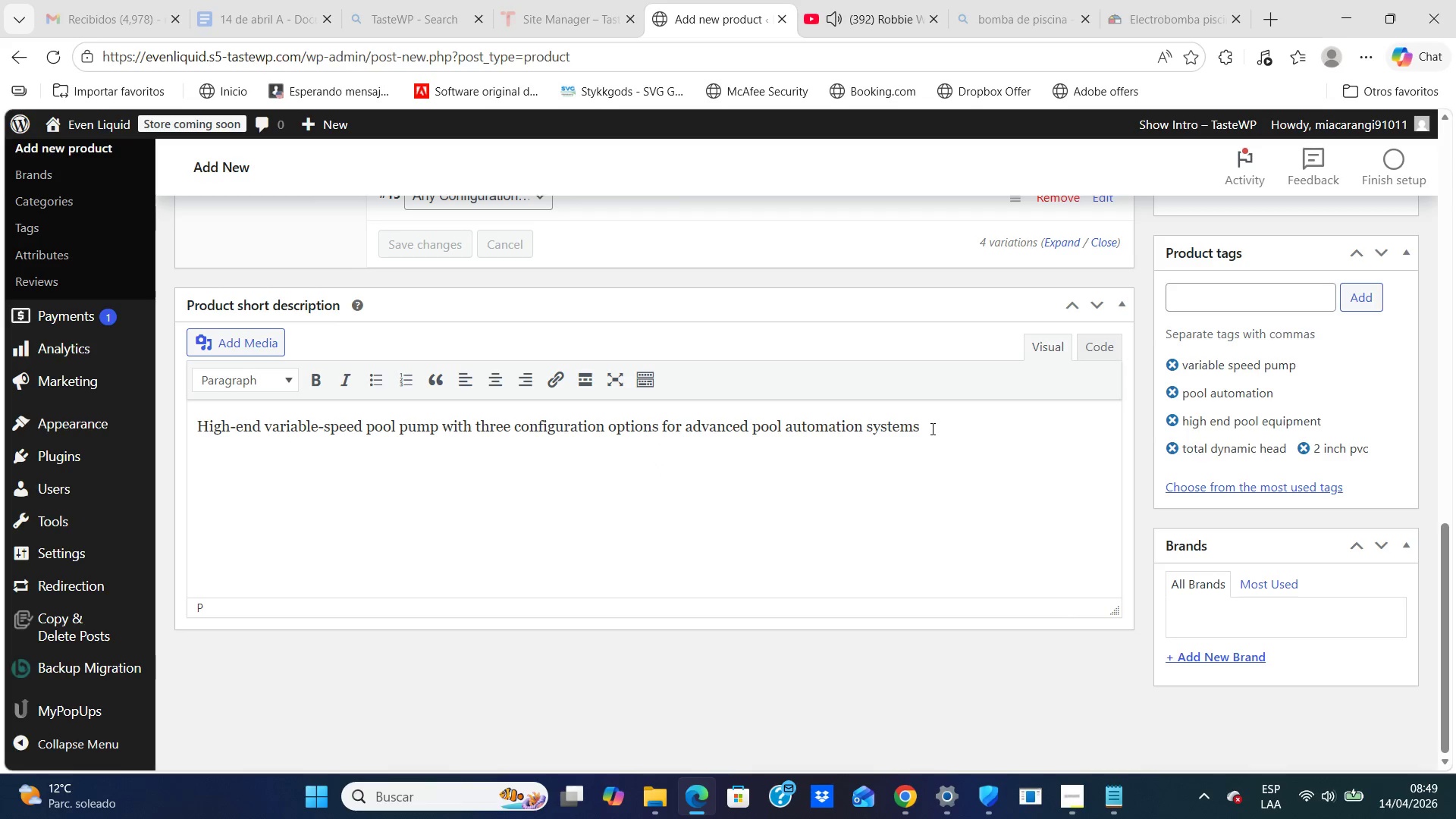 
left_click([931, 428])
 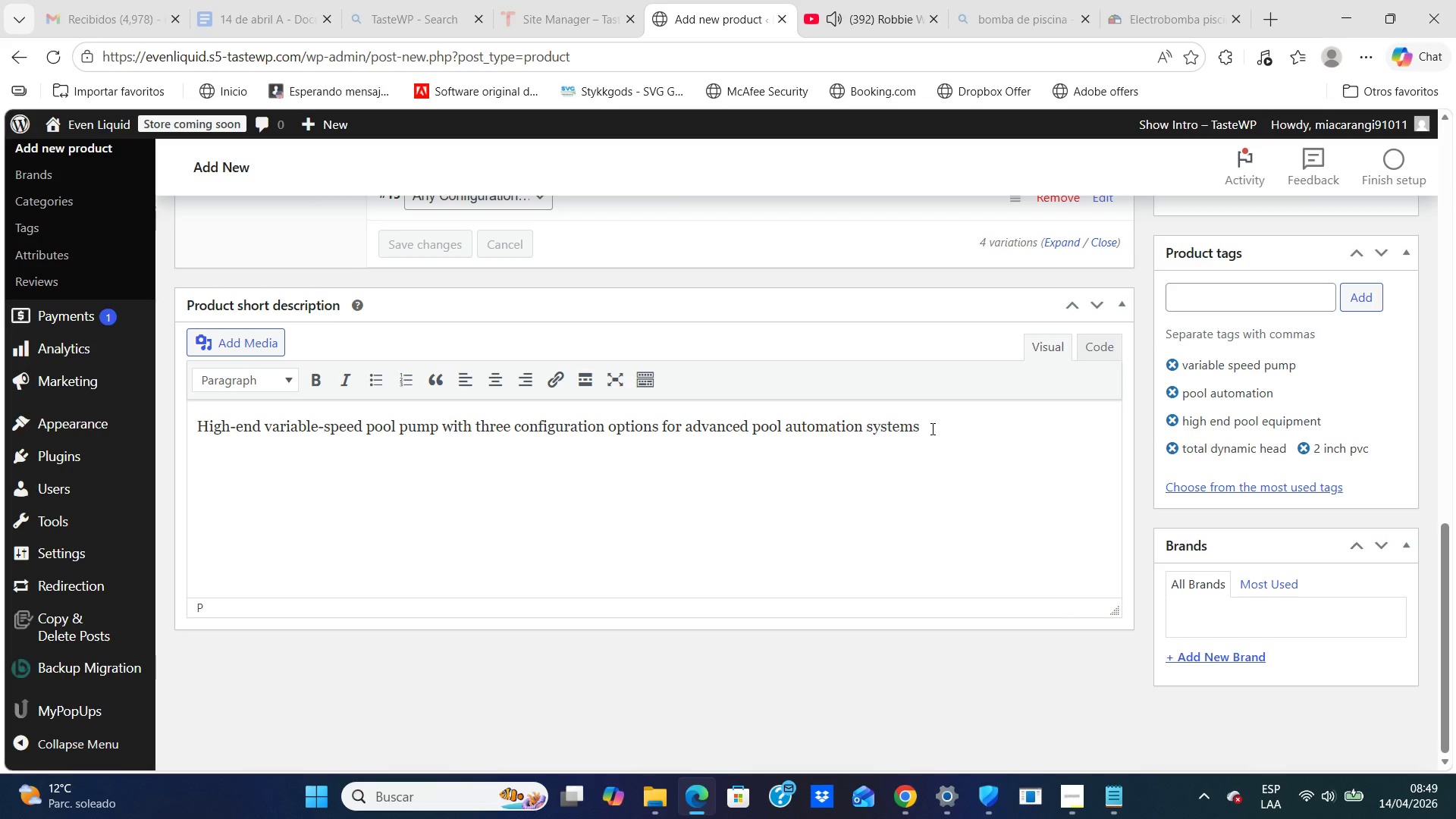 
key(Period)
 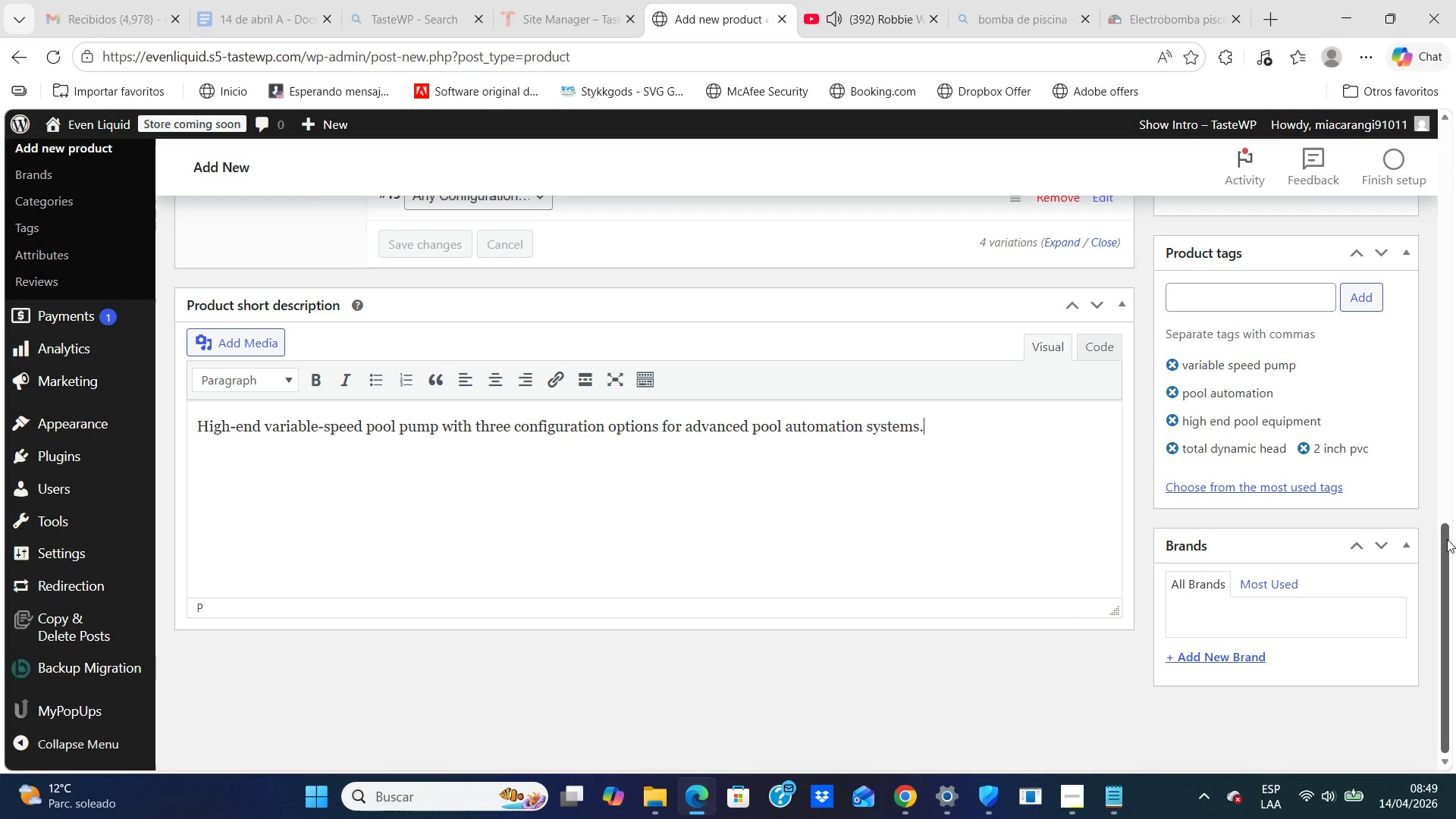 
left_click_drag(start_coordinate=[1445, 539], to_coordinate=[1455, 131])
 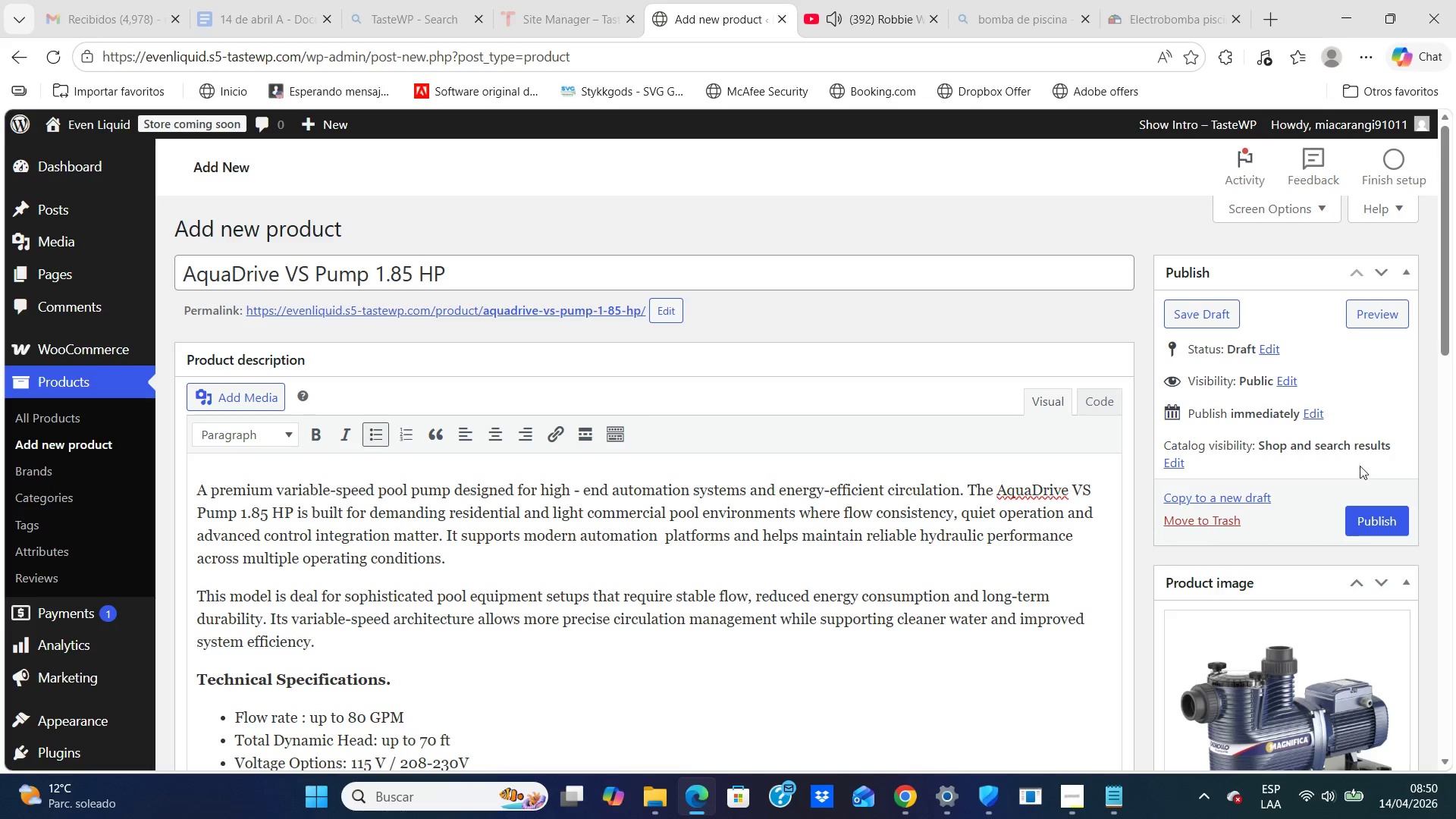 
left_click([1368, 524])
 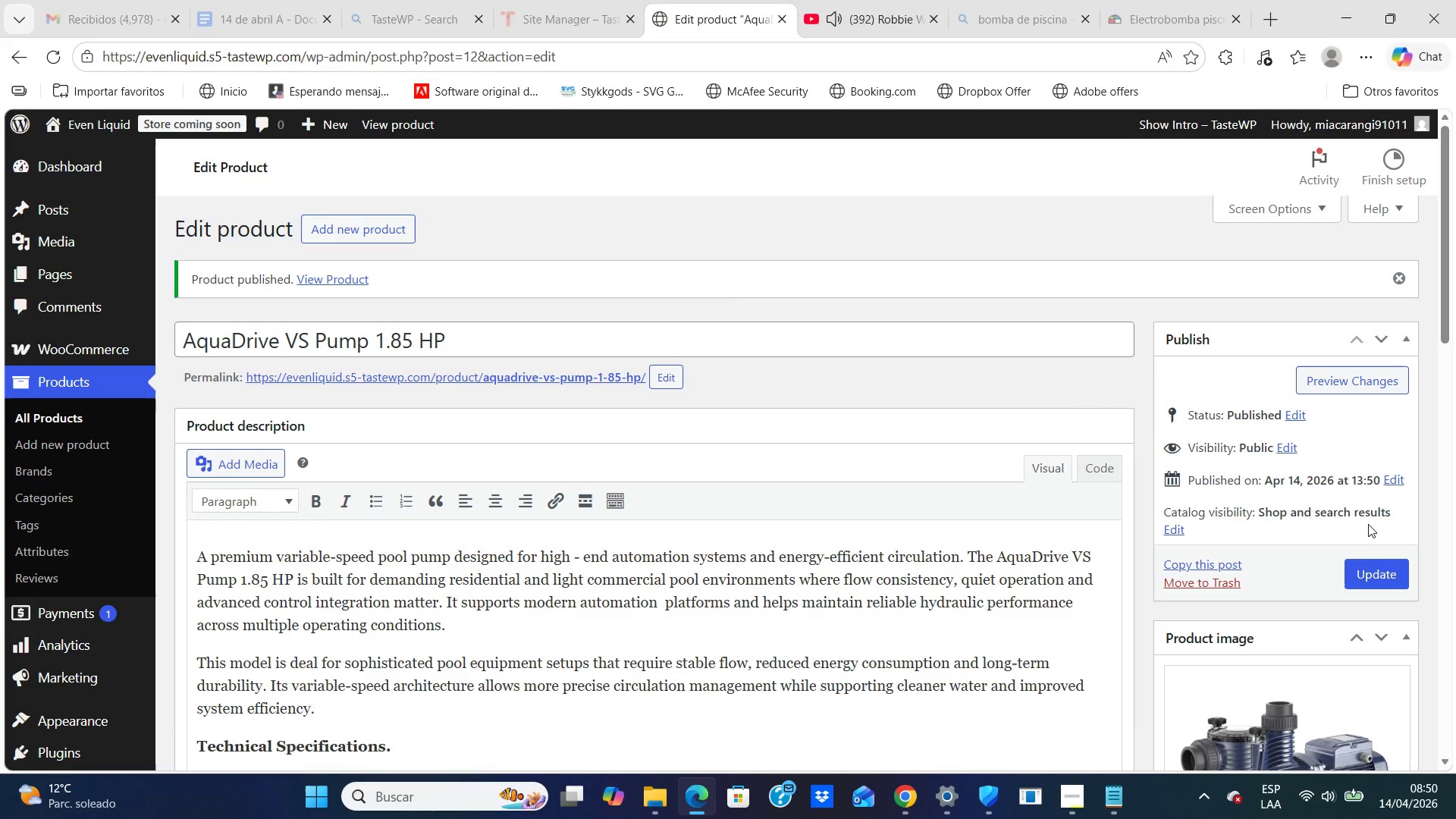 
wait(12.02)
 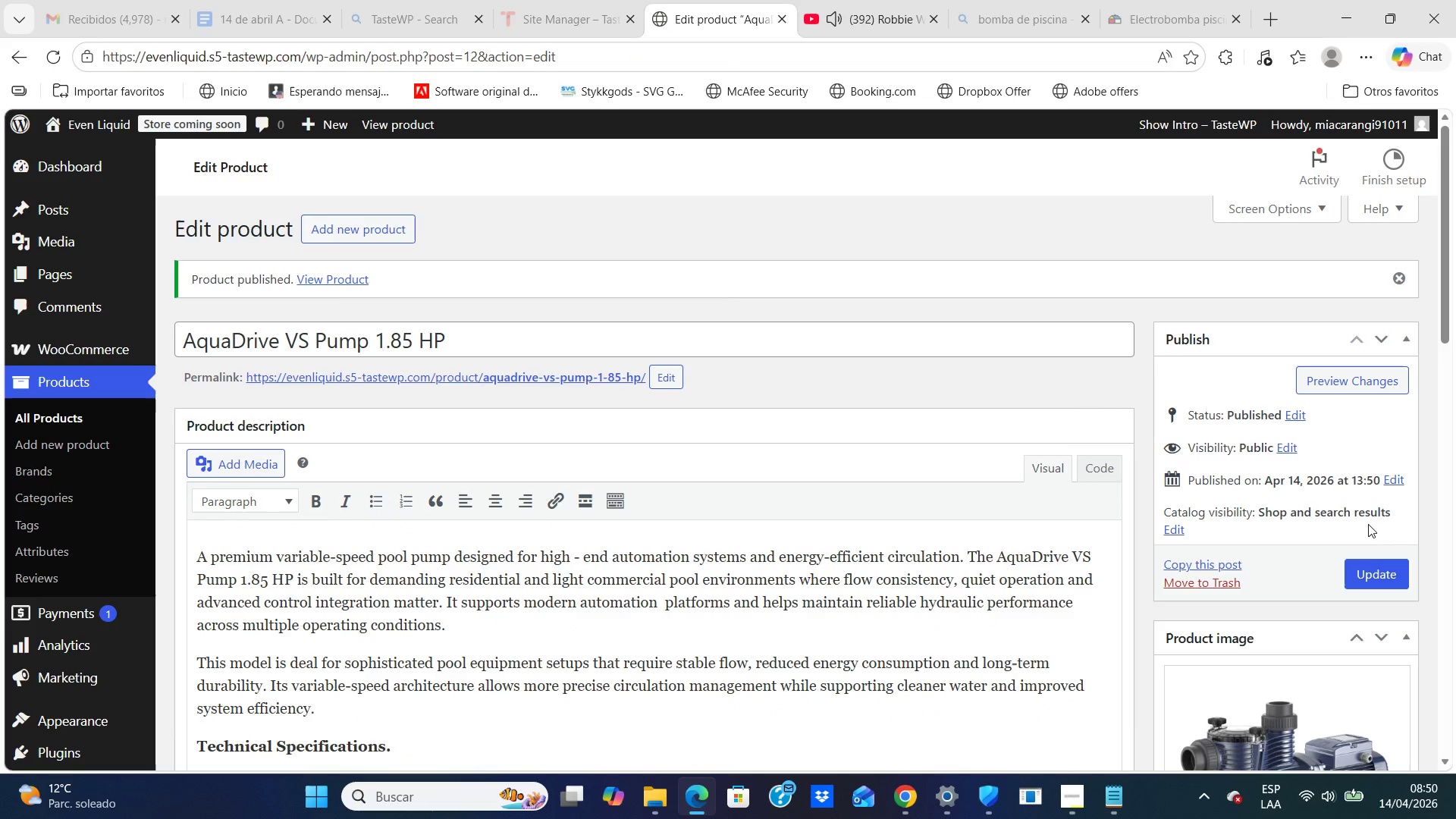 
left_click([331, 314])
 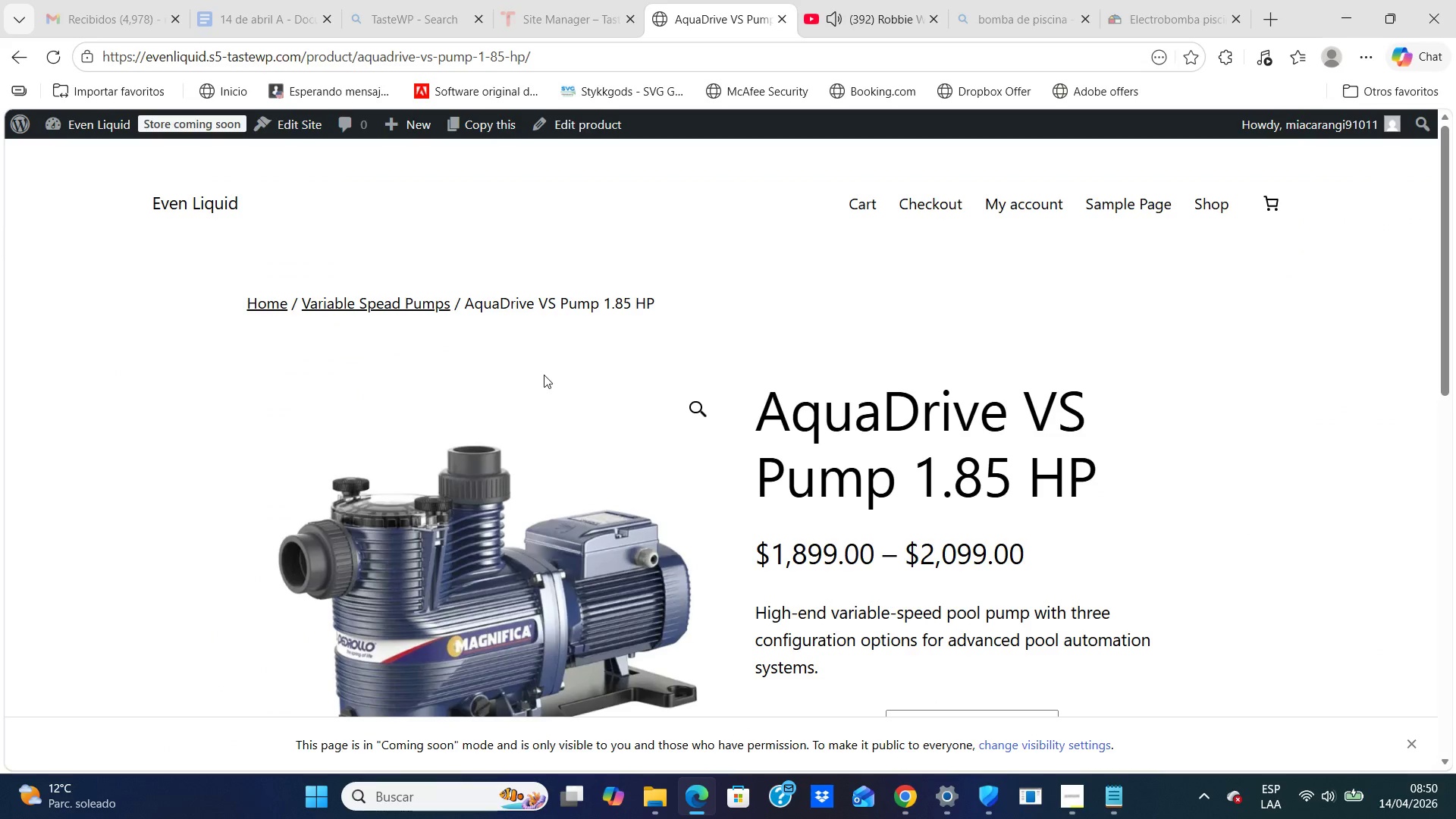 
wait(6.97)
 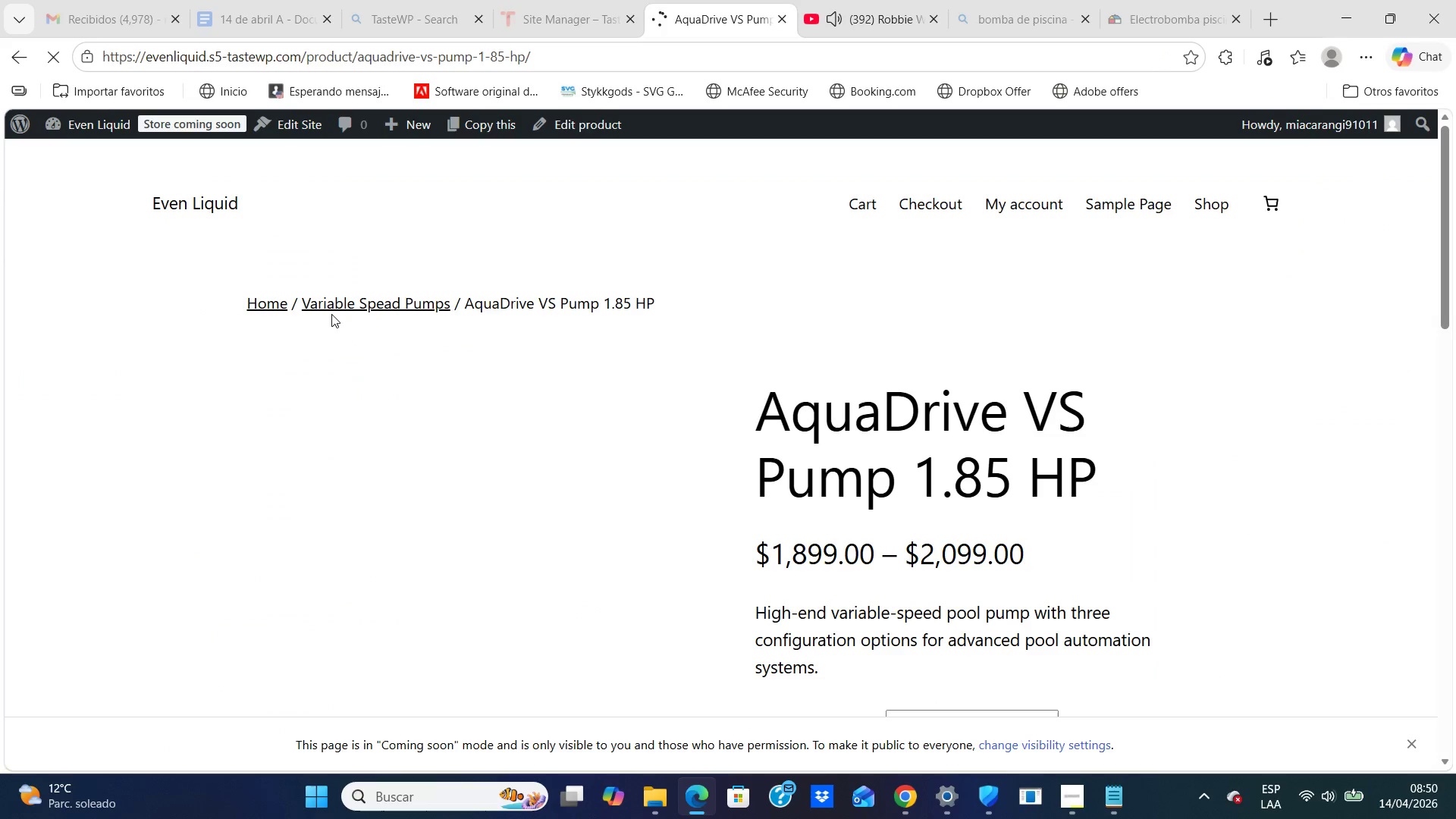 
key(ArrowDown)
 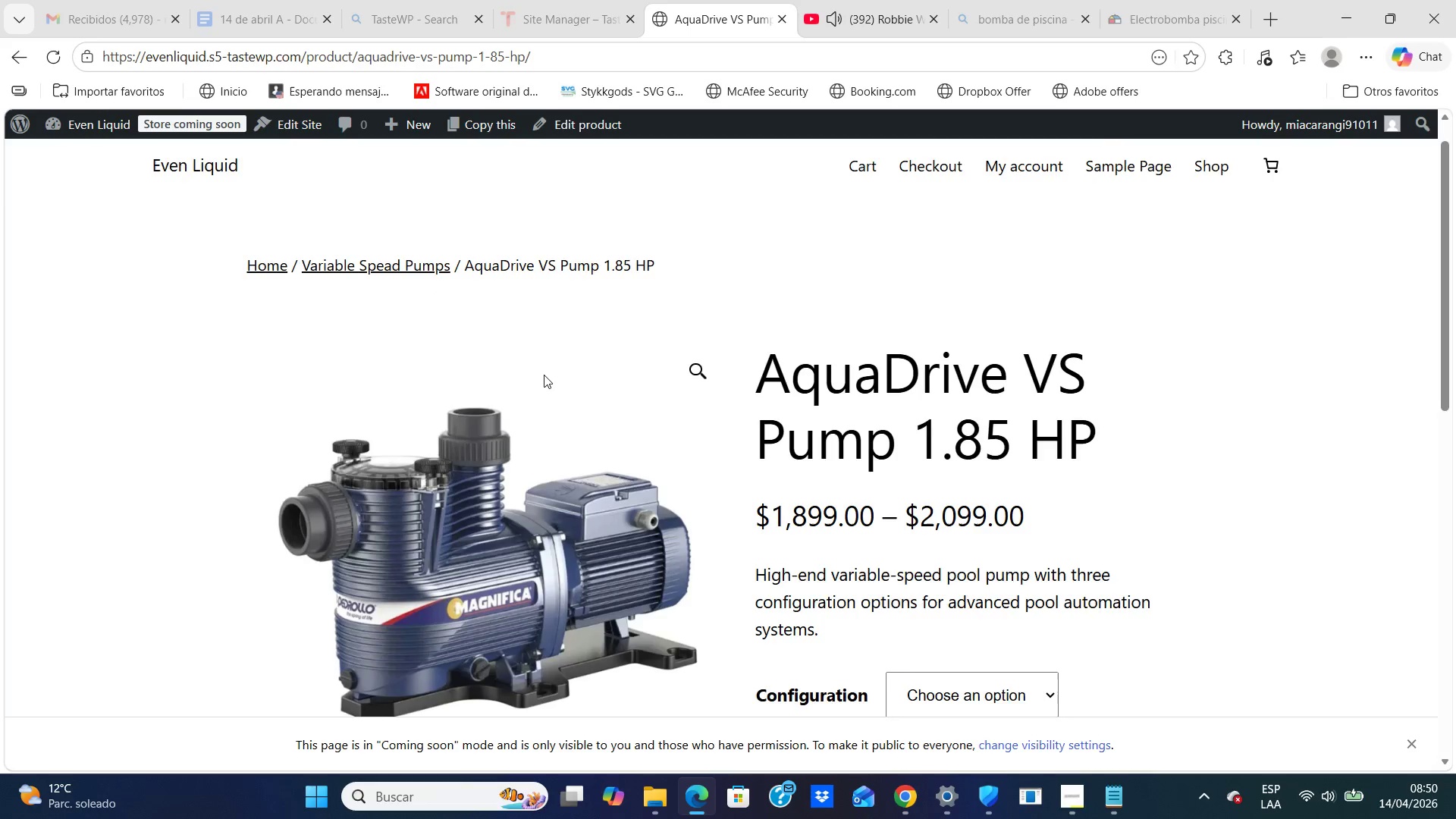 
key(ArrowDown)
 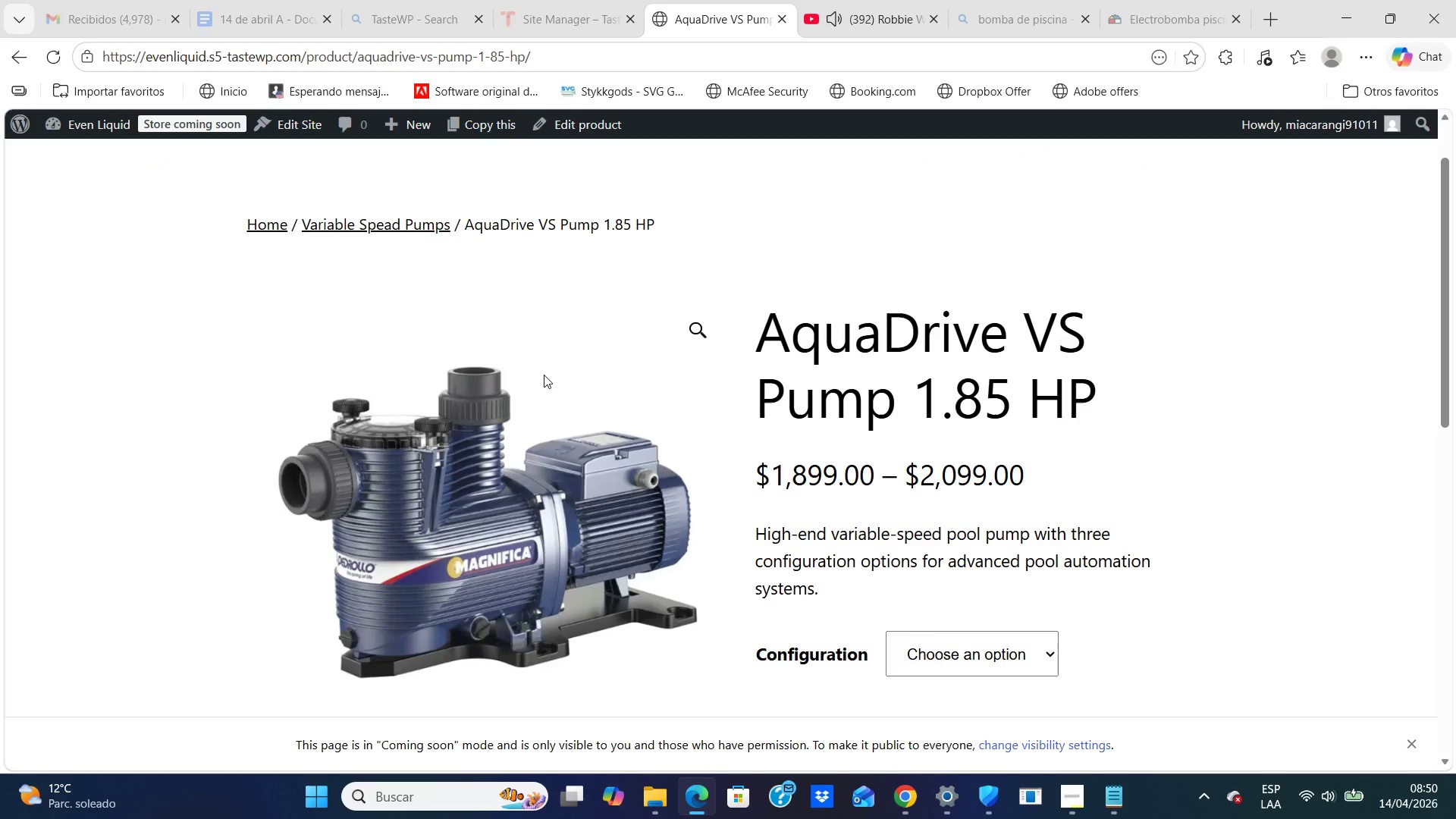 
key(ArrowDown)
 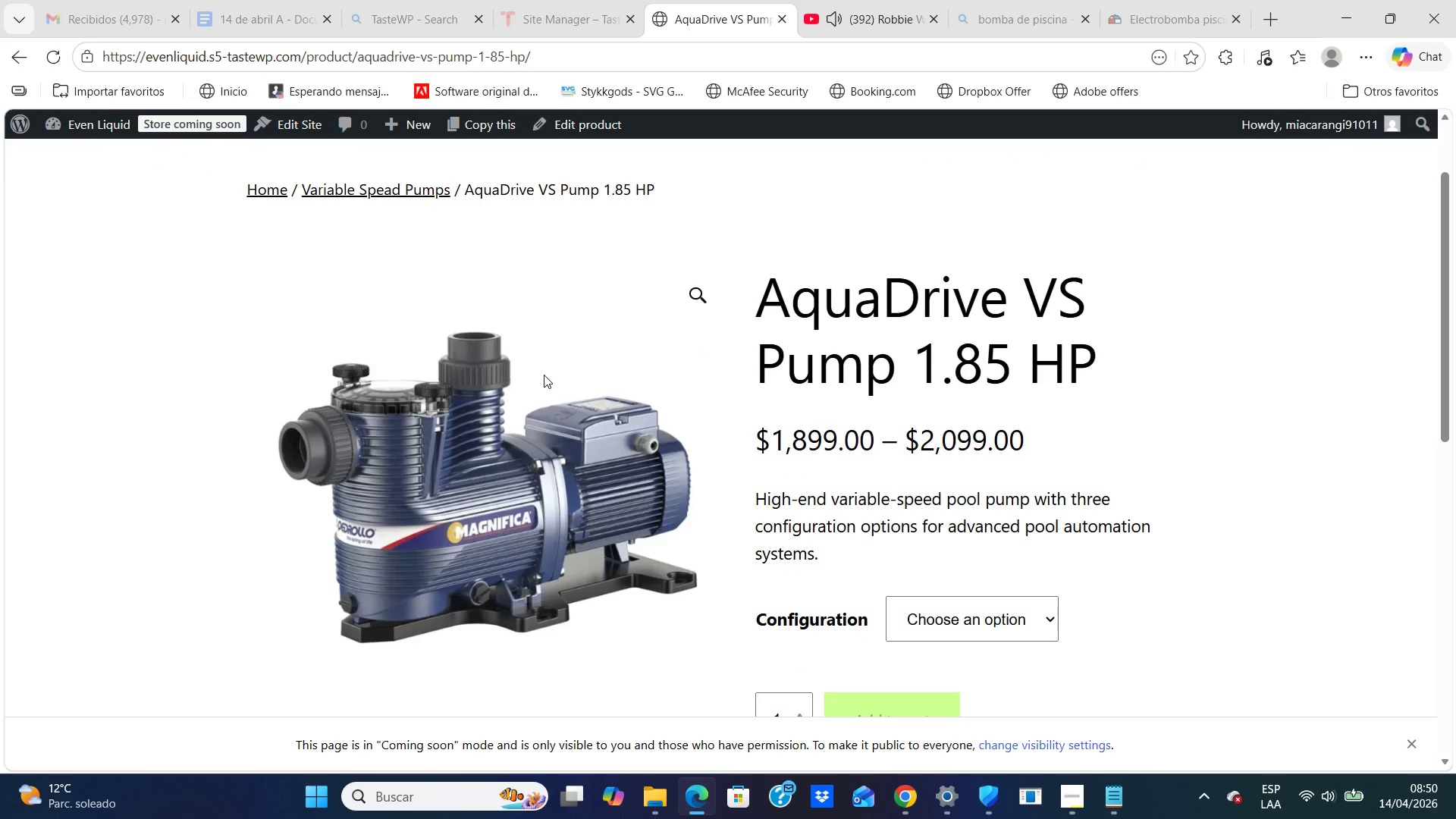 
key(ArrowDown)
 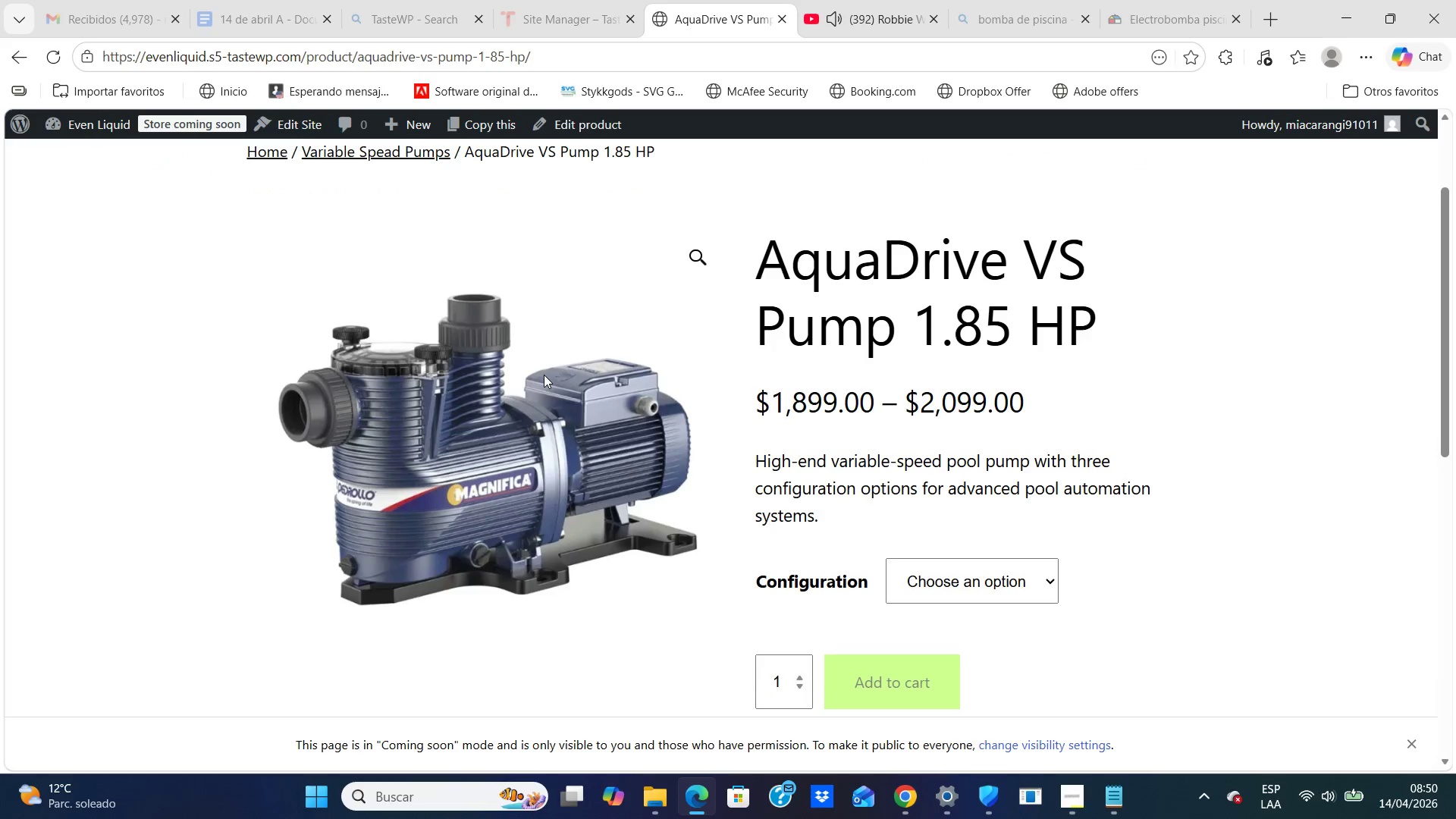 
key(ArrowDown)
 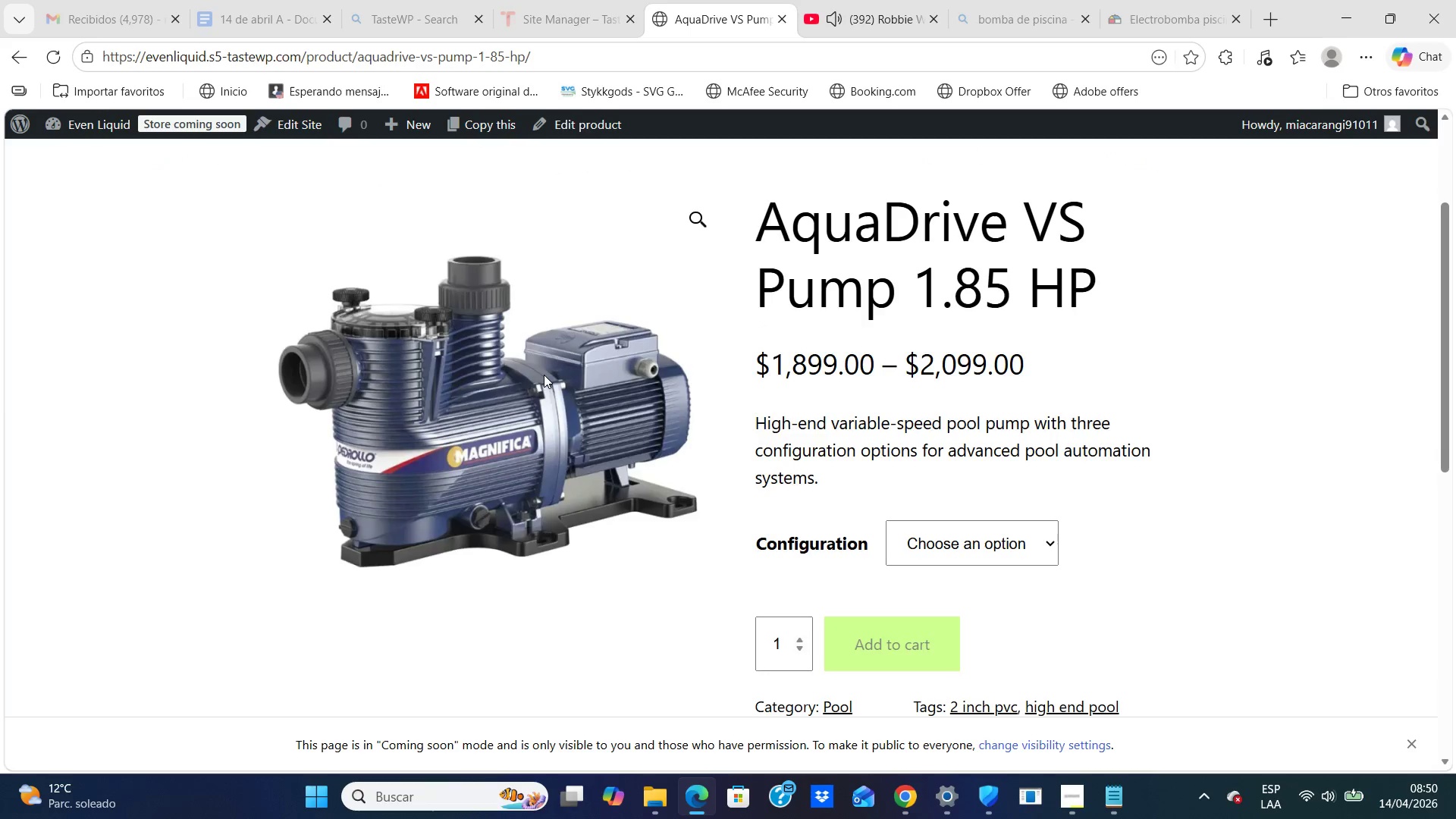 
key(ArrowDown)
 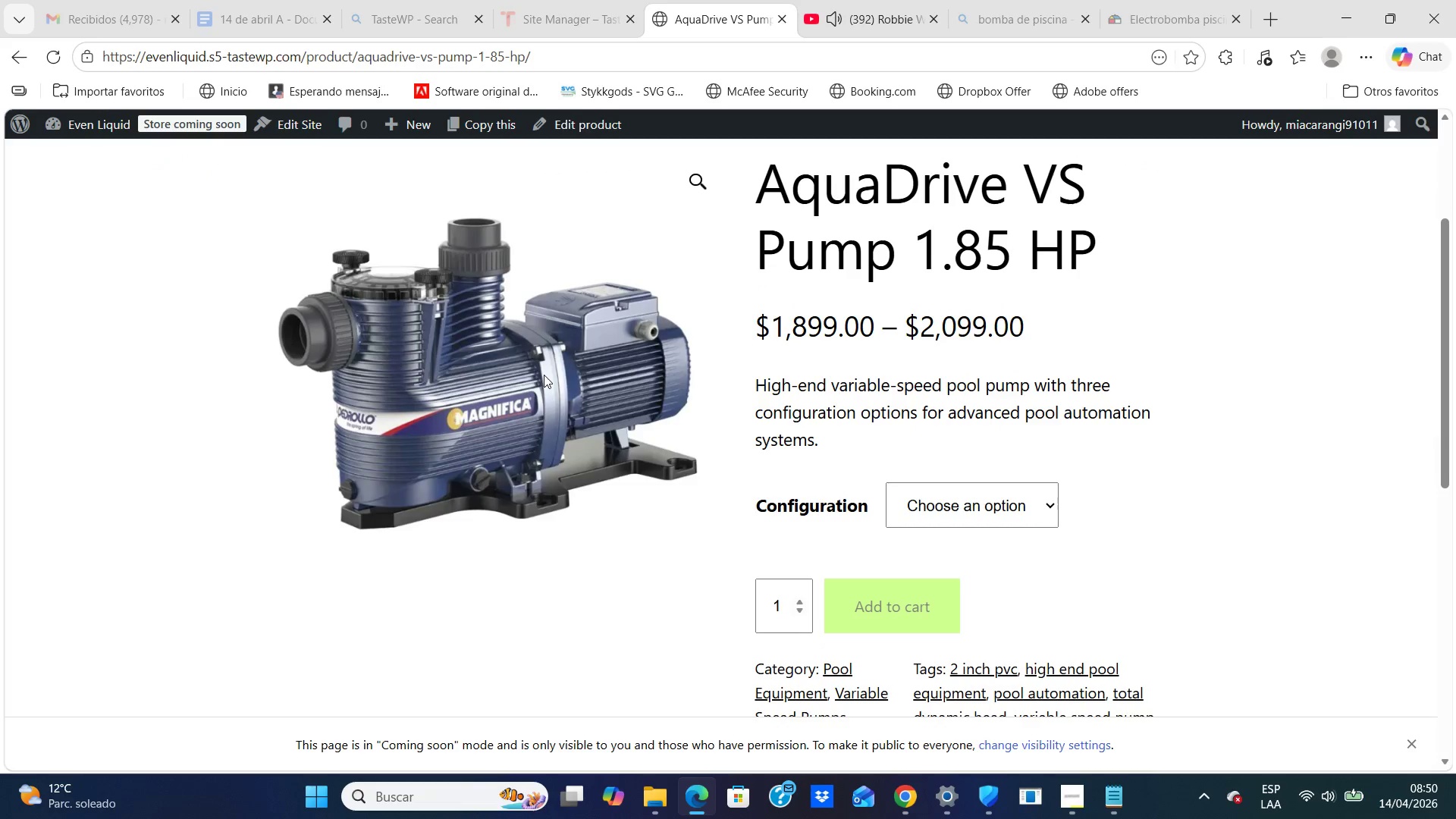 
key(ArrowDown)
 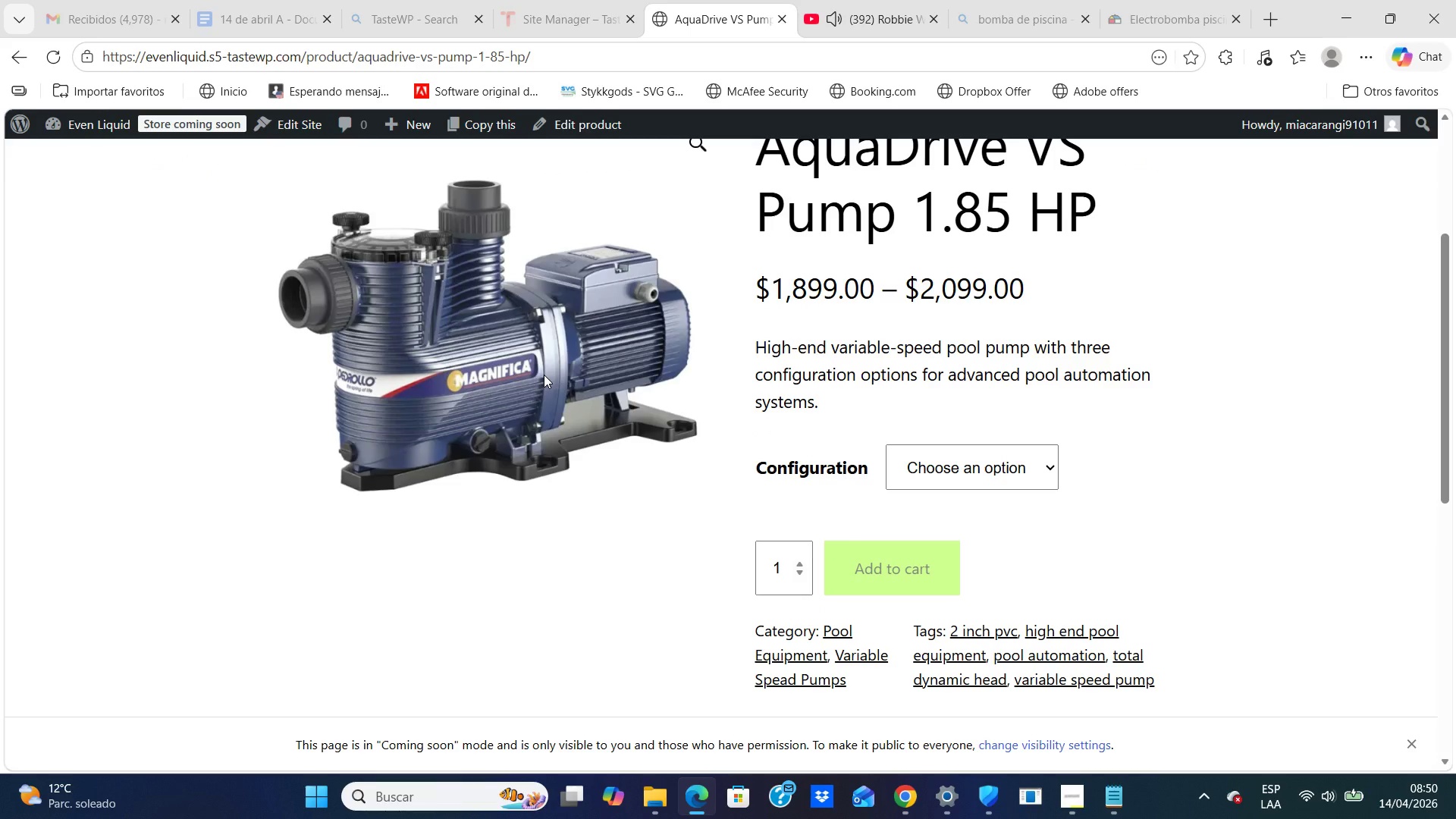 
key(ArrowDown)
 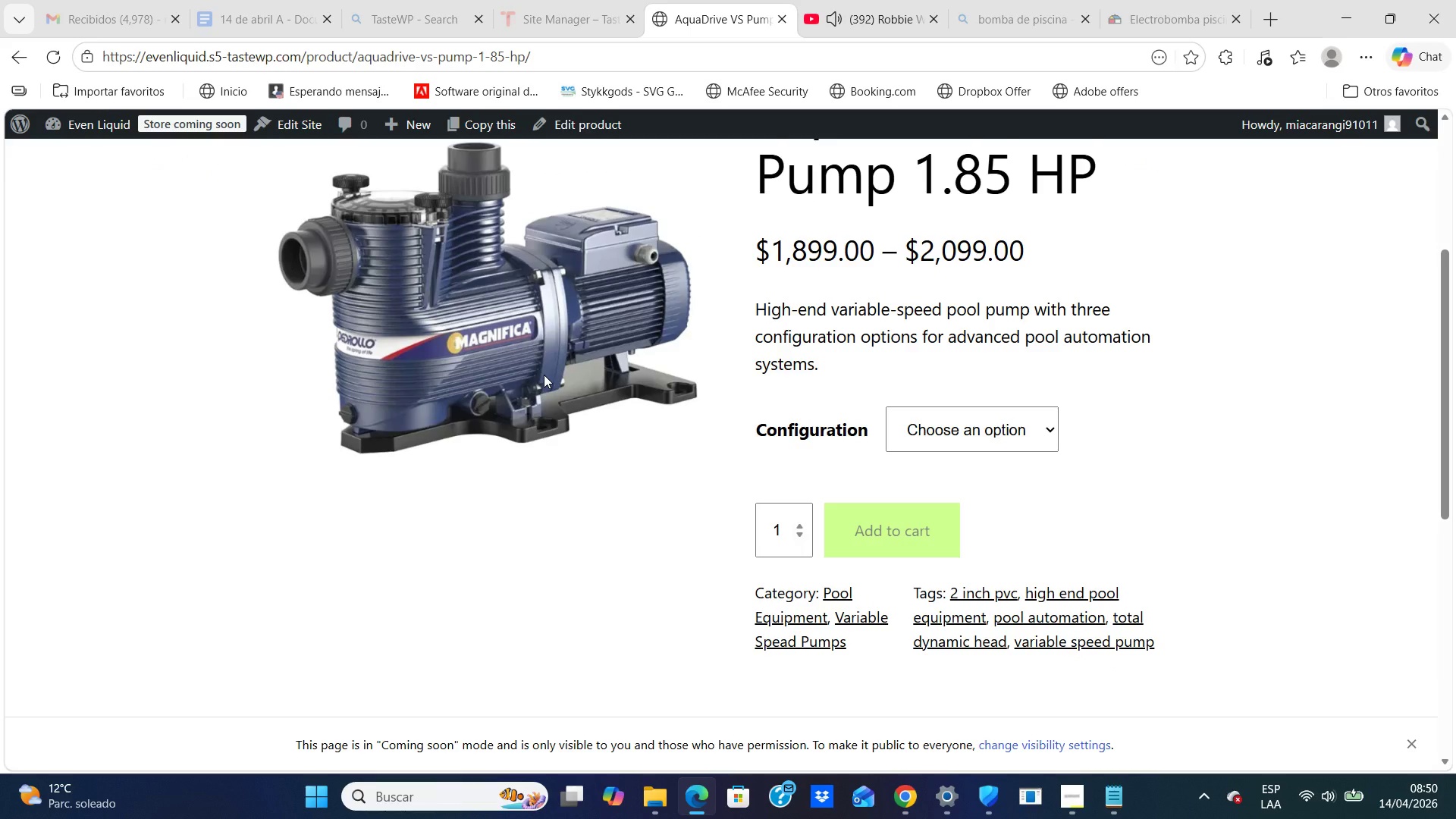 
key(ArrowDown)
 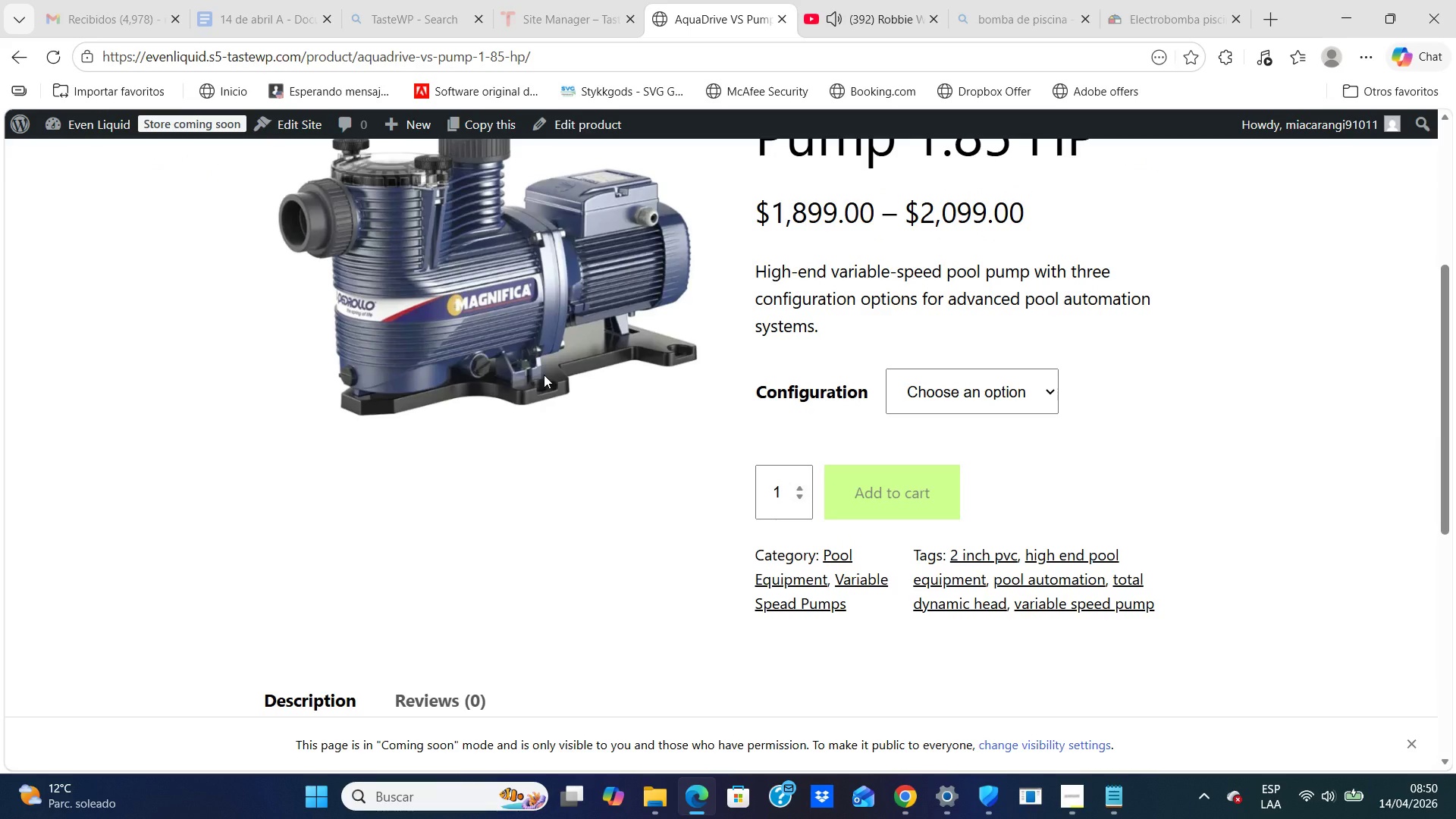 
key(ArrowDown)
 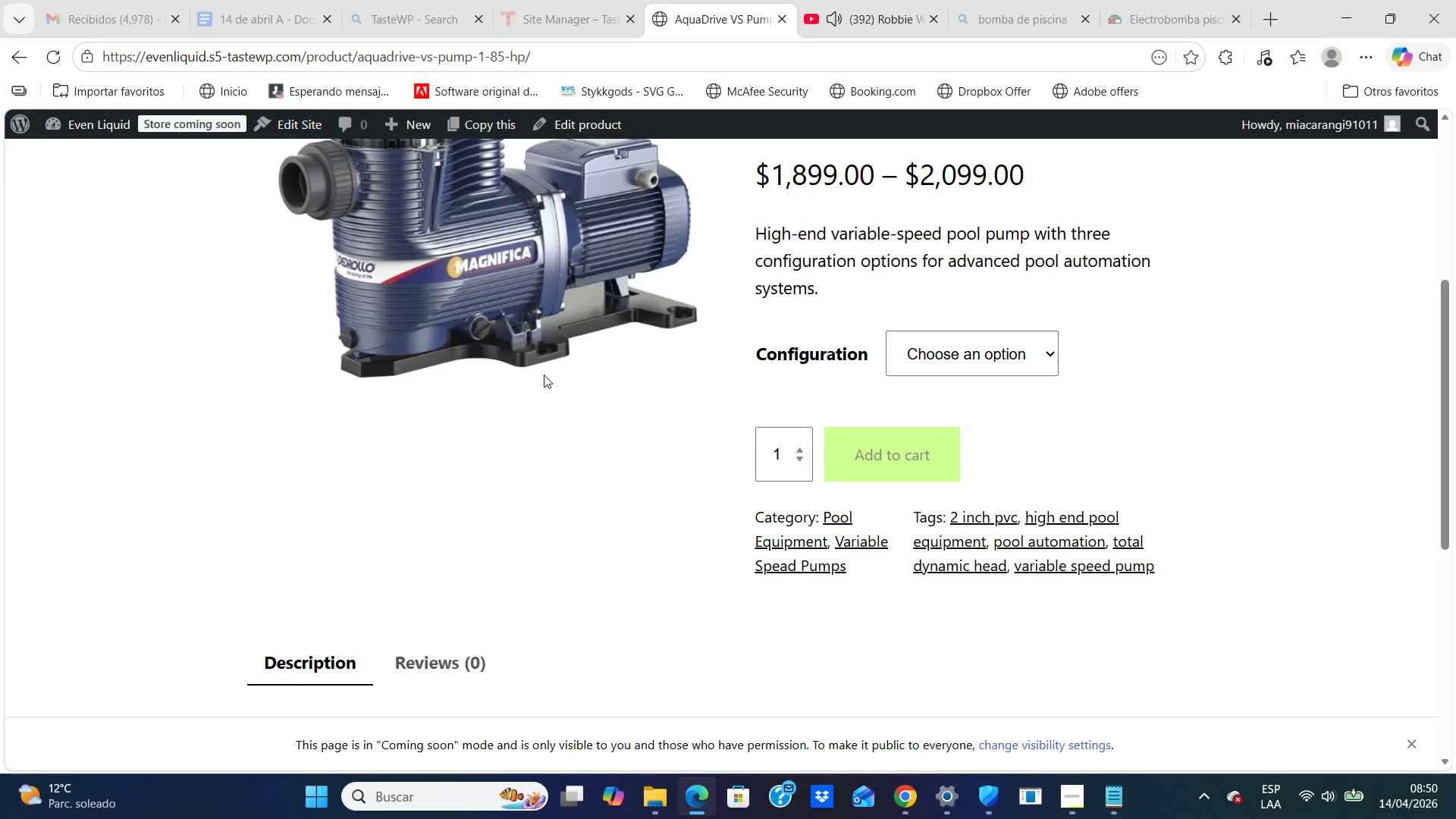 
key(ArrowDown)
 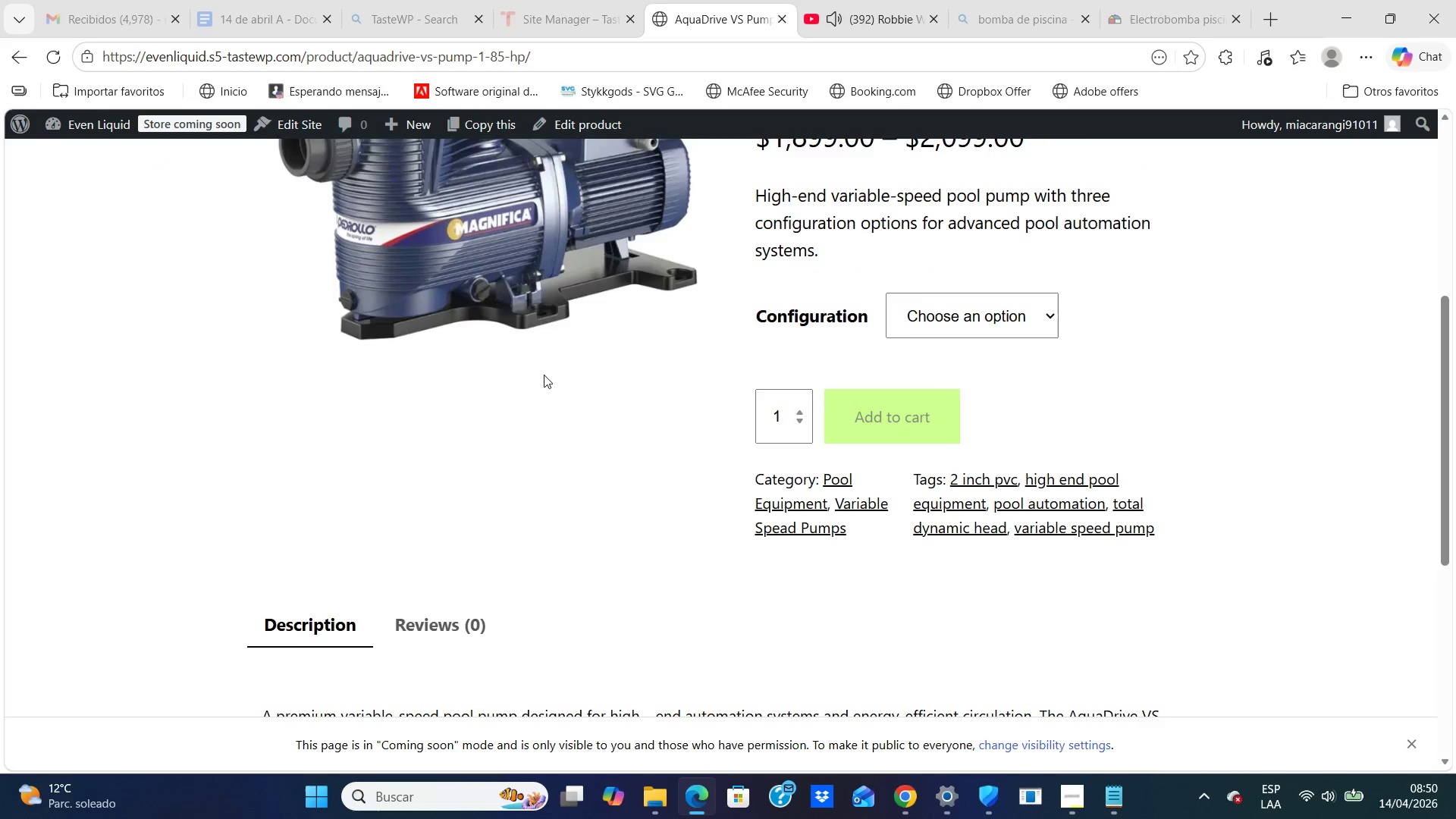 
key(ArrowDown)
 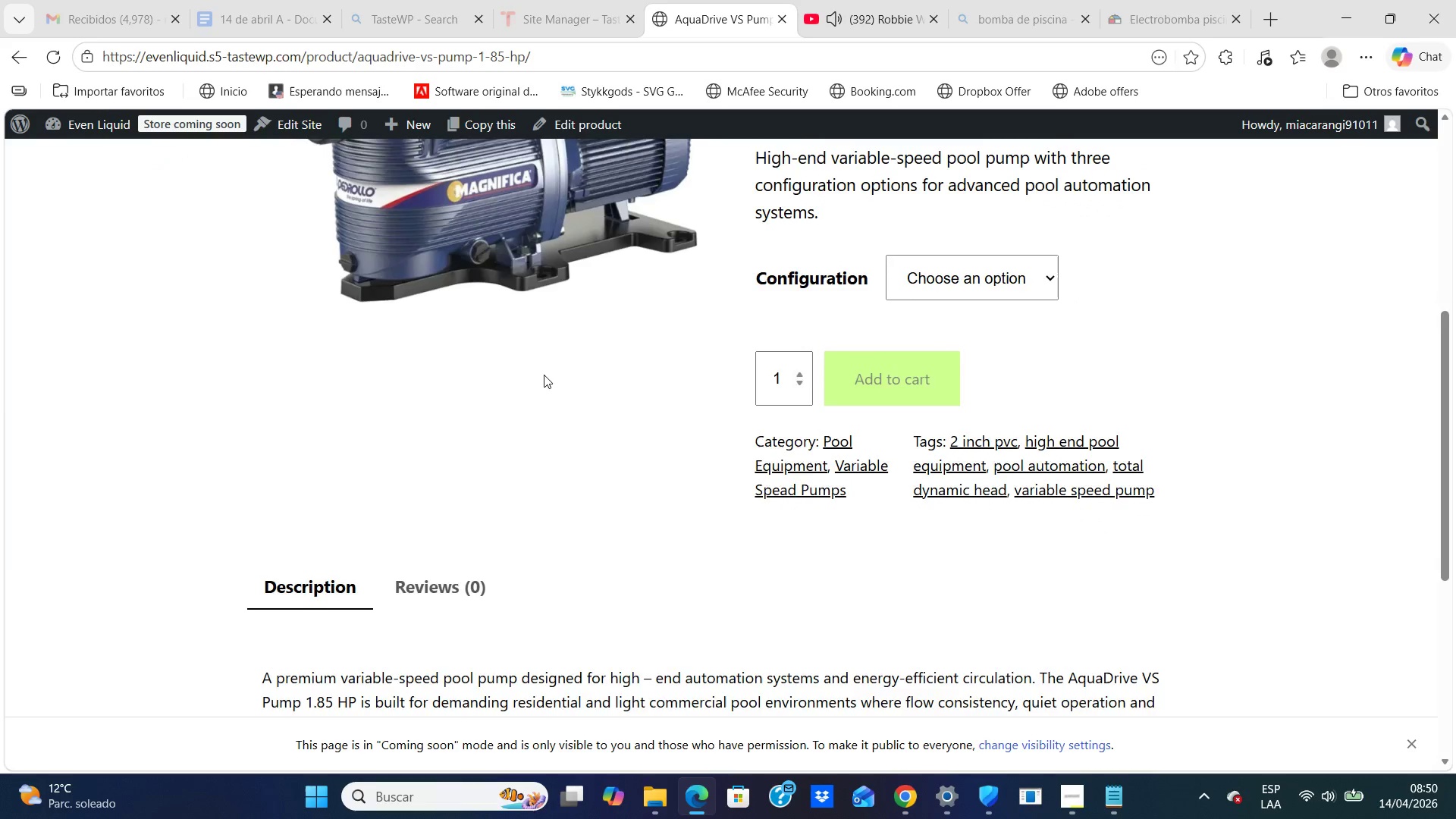 
key(ArrowDown)
 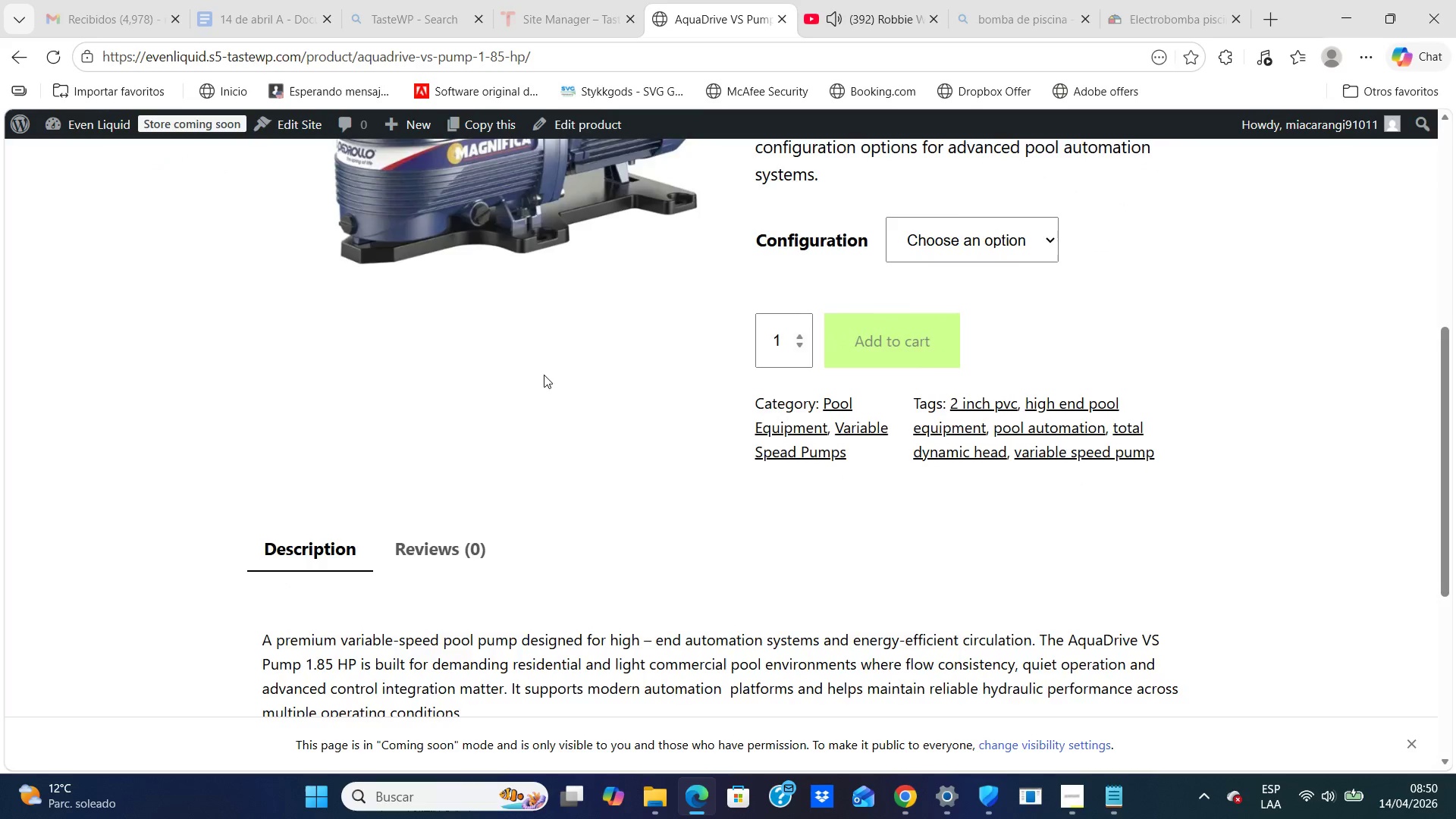 
key(ArrowDown)
 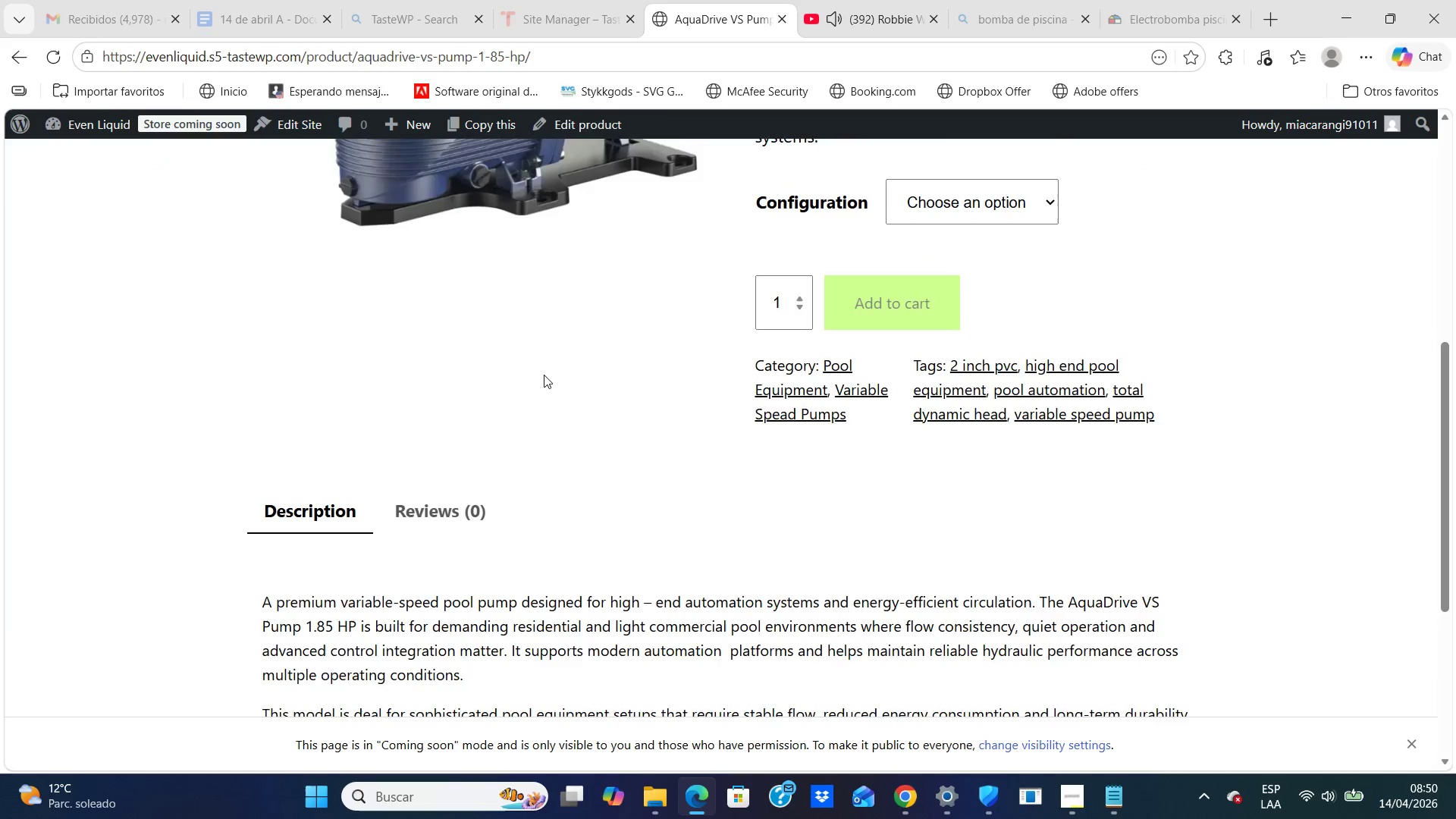 
key(ArrowDown)
 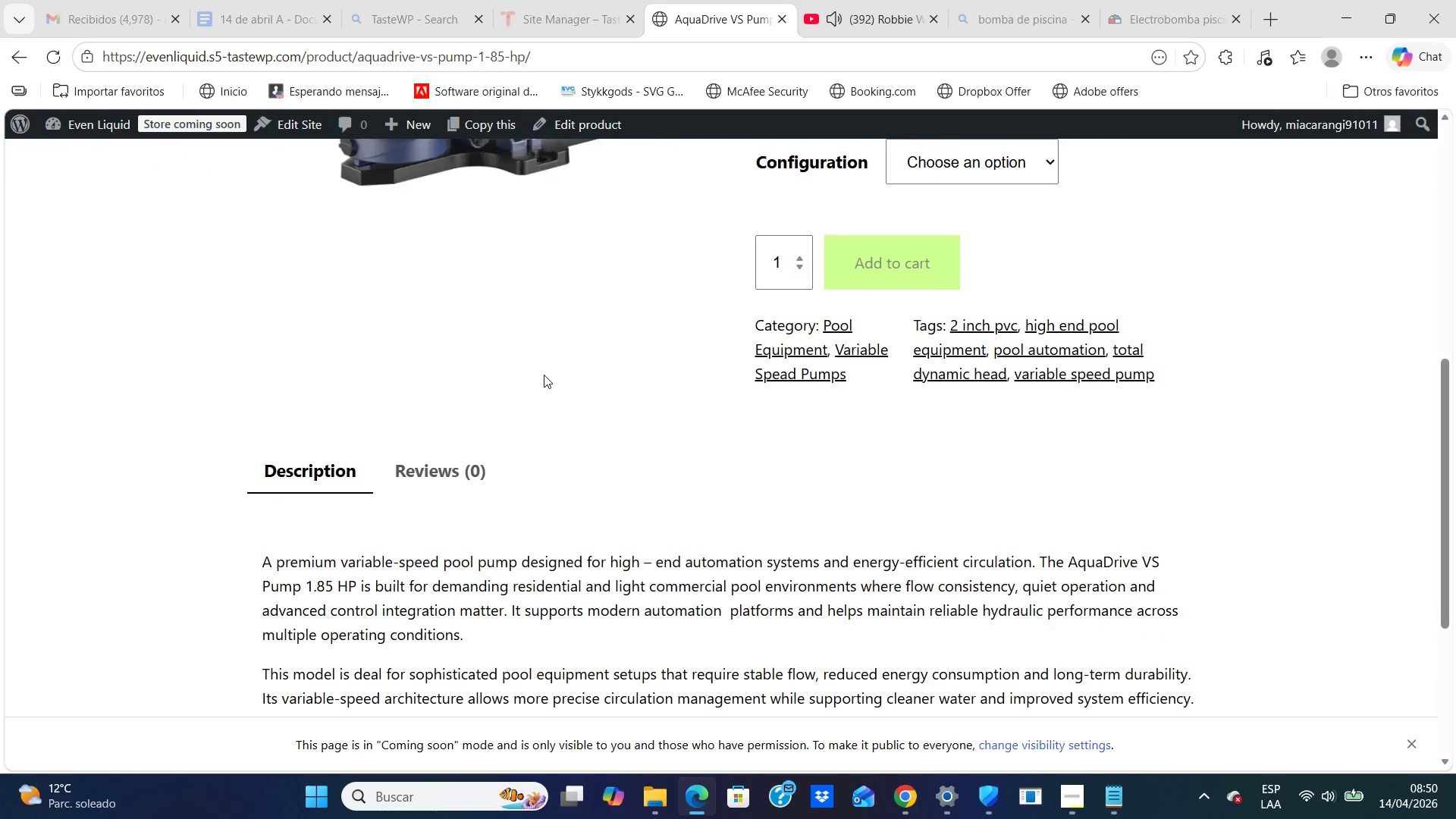 
key(ArrowDown)
 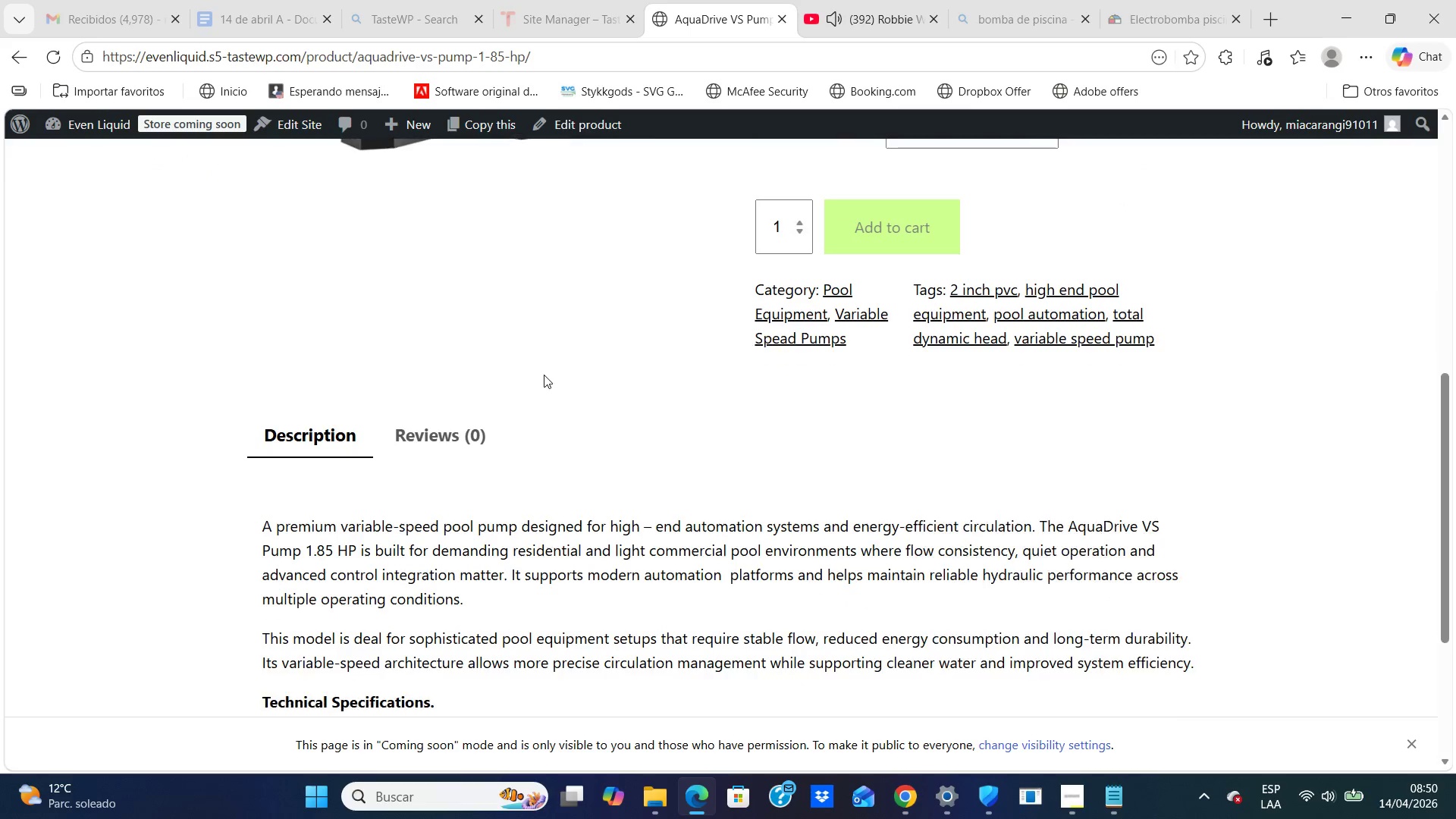 
key(ArrowDown)
 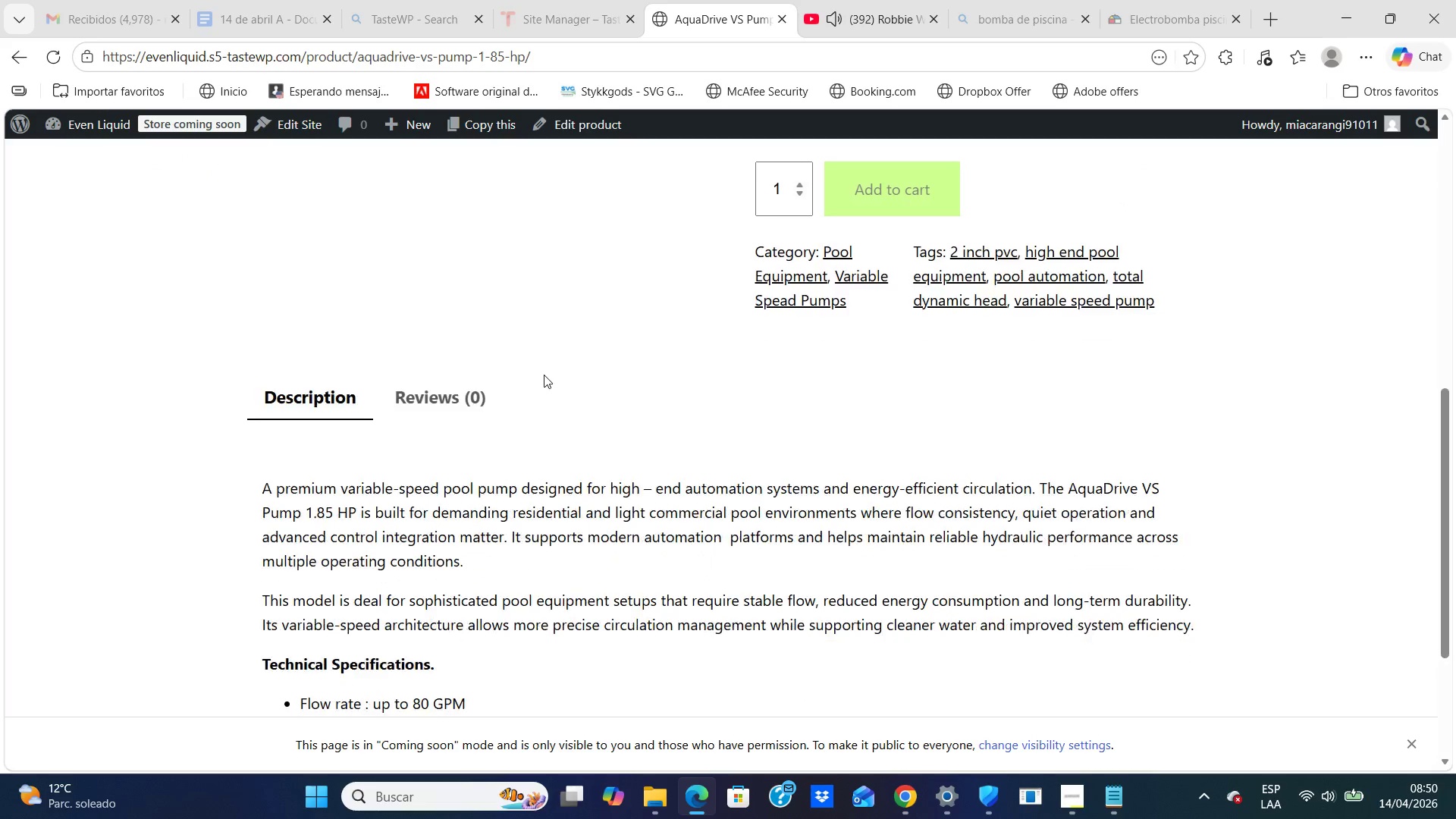 
key(ArrowDown)
 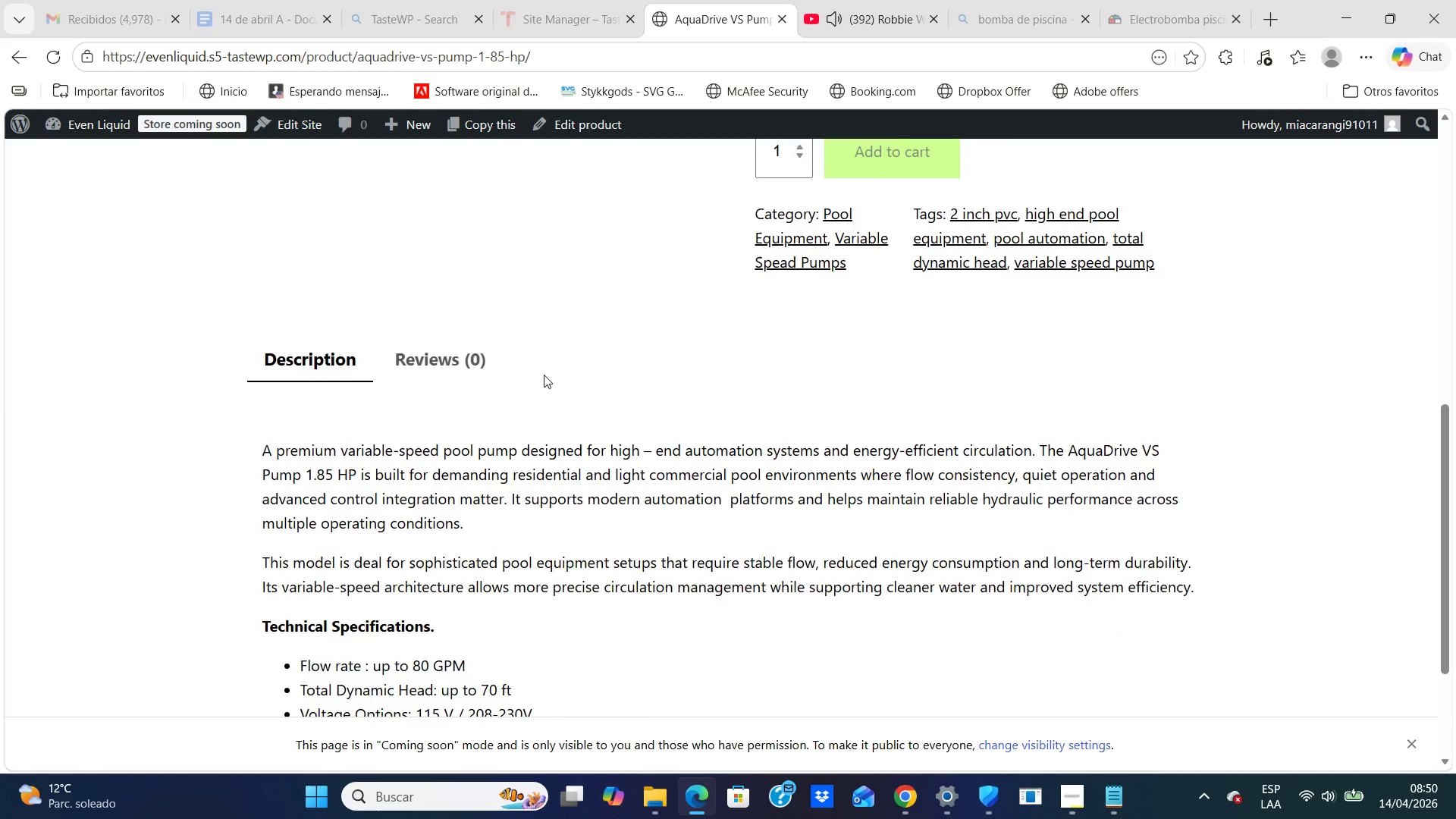 
key(ArrowDown)
 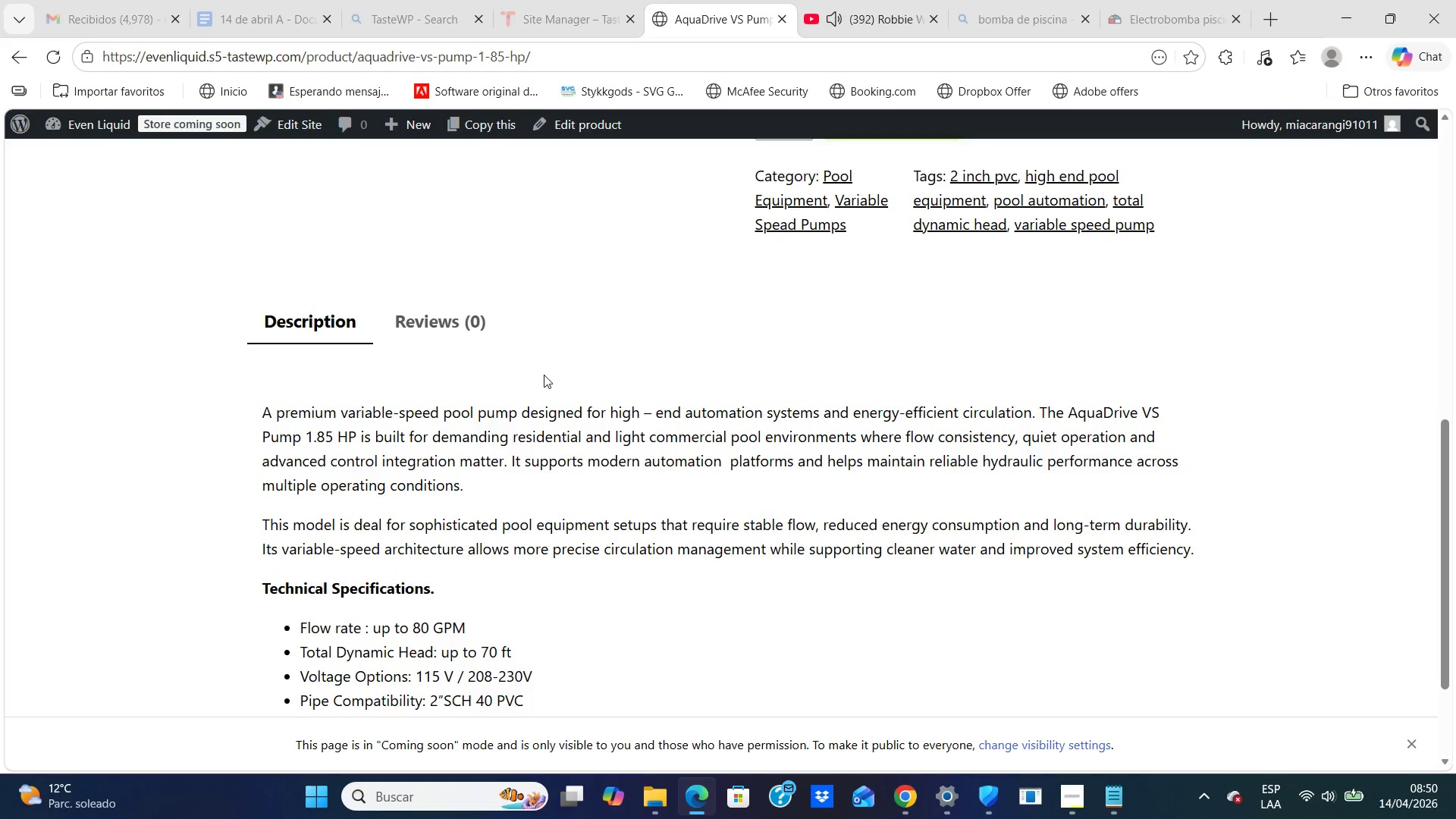 
hold_key(key=ArrowDown, duration=0.78)
 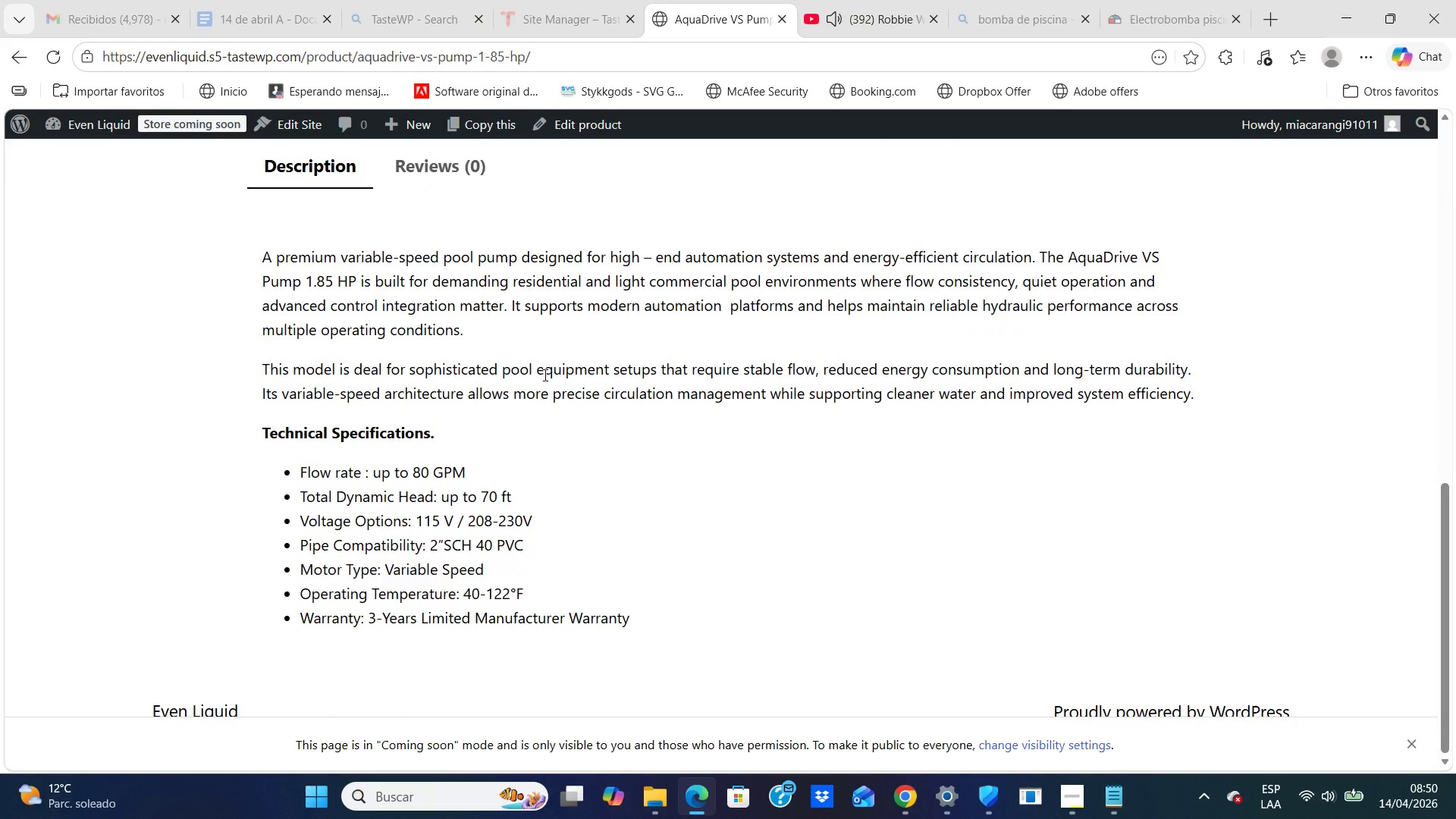 
key(ArrowDown)
 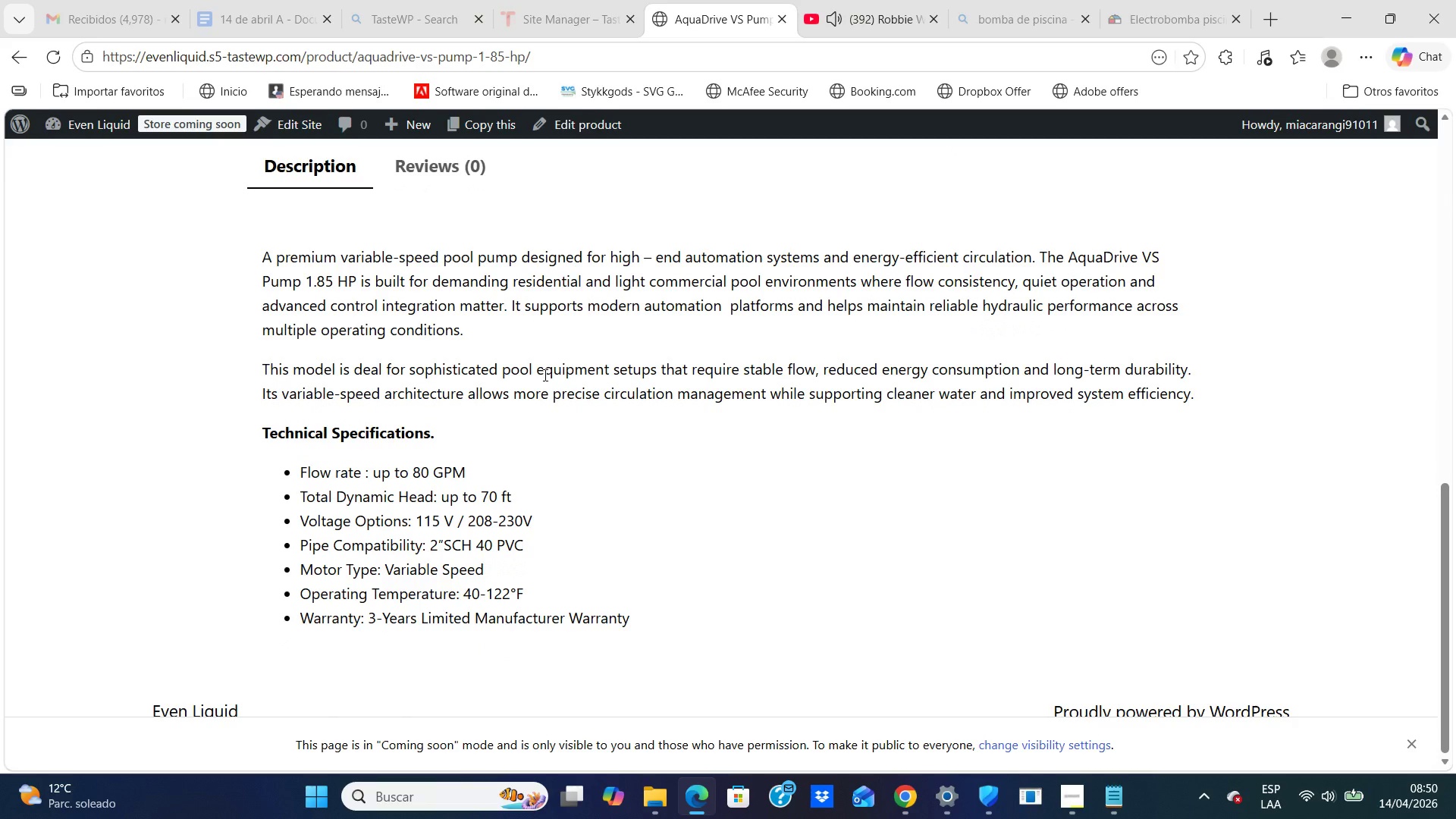 
key(ArrowDown)
 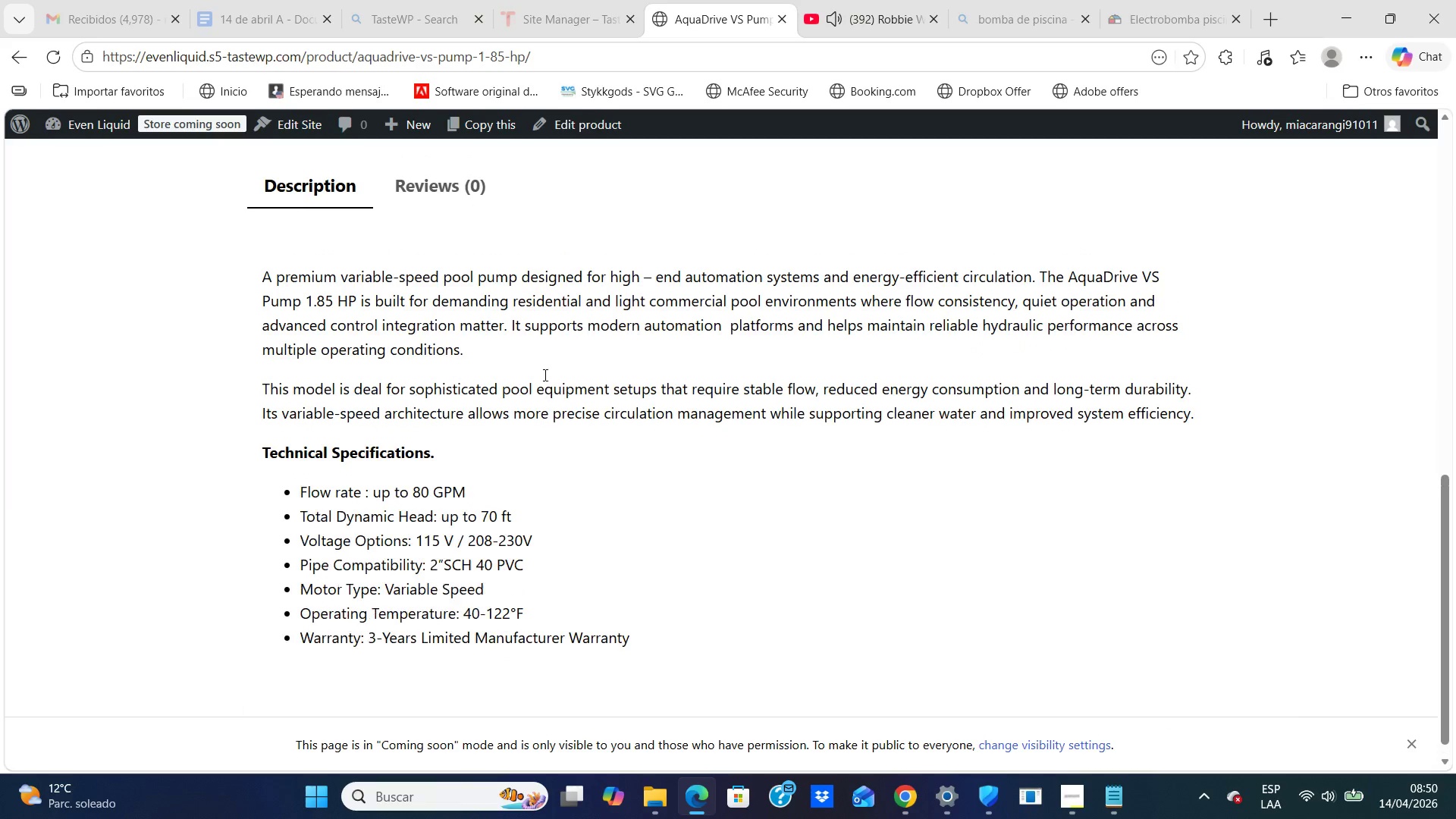 
hold_key(key=ArrowUp, duration=0.88)
 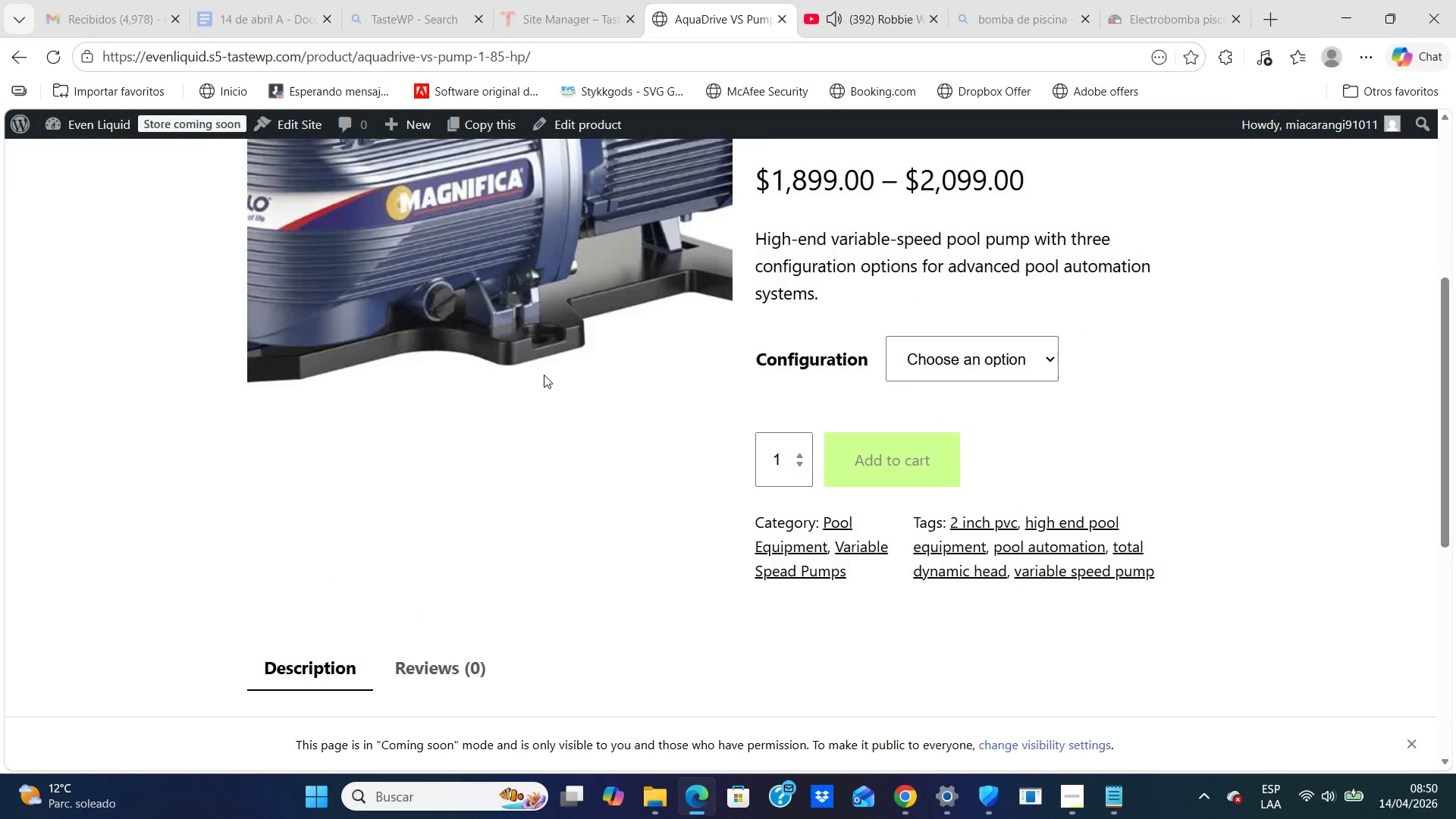 
hold_key(key=ArrowUp, duration=0.7)
 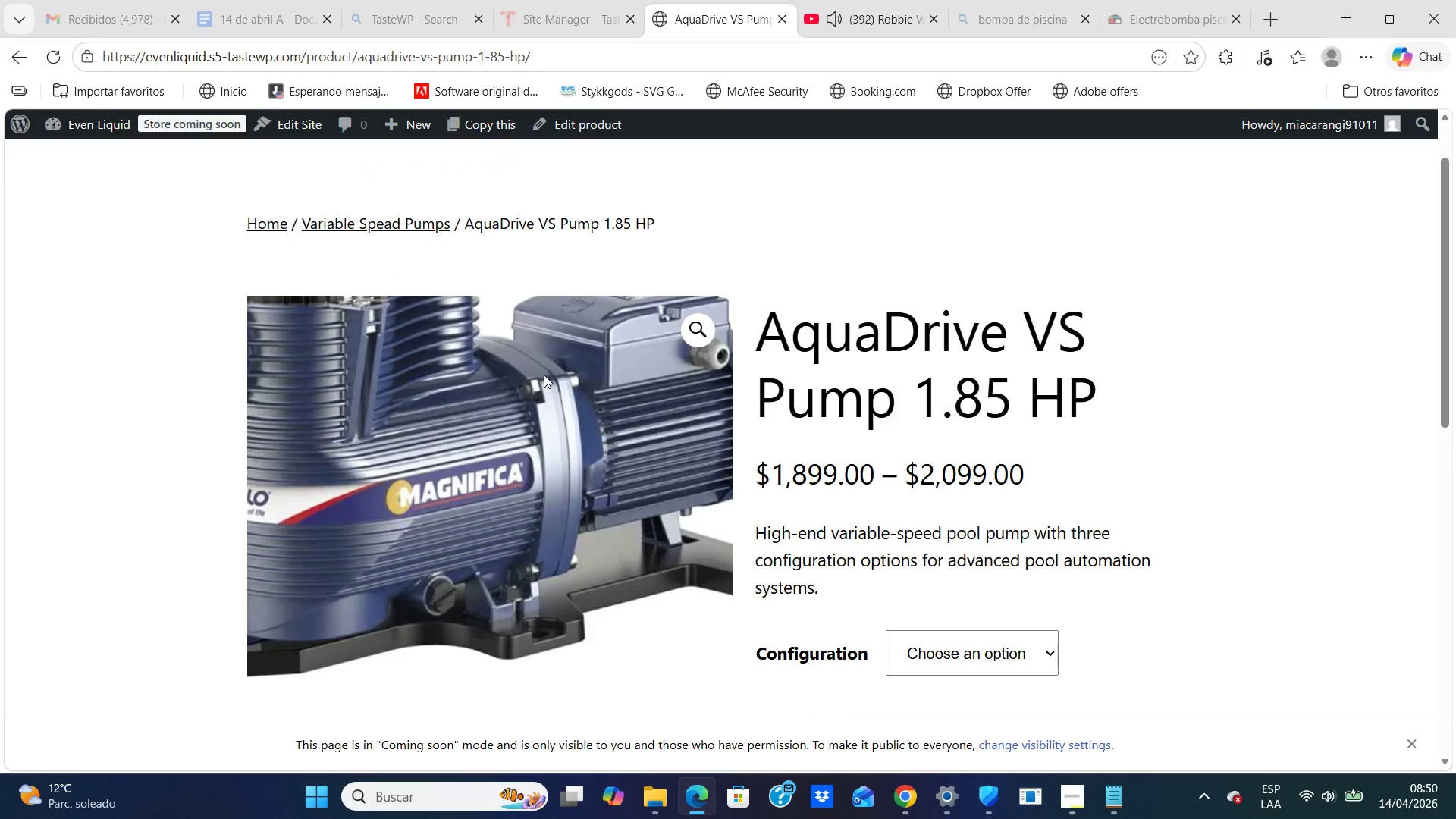 
key(ArrowUp)
 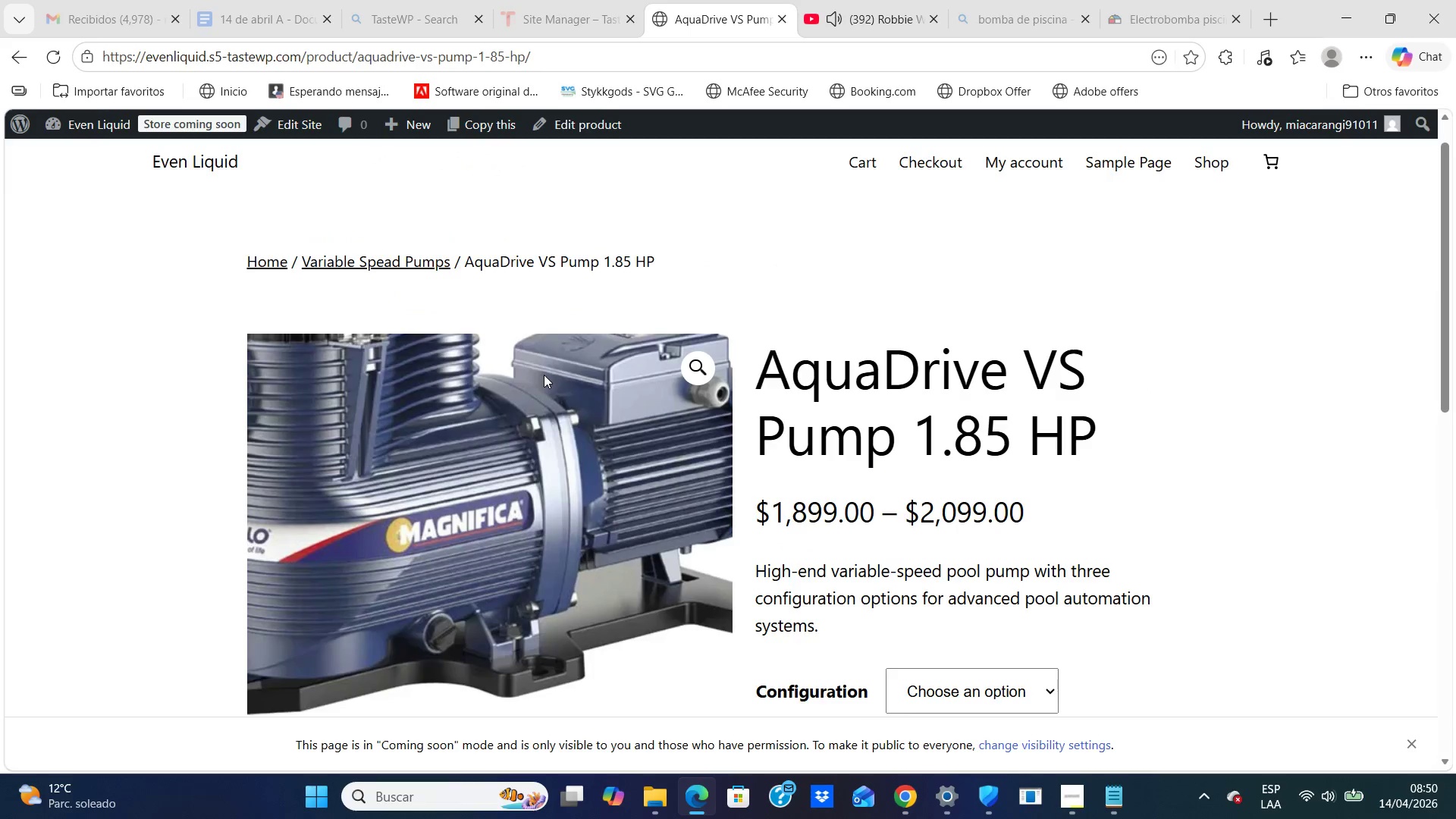 
key(ArrowUp)
 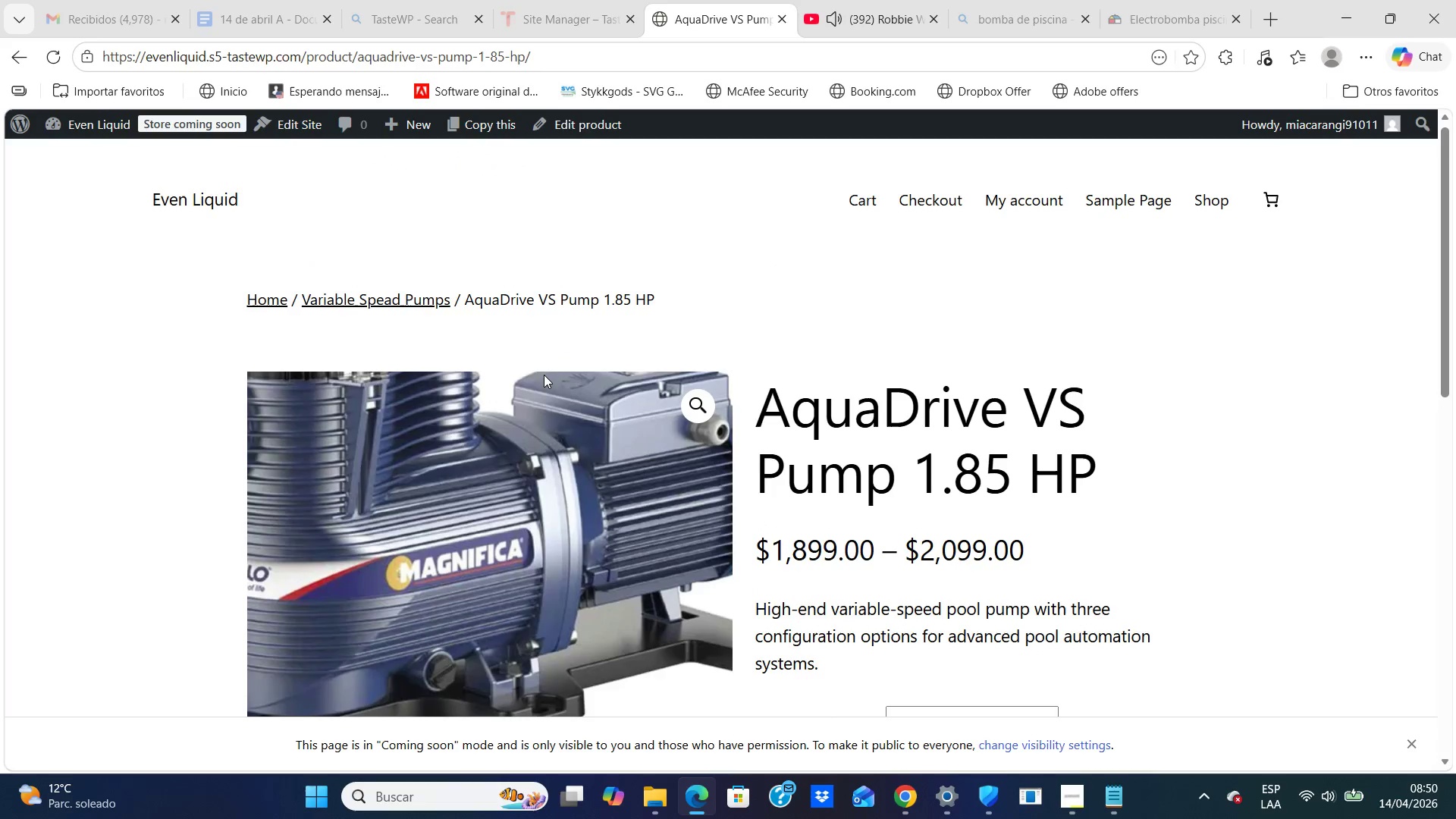 
key(ArrowUp)
 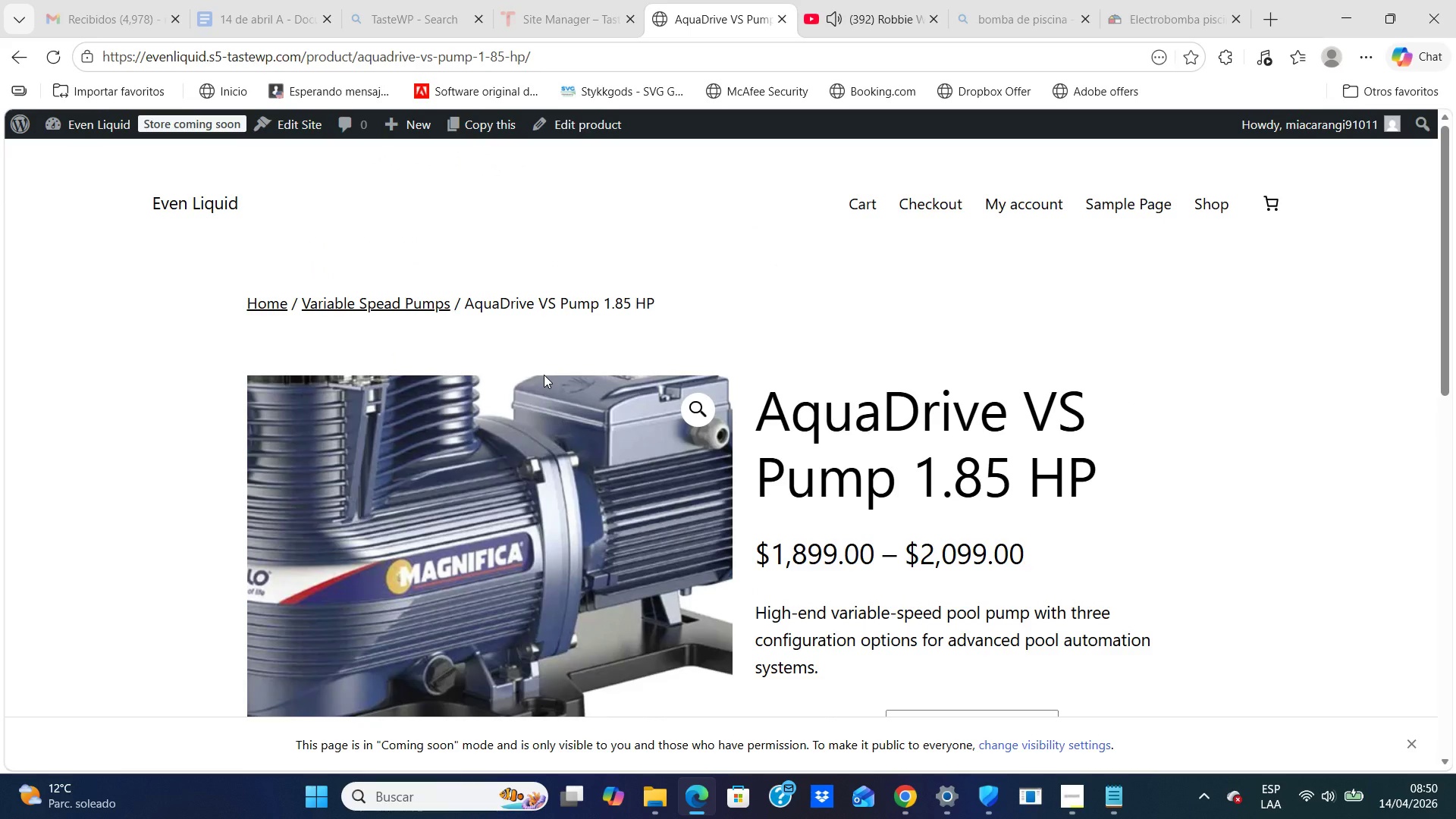 
key(ArrowDown)
 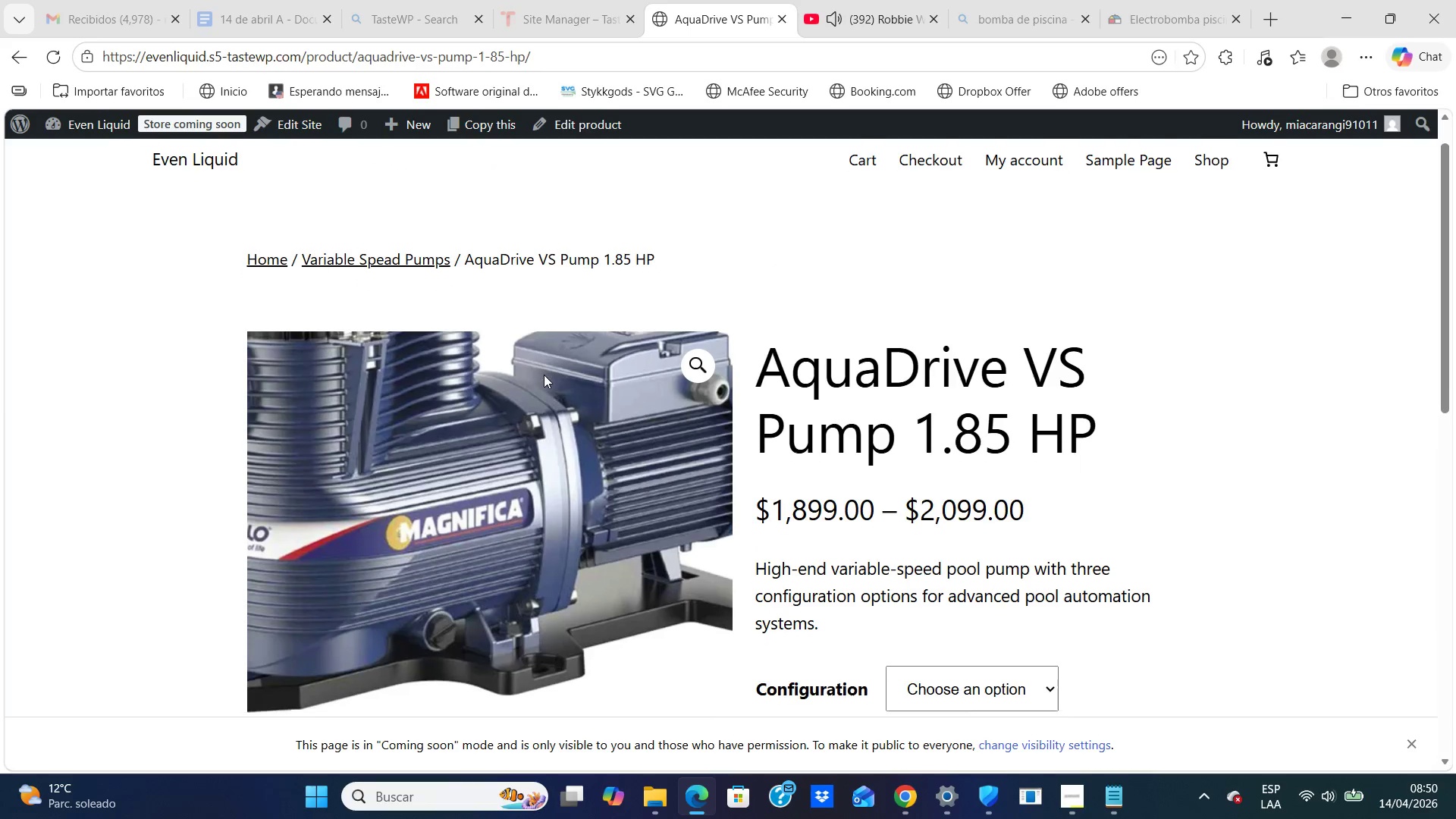 
key(ArrowDown)
 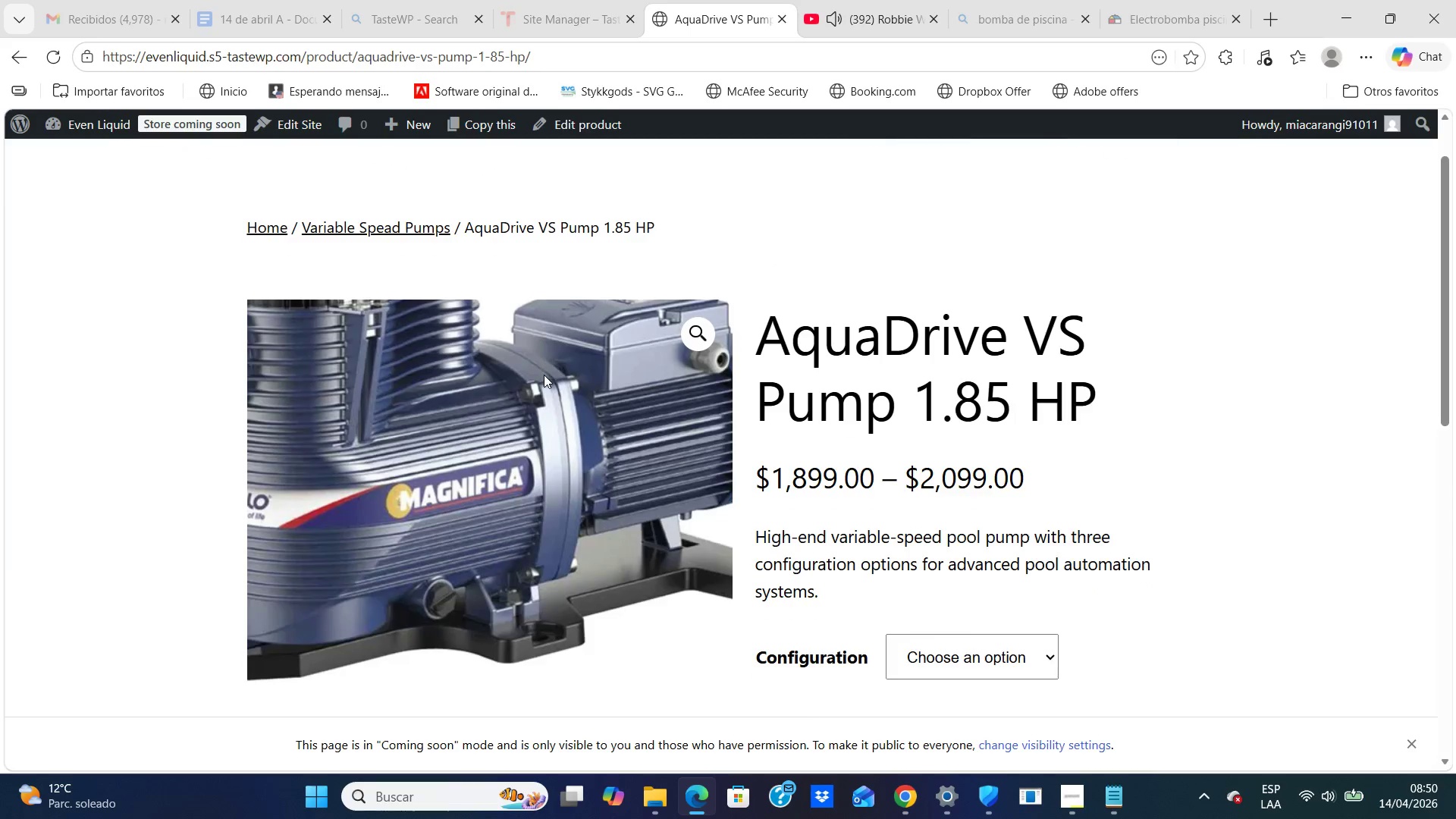 
key(ArrowDown)
 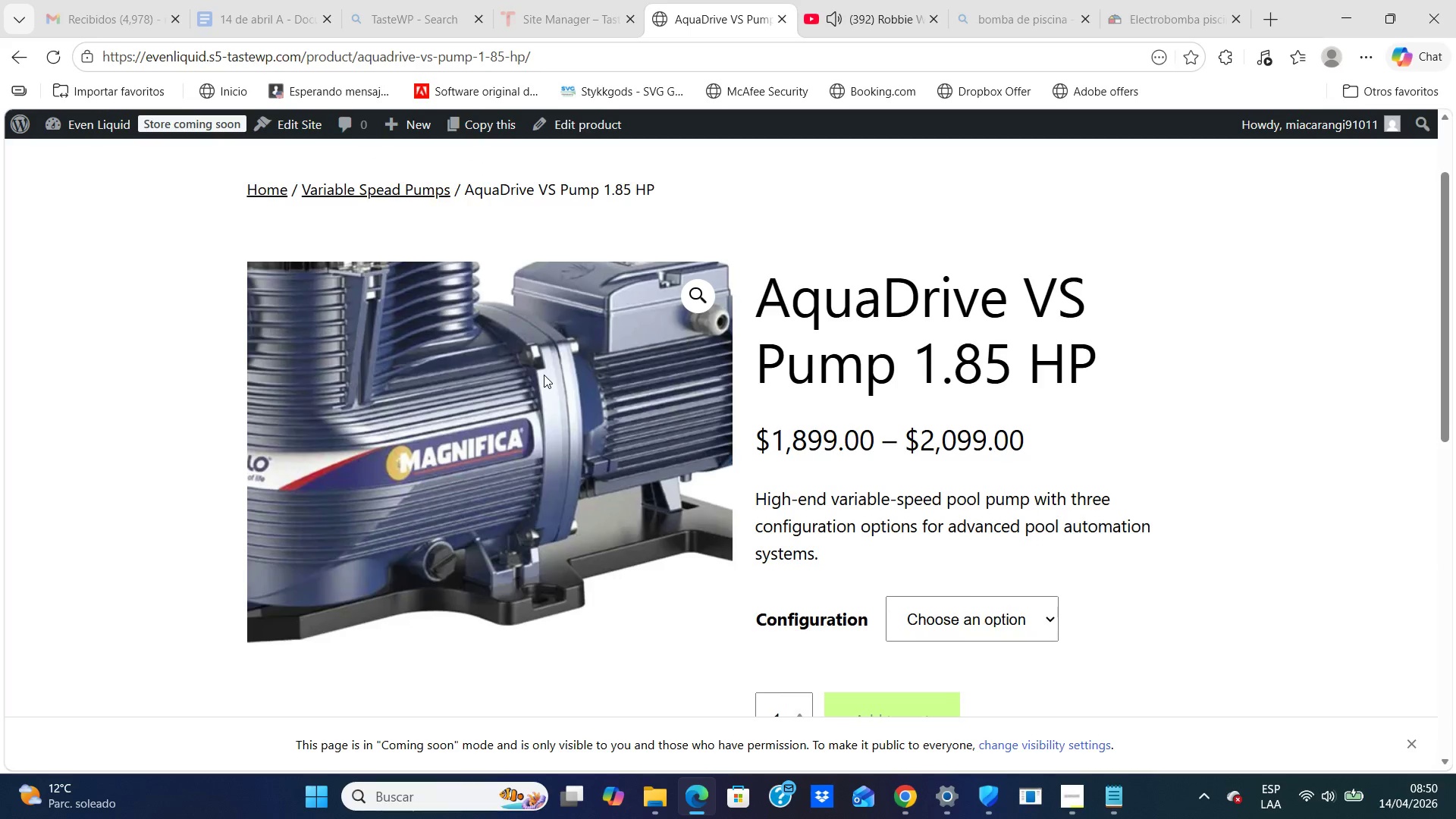 
key(ArrowDown)
 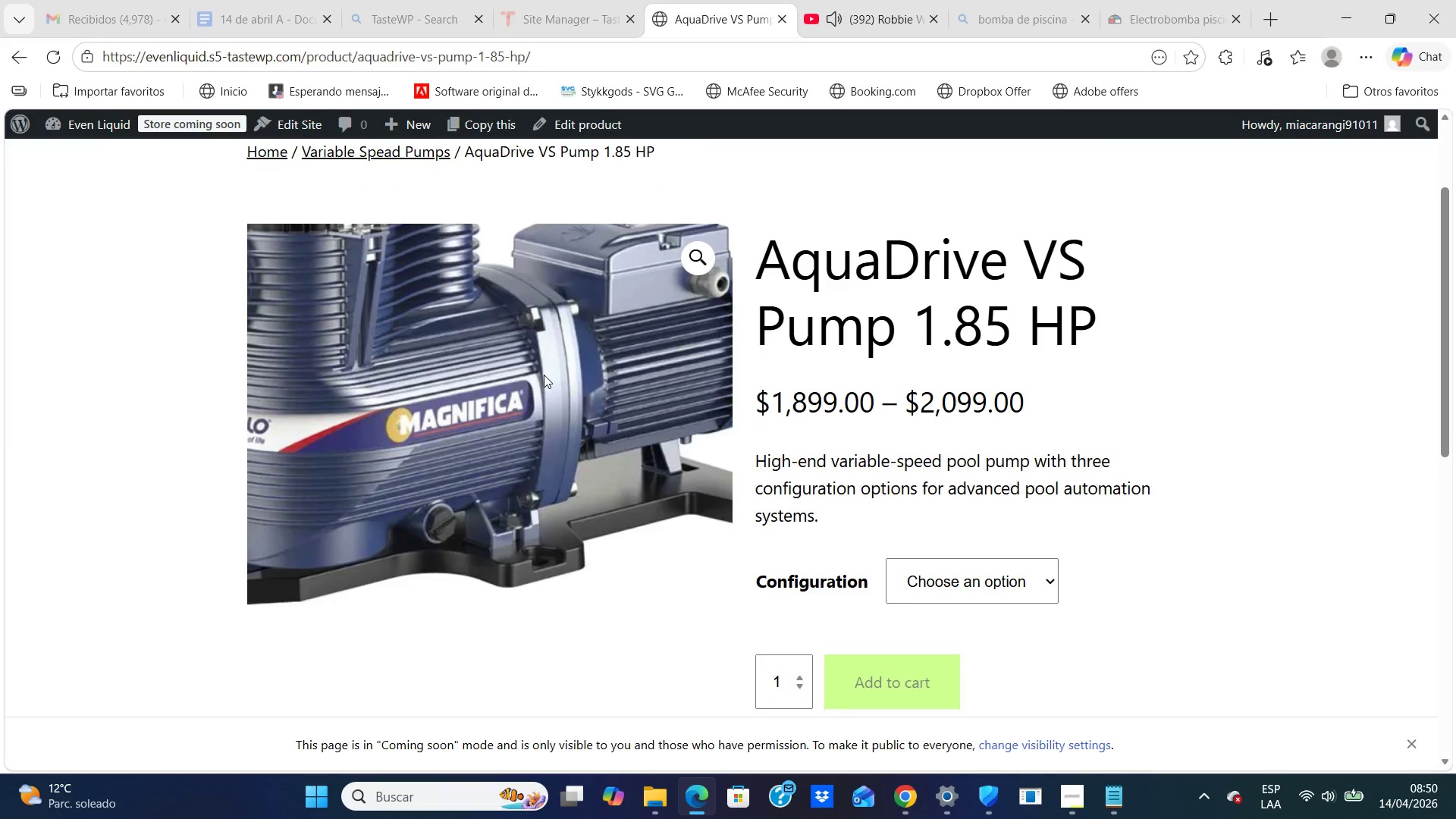 
key(ArrowDown)
 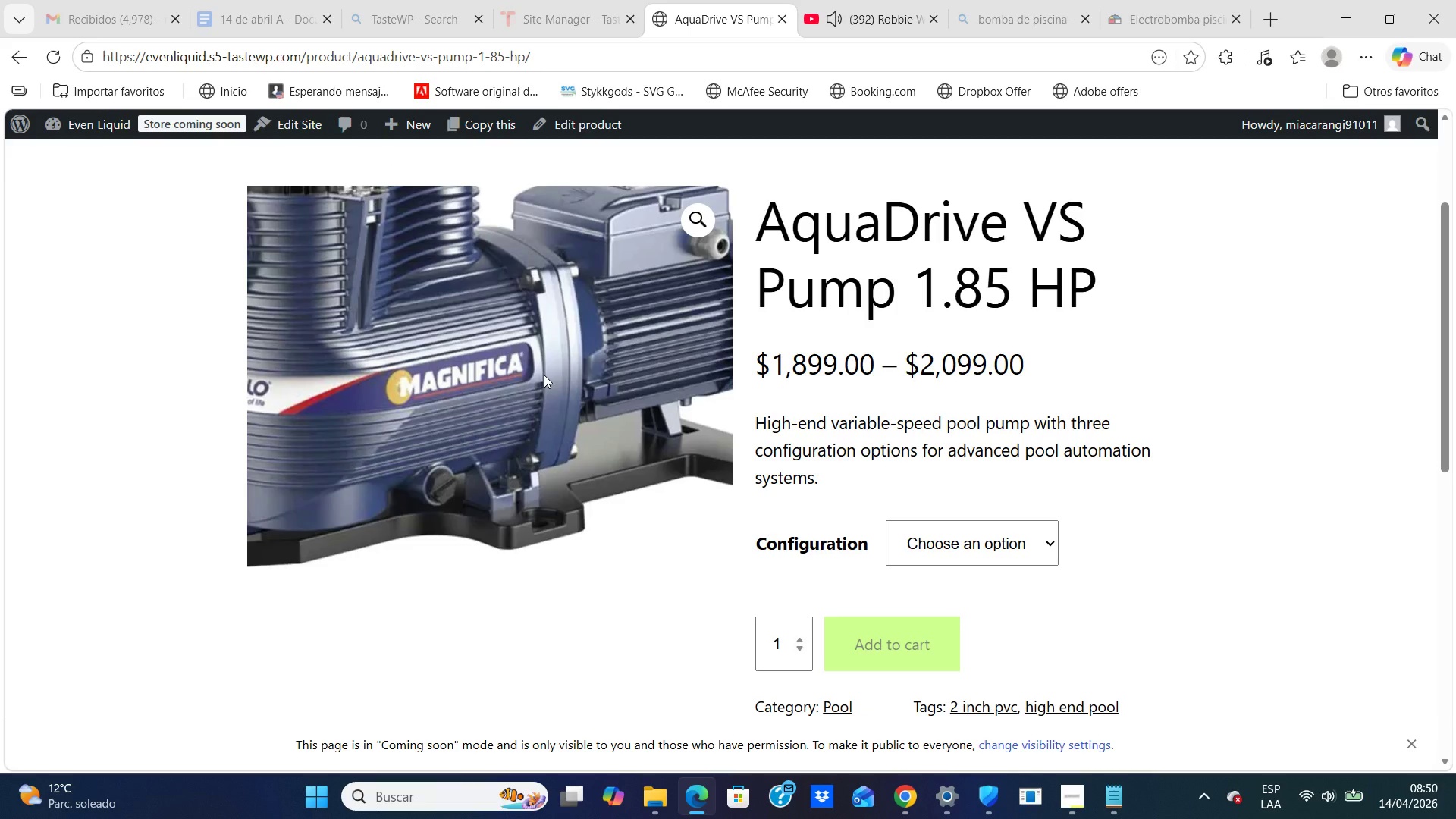 
key(ArrowUp)
 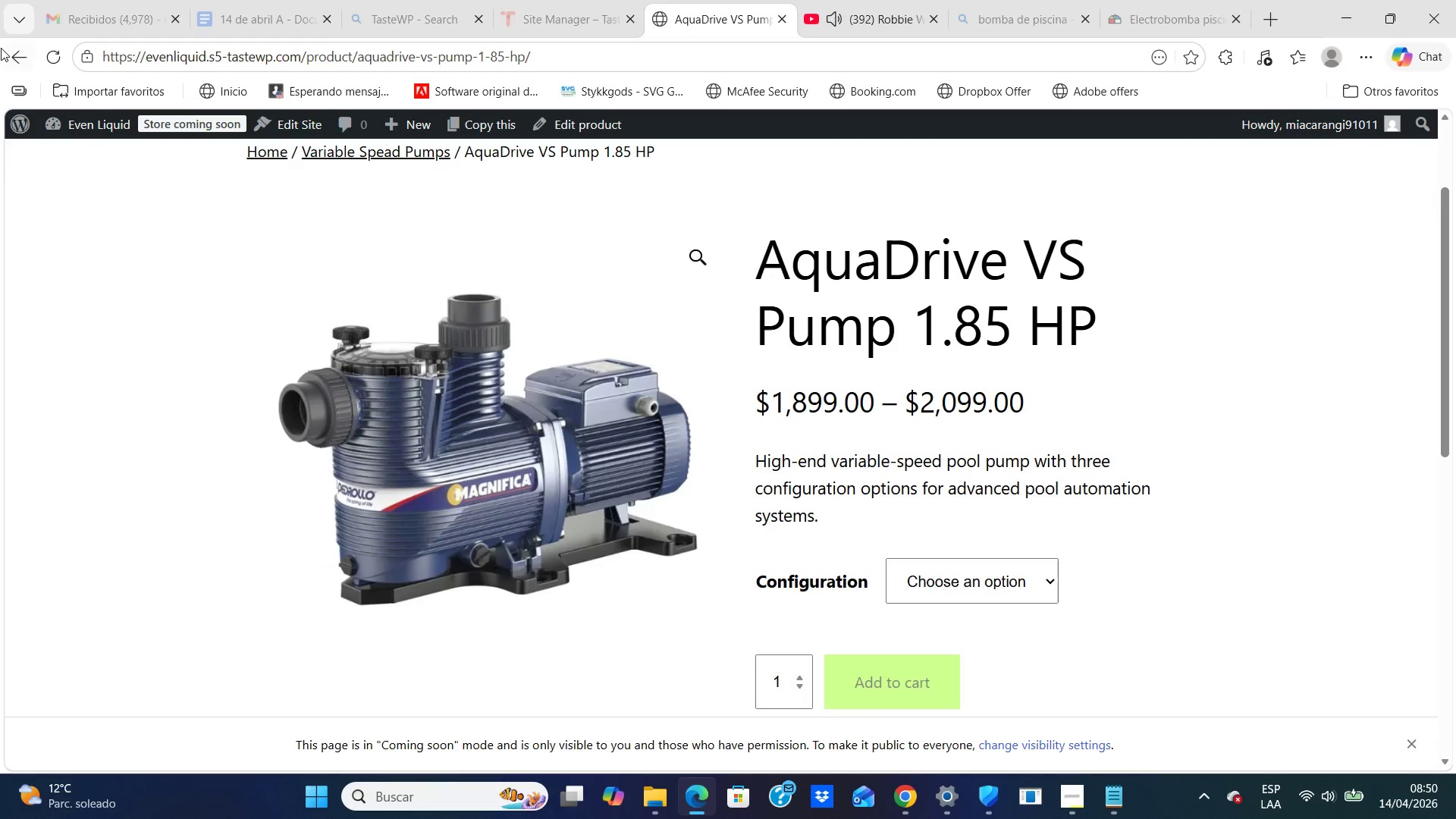 
left_click([14, 55])
 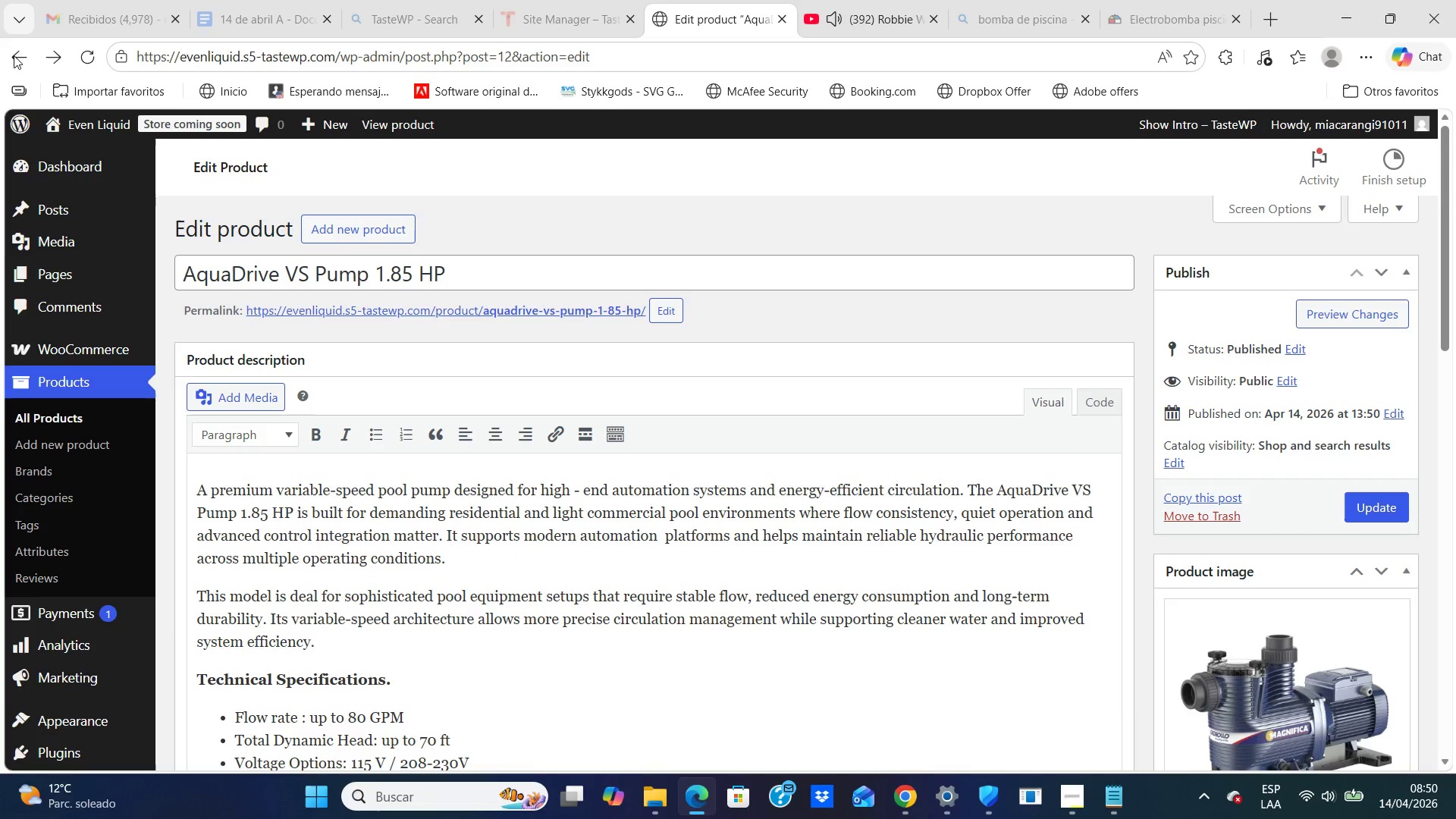 
wait(10.23)
 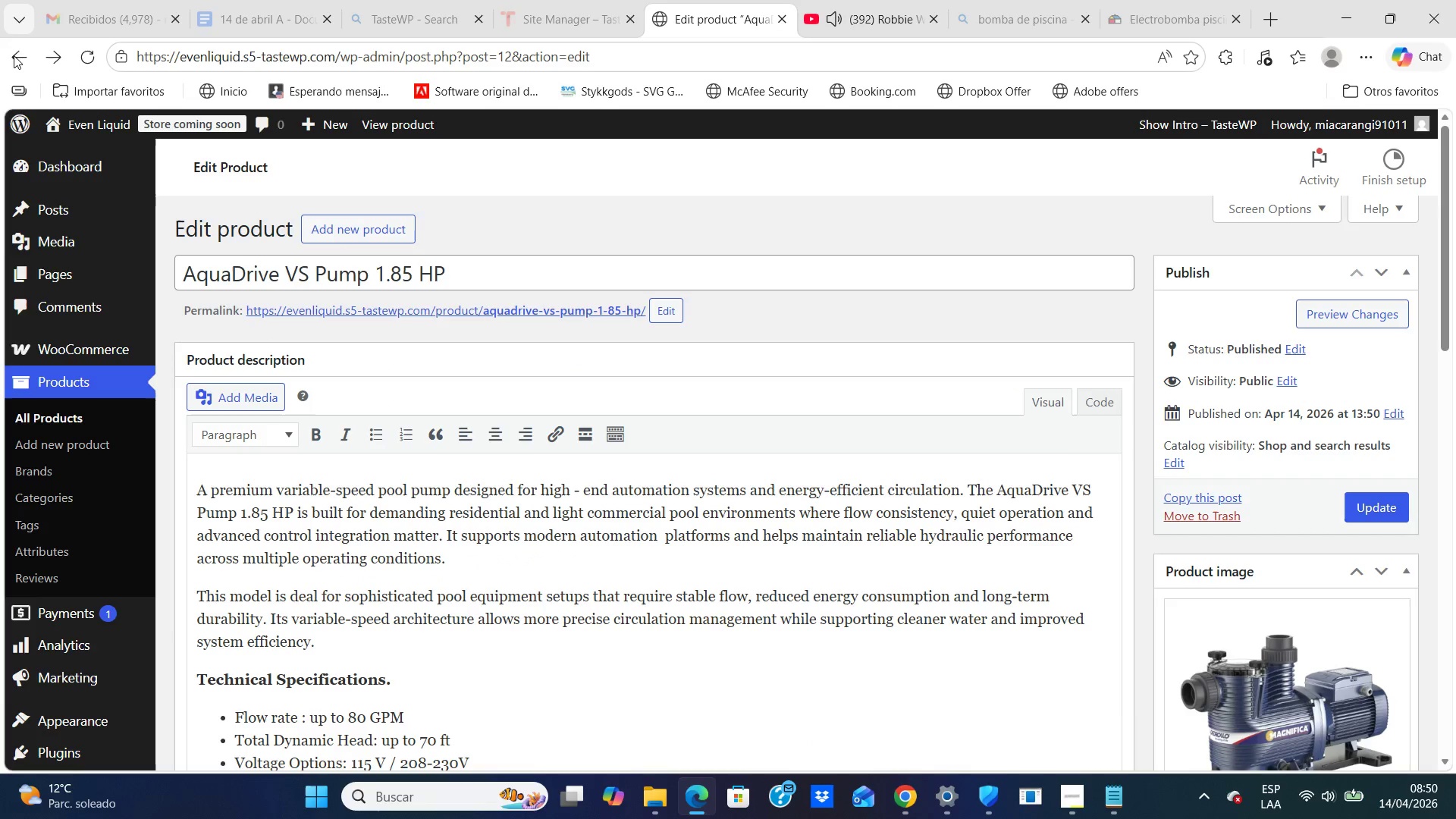 
left_click([391, 259])
 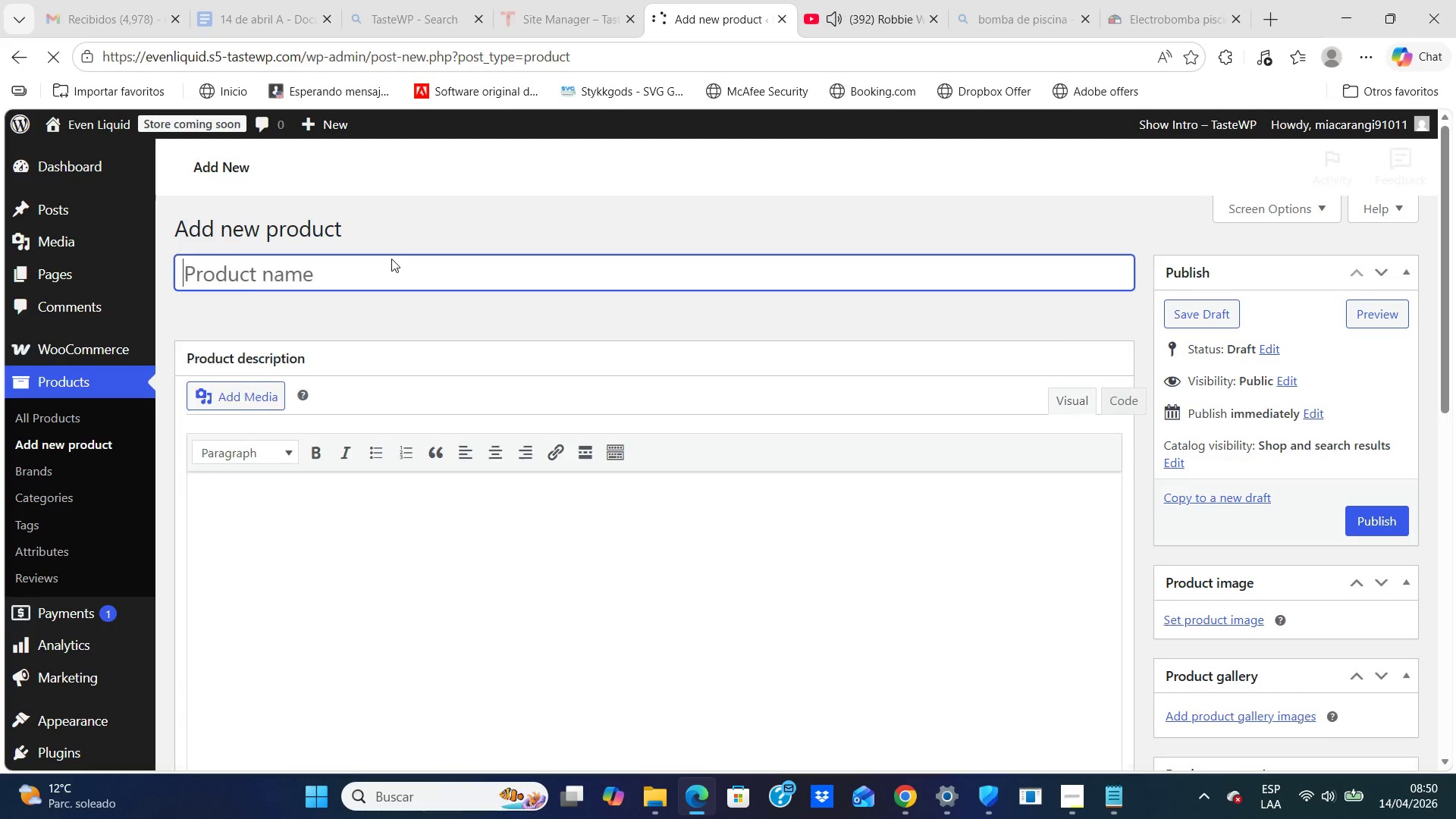 
left_click([353, 276])
 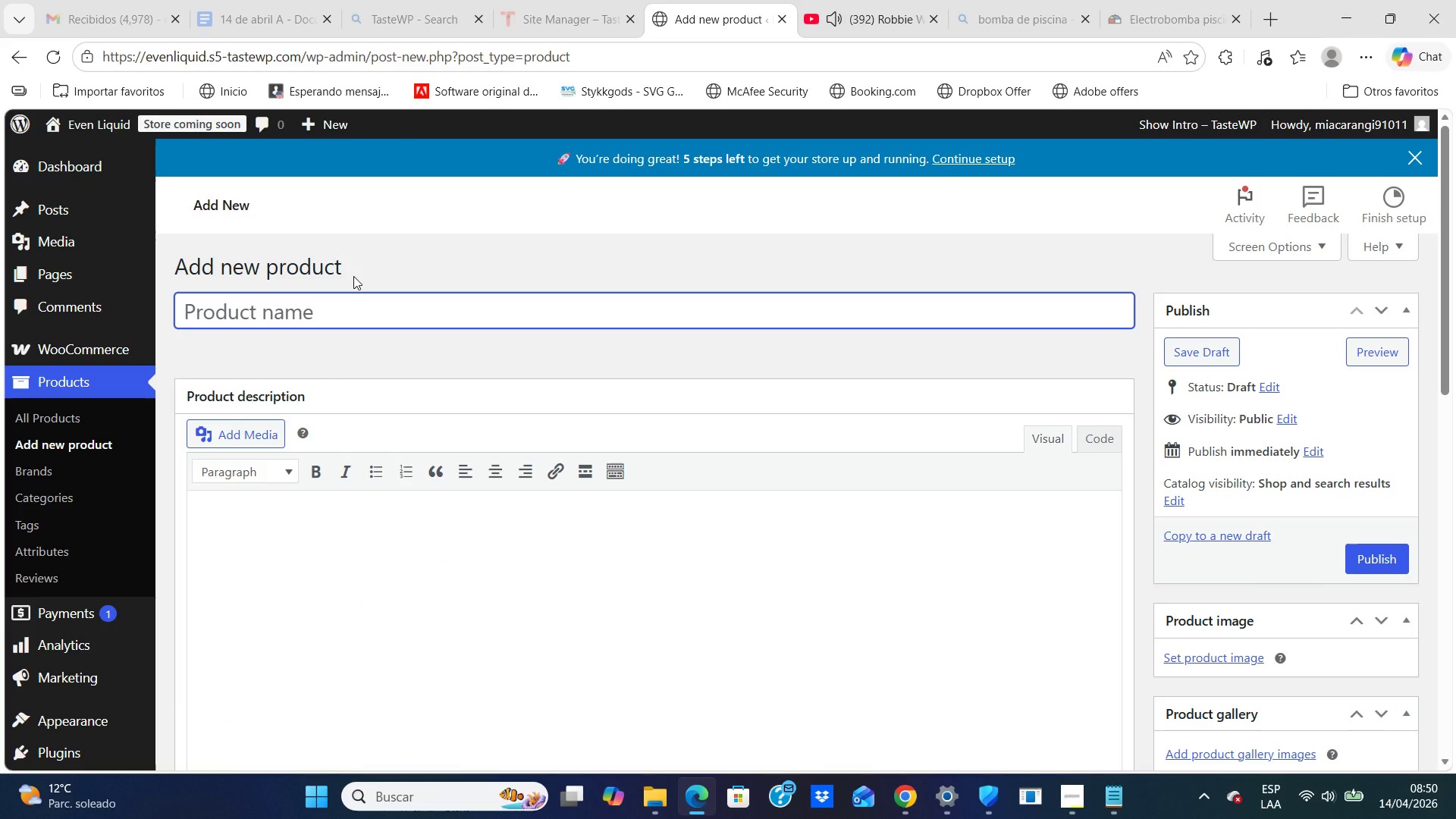 
type(Aqua )
key(Backspace)
type(Drive VS Pump 2.7 HP)
 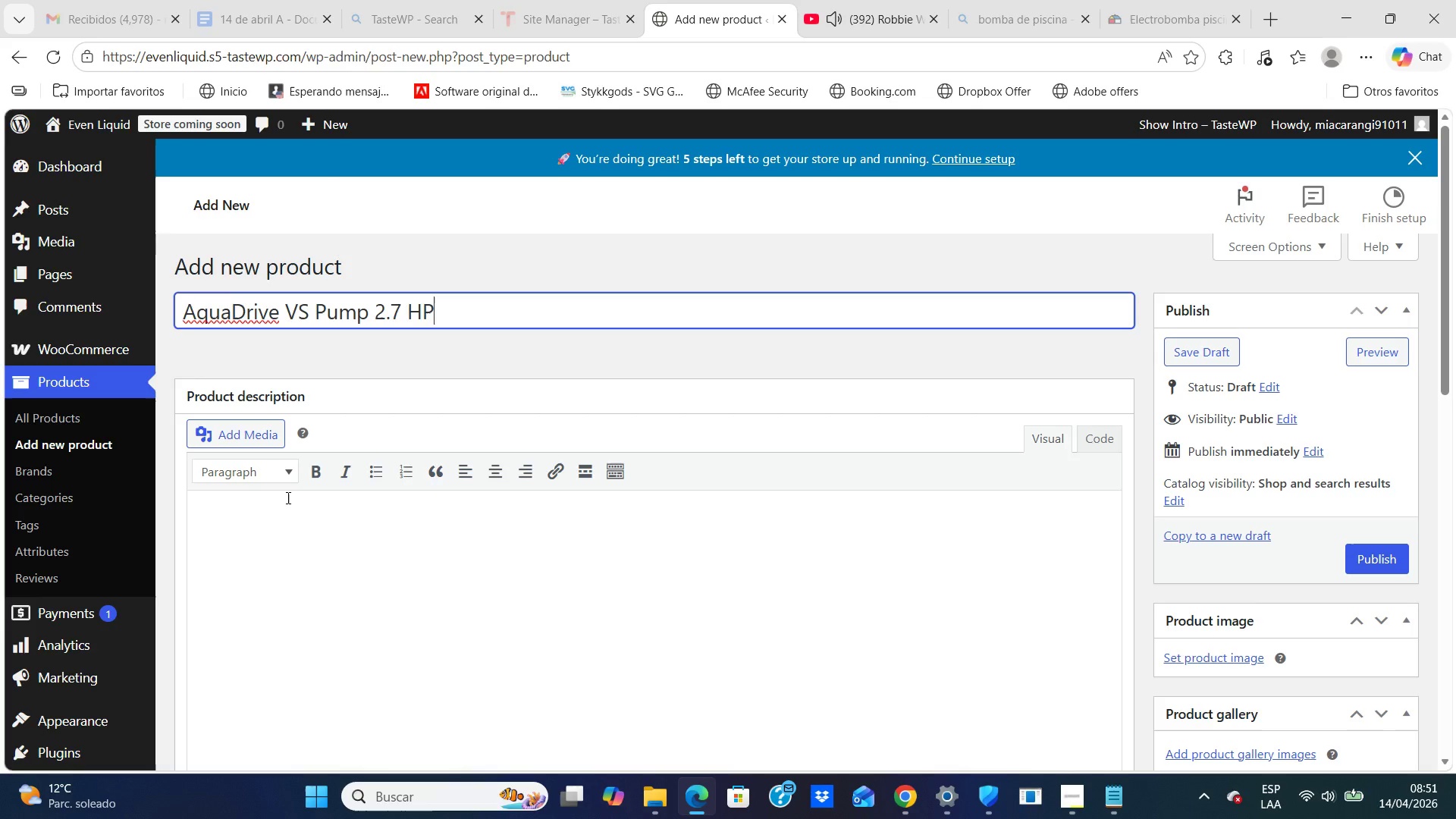 
wait(7.98)
 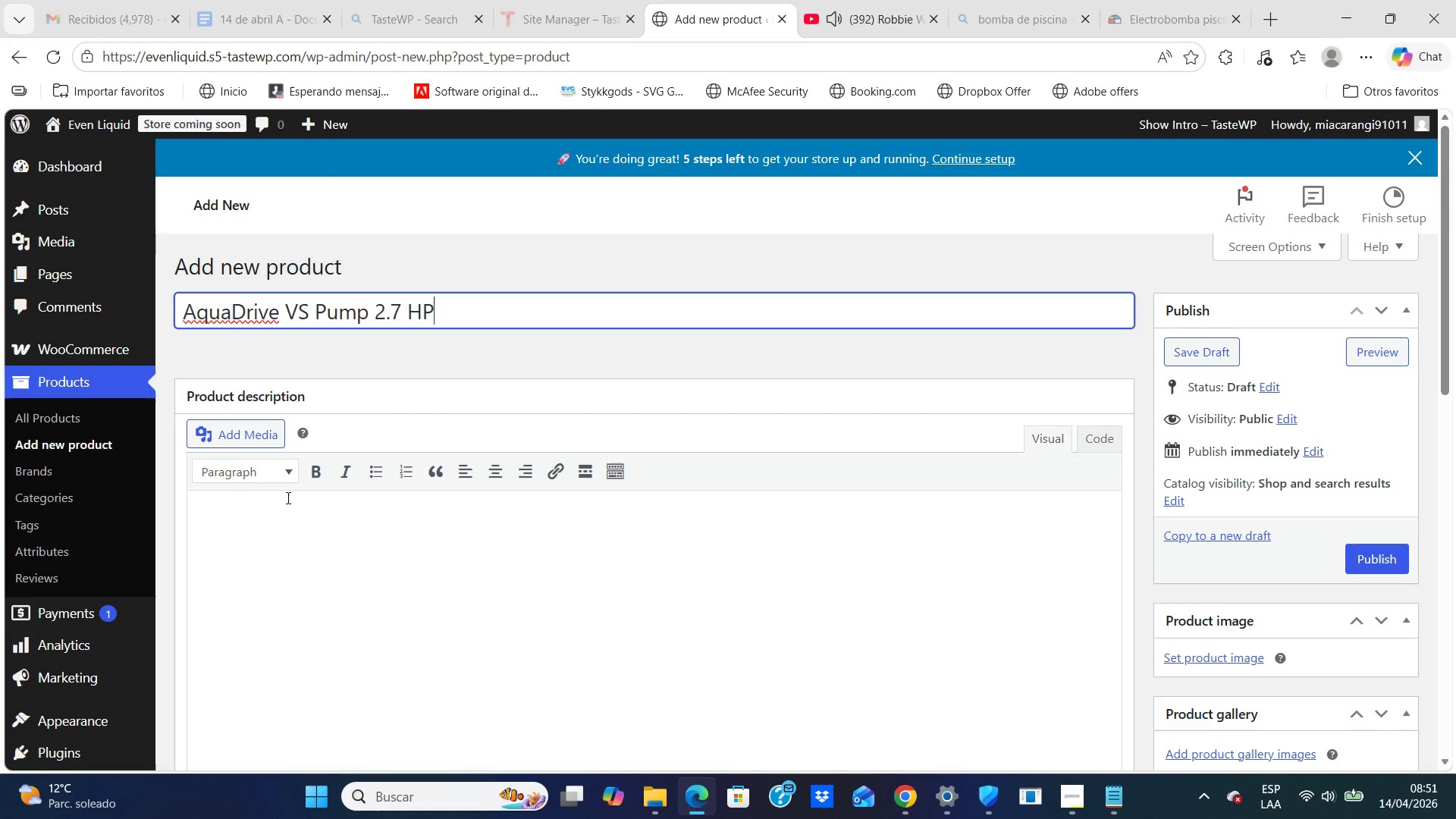 
left_click([287, 497])
 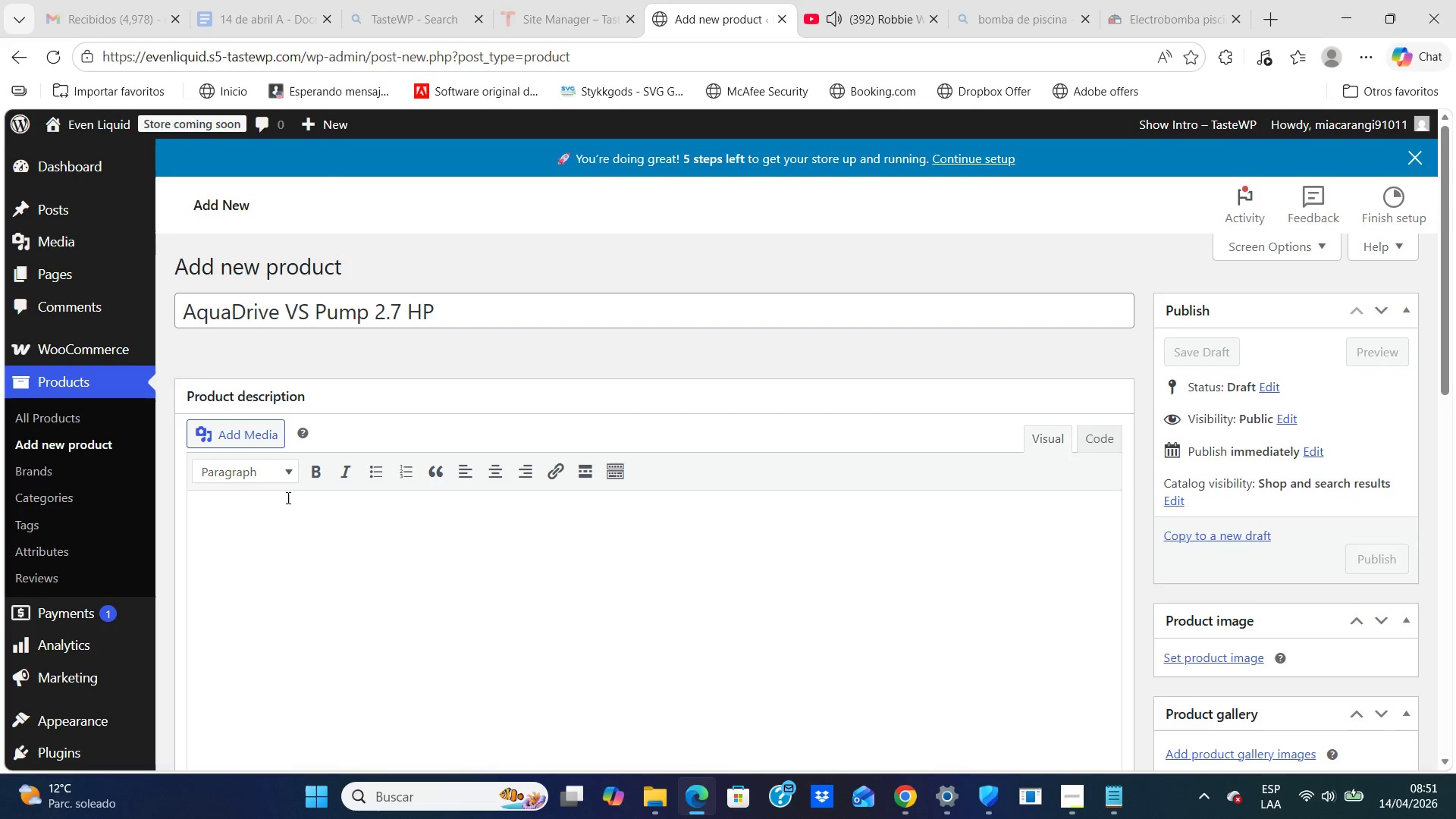 
type(A powerful variable-speed circulation pump engineered for premium pool automatio )
key(Backspace)
type(n enviroments where performance)
 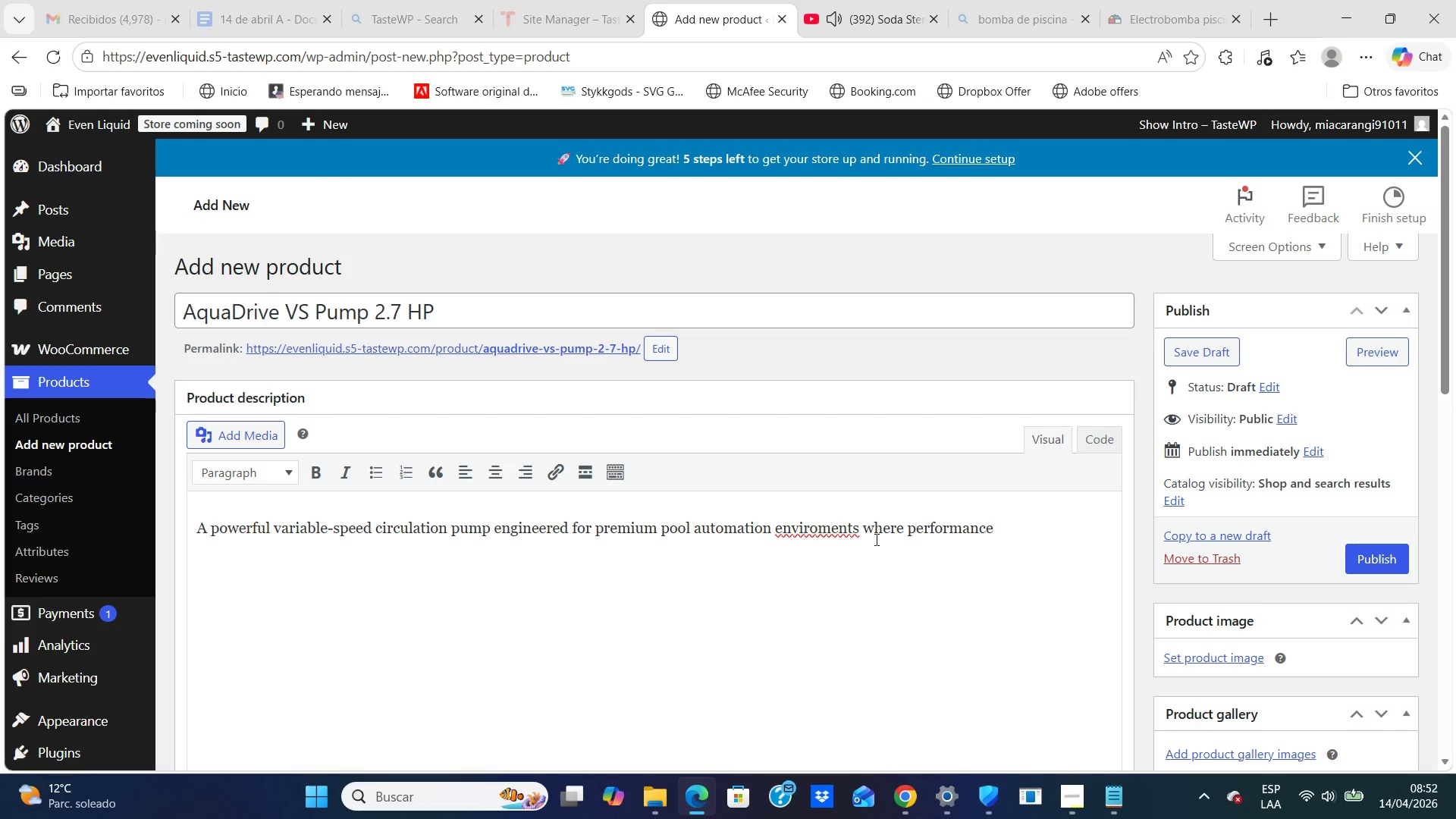 
left_click([855, 529])
 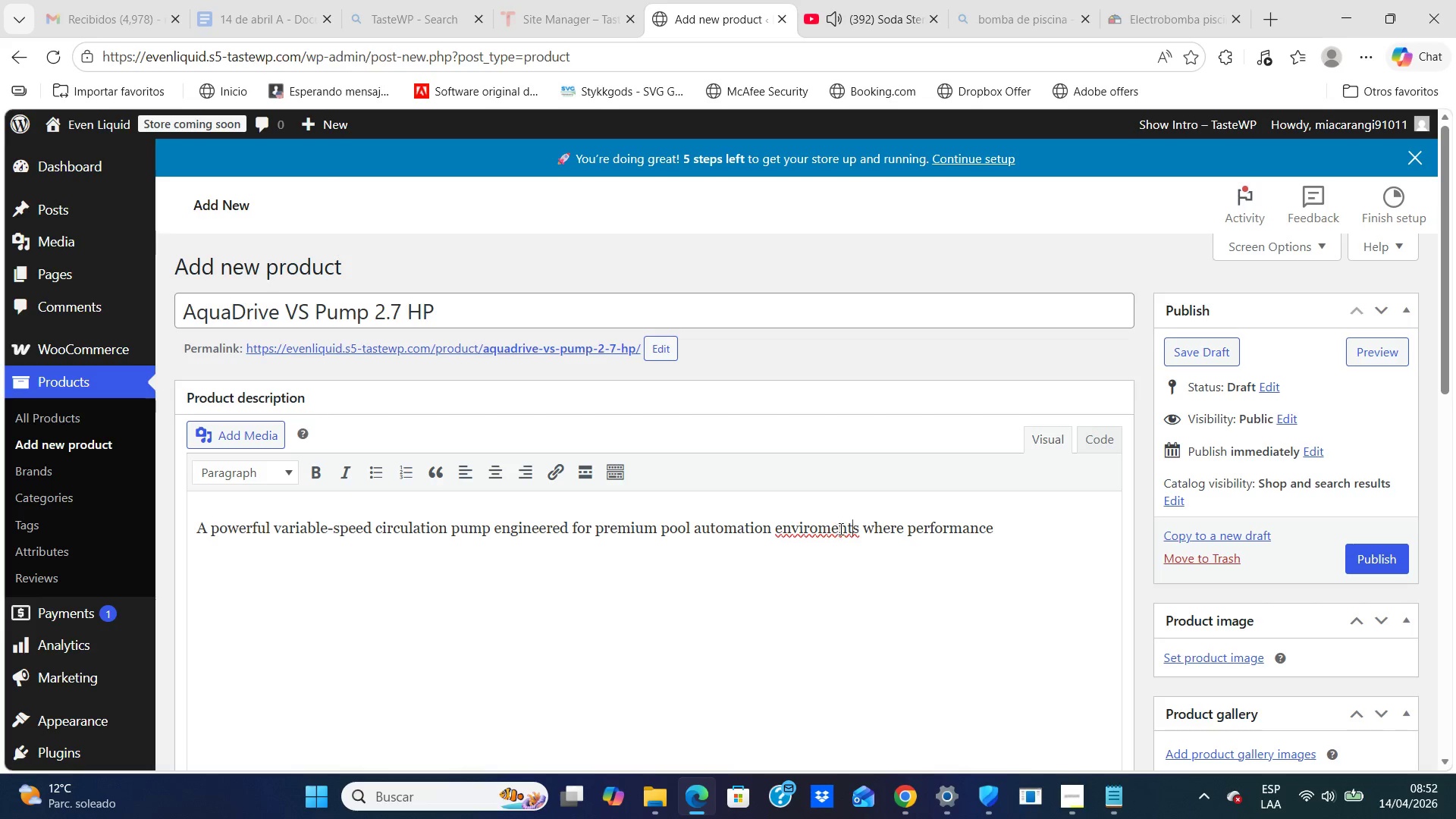 
left_click([815, 529])
 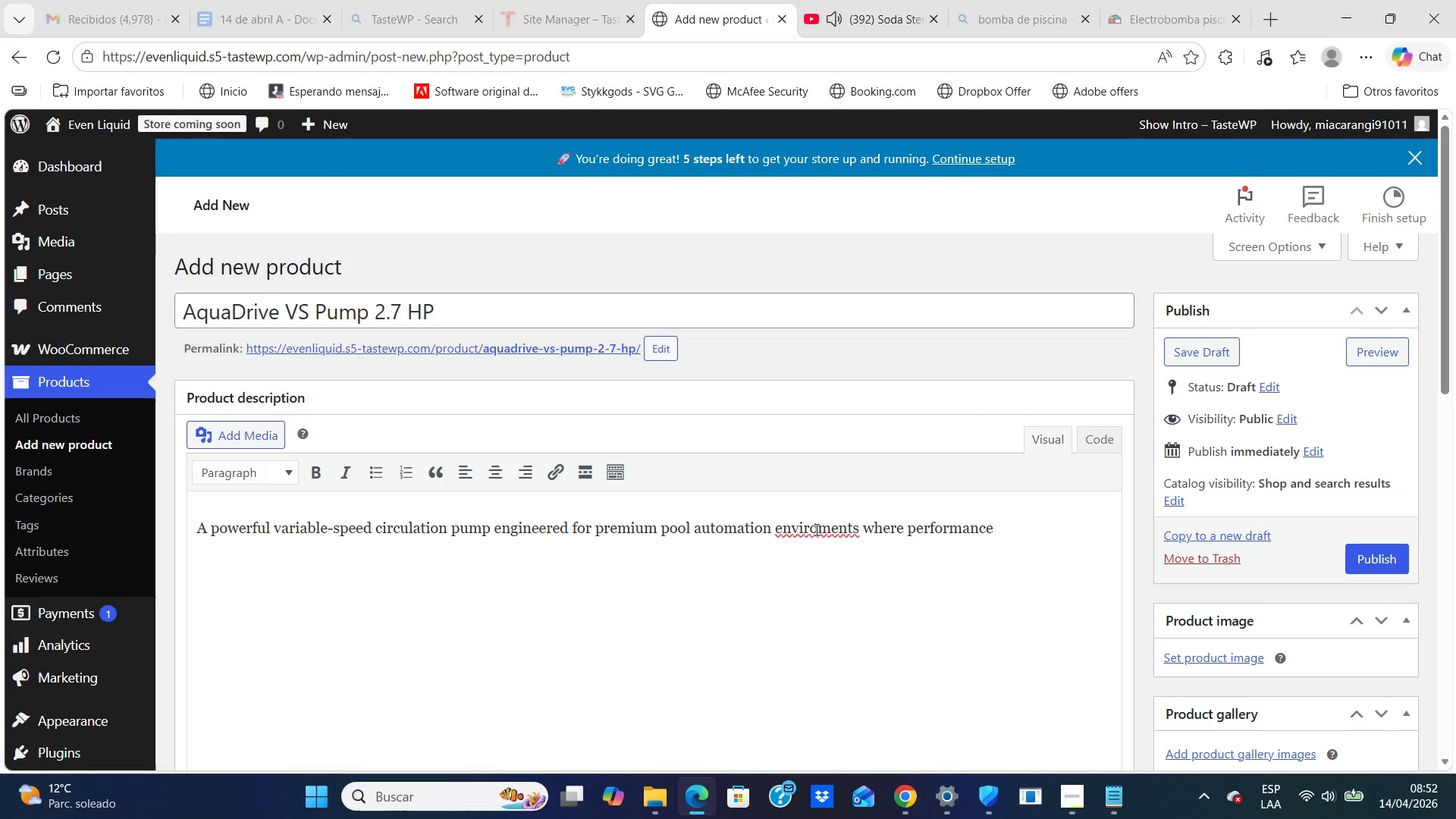 
key(N)
 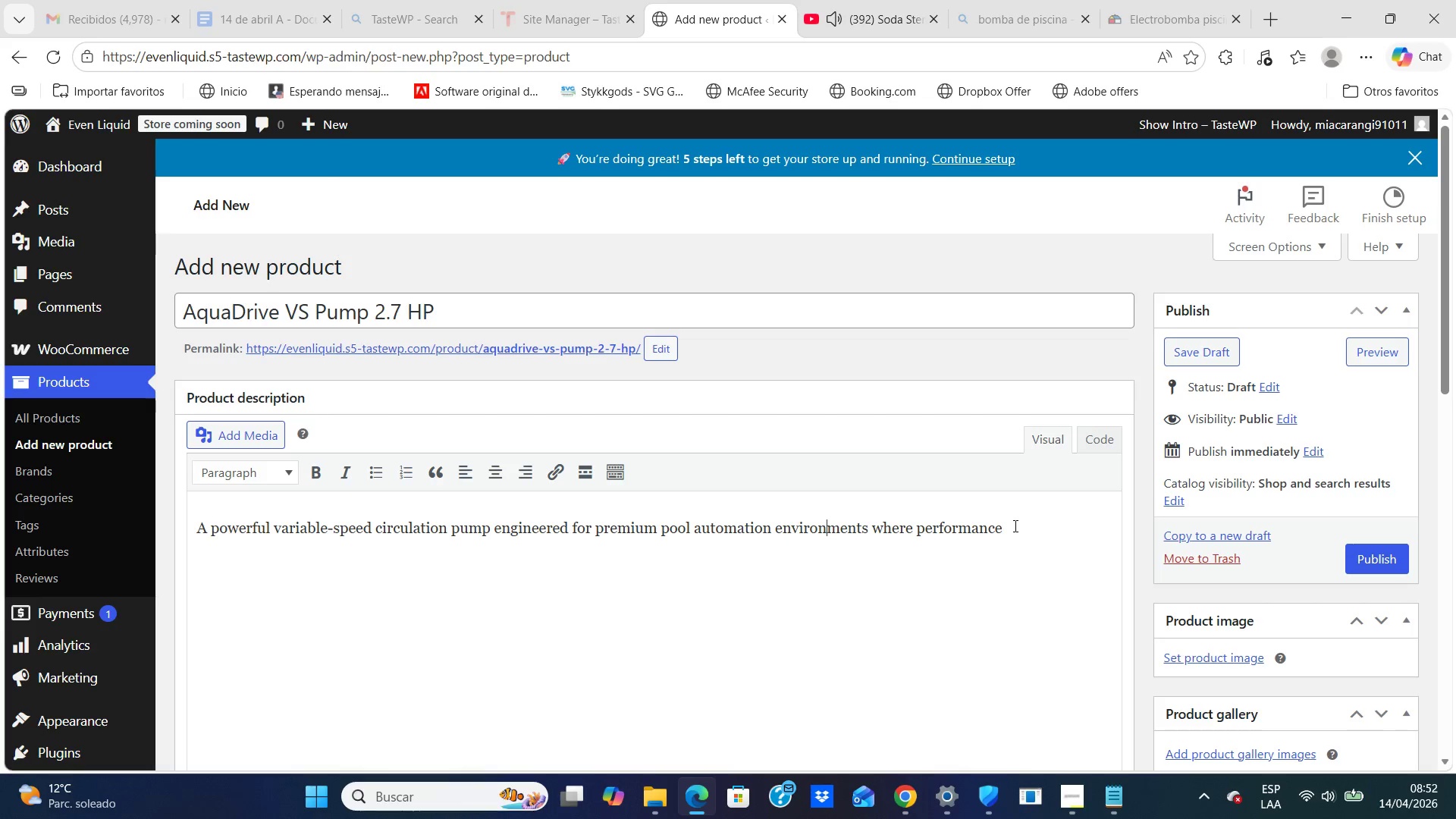 
left_click([1010, 529])
 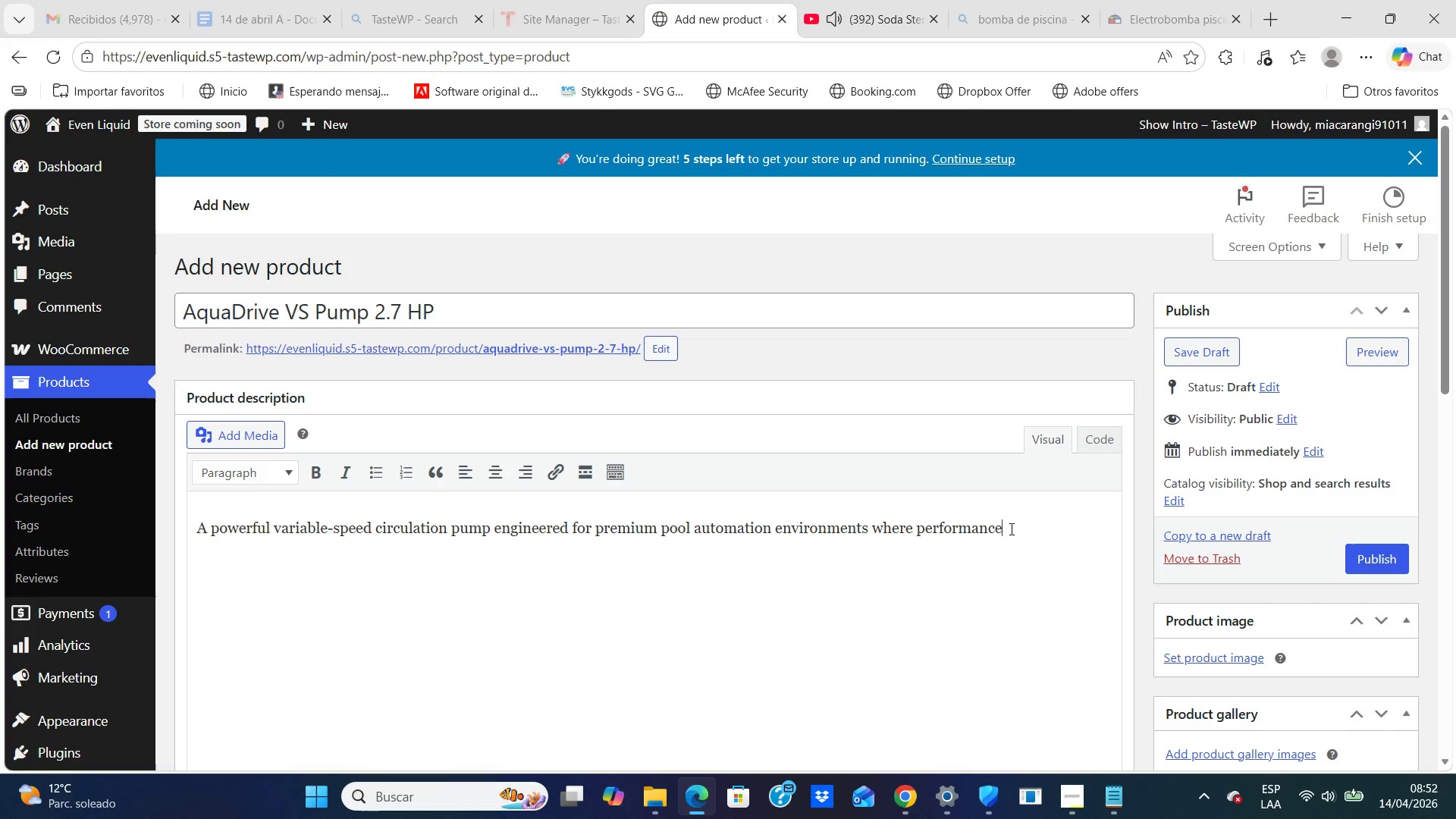 
type( and energy control are essential. The AquaDrive VS Pump )
 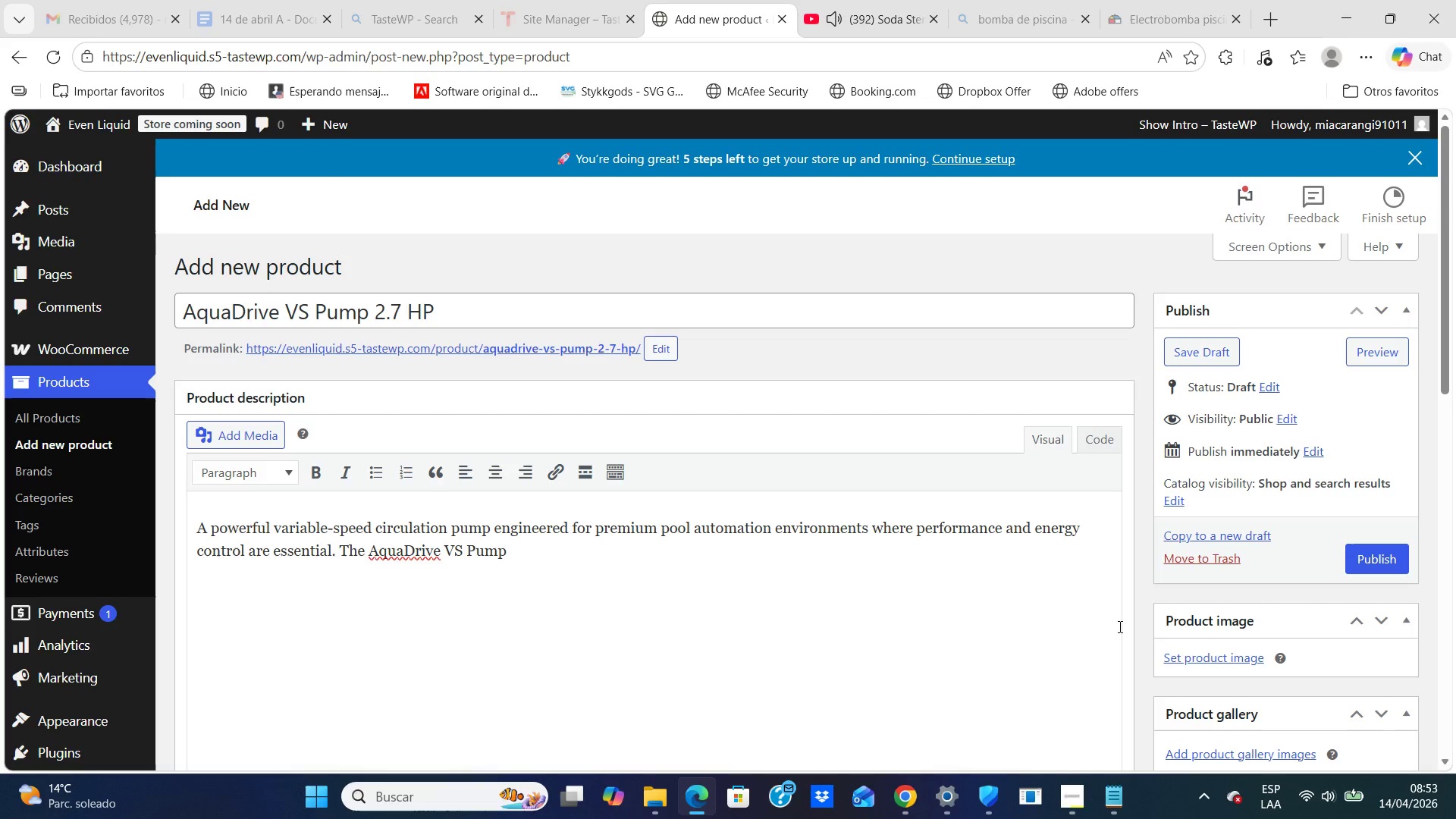 
wait(41.45)
 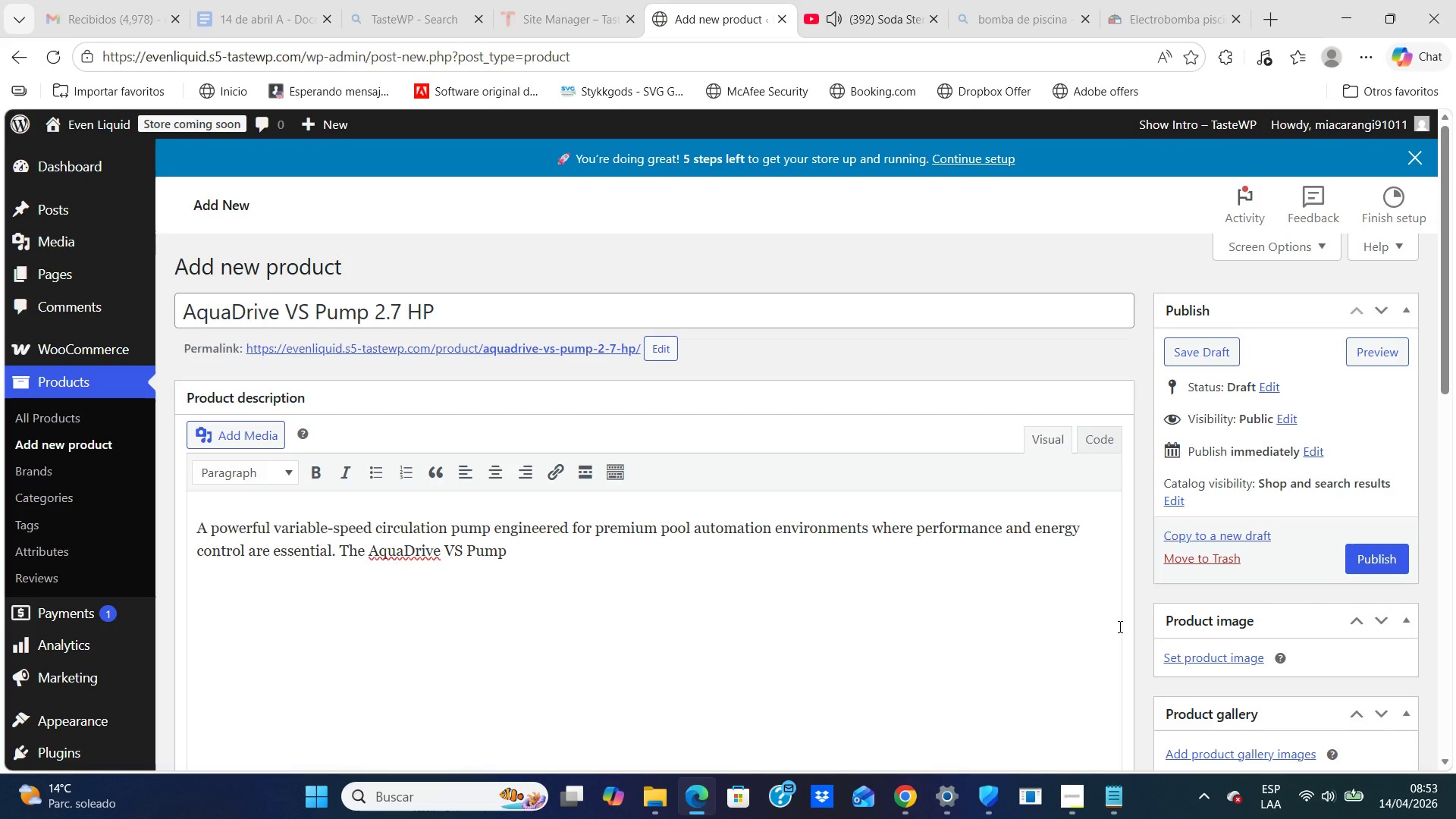 
type(2.7 HP is designed for larger residential )
 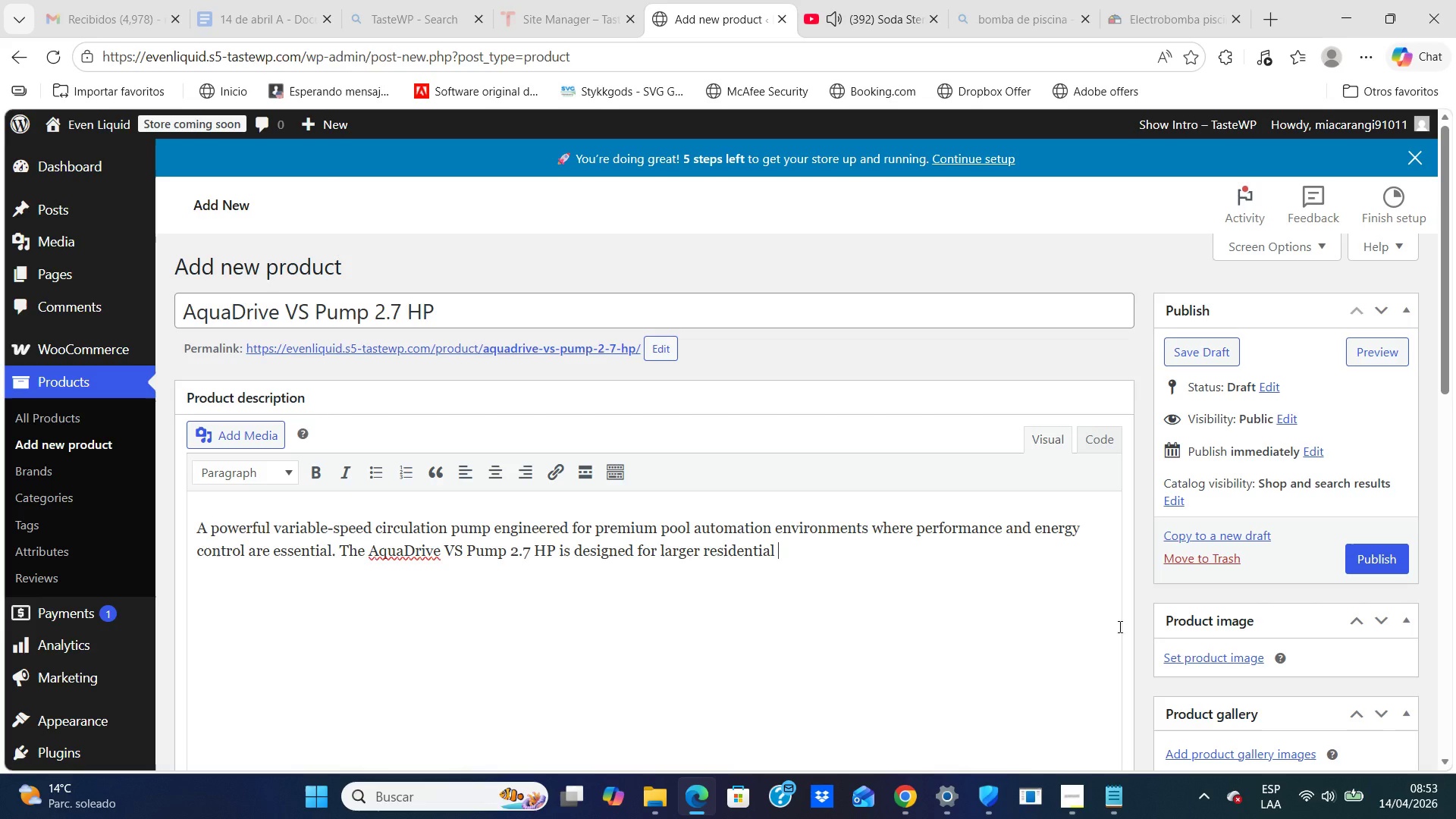 
type(pools and demanding hydraulic systems requiring strong flow, efficient operation )
key(Backspace)
type(, and seamless automation comatibility )
key(Backspace)
key(Backspace)
key(Backspace)
key(Backspace)
key(Backspace)
key(Backspace)
key(Backspace)
key(Backspace)
key(Backspace)
key(Backspace)
type(patibility.)
 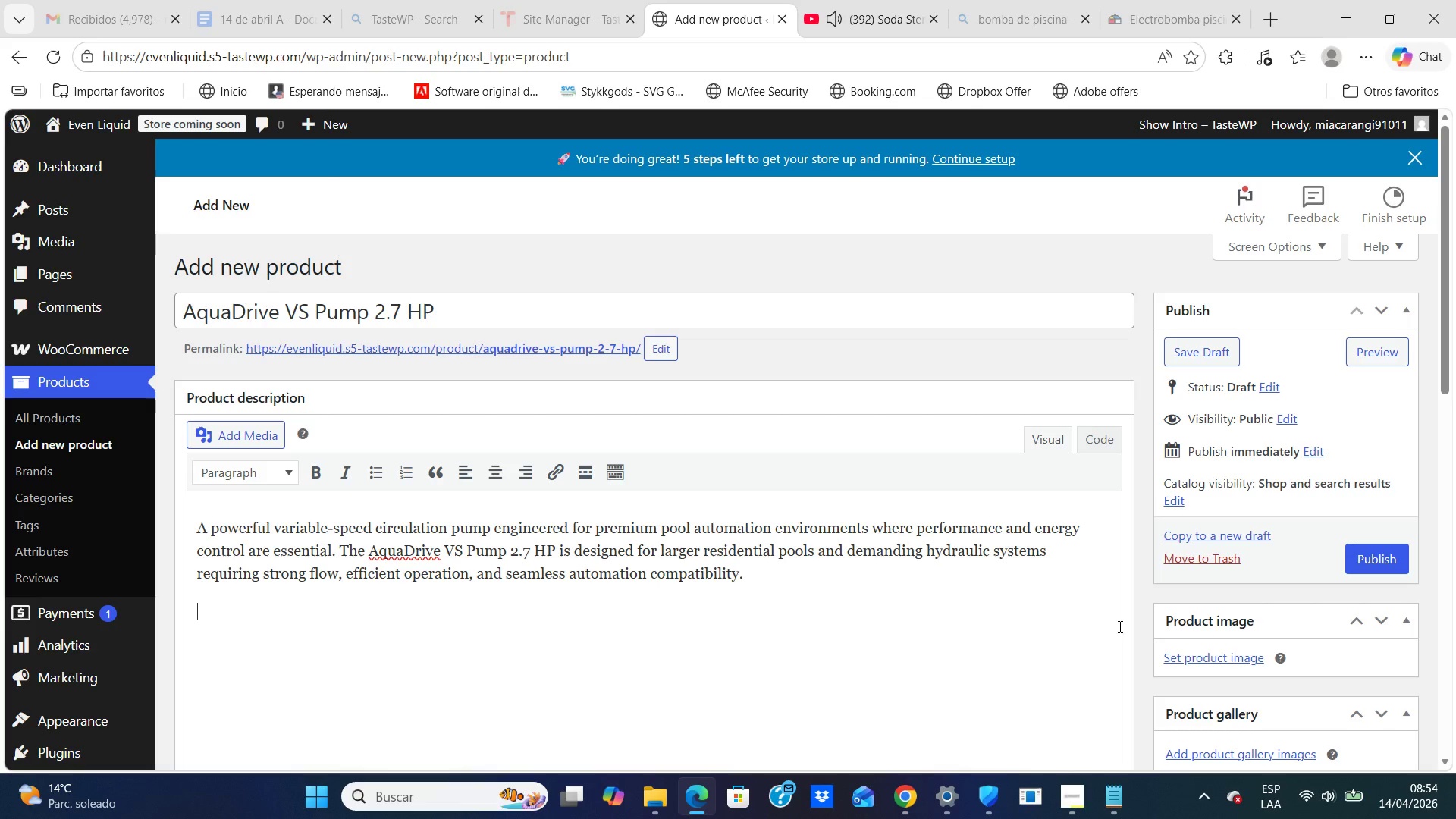 
key(Enter)
 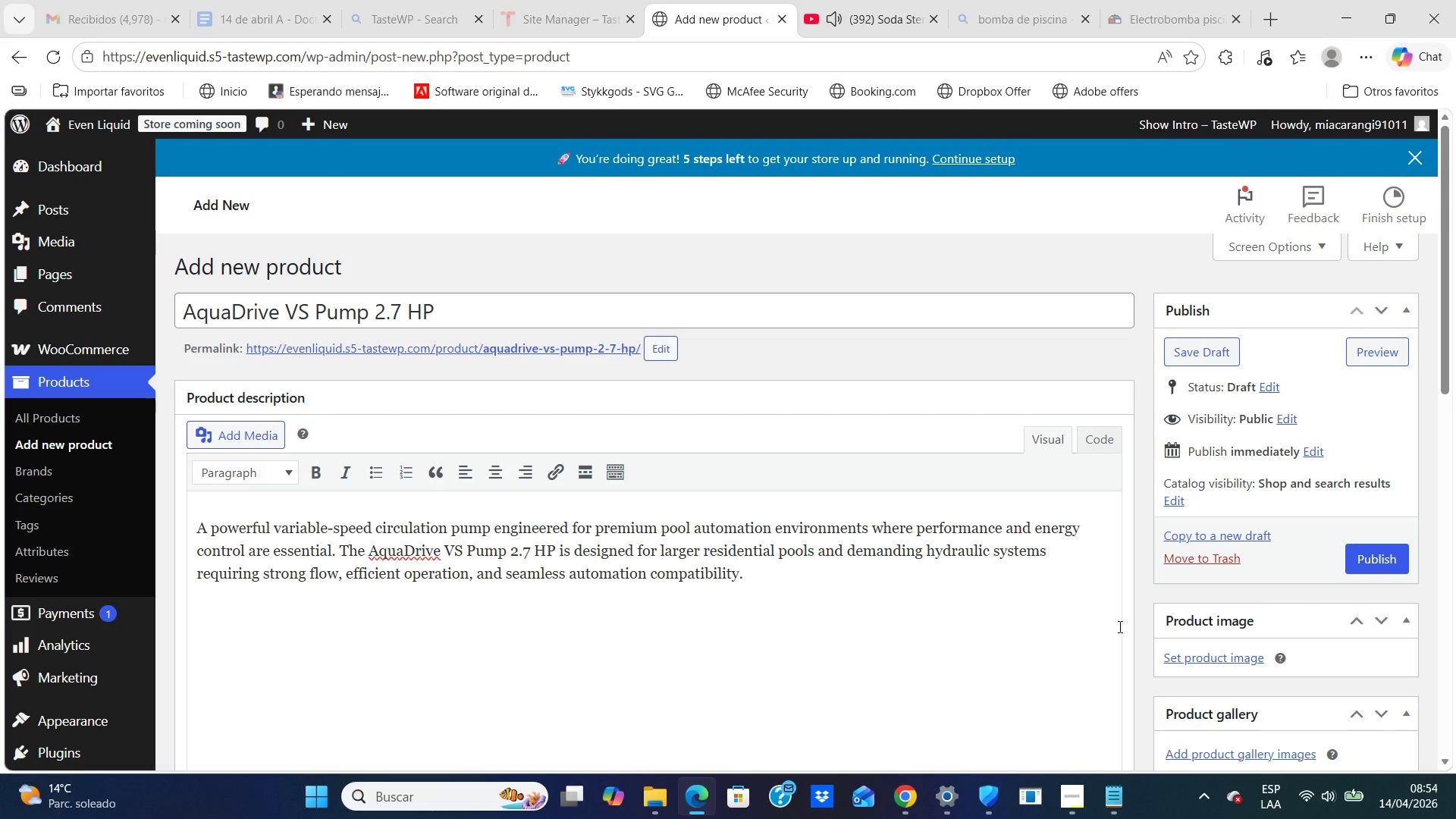 
type(Its )
 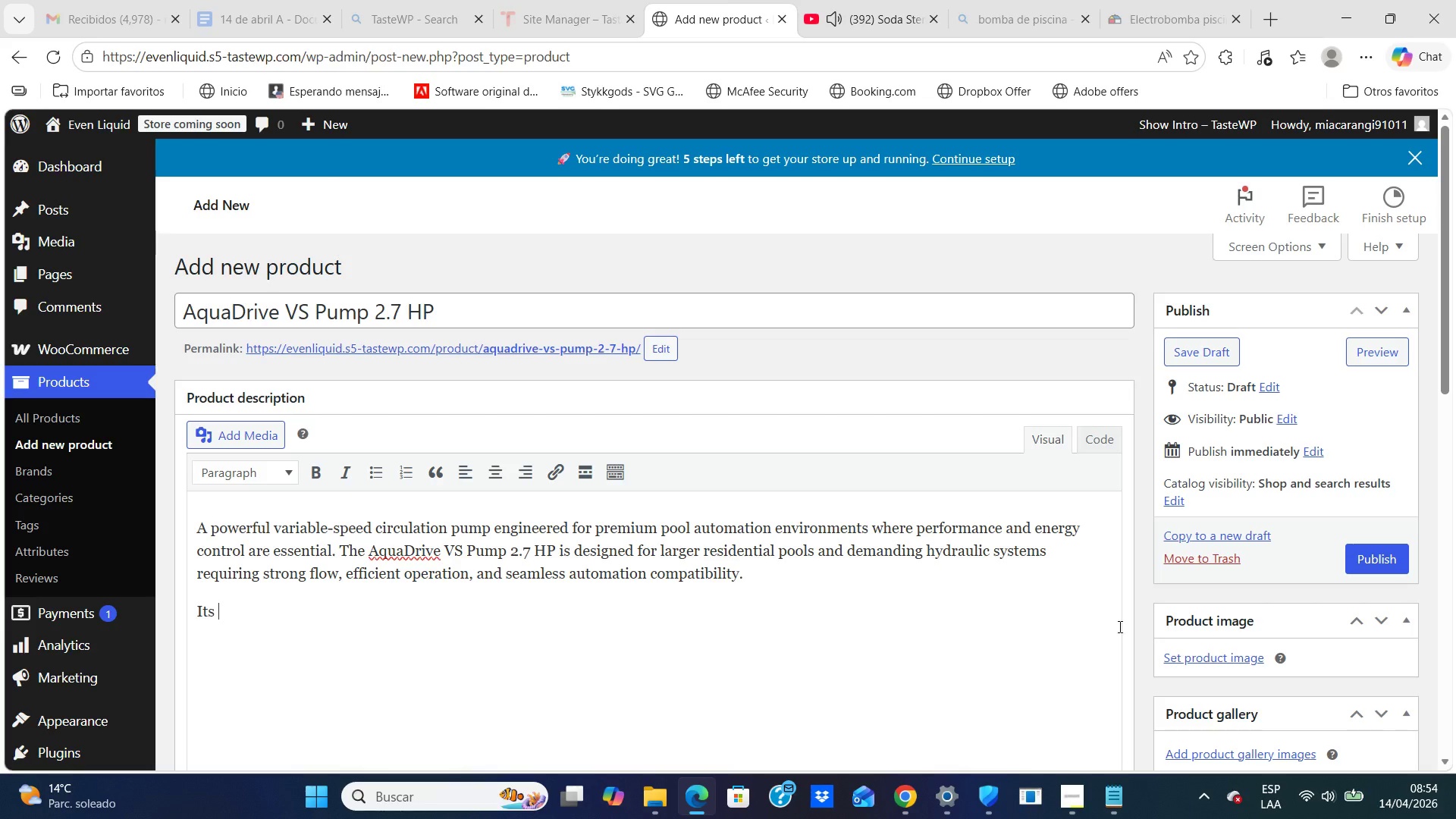 
wait(38.08)
 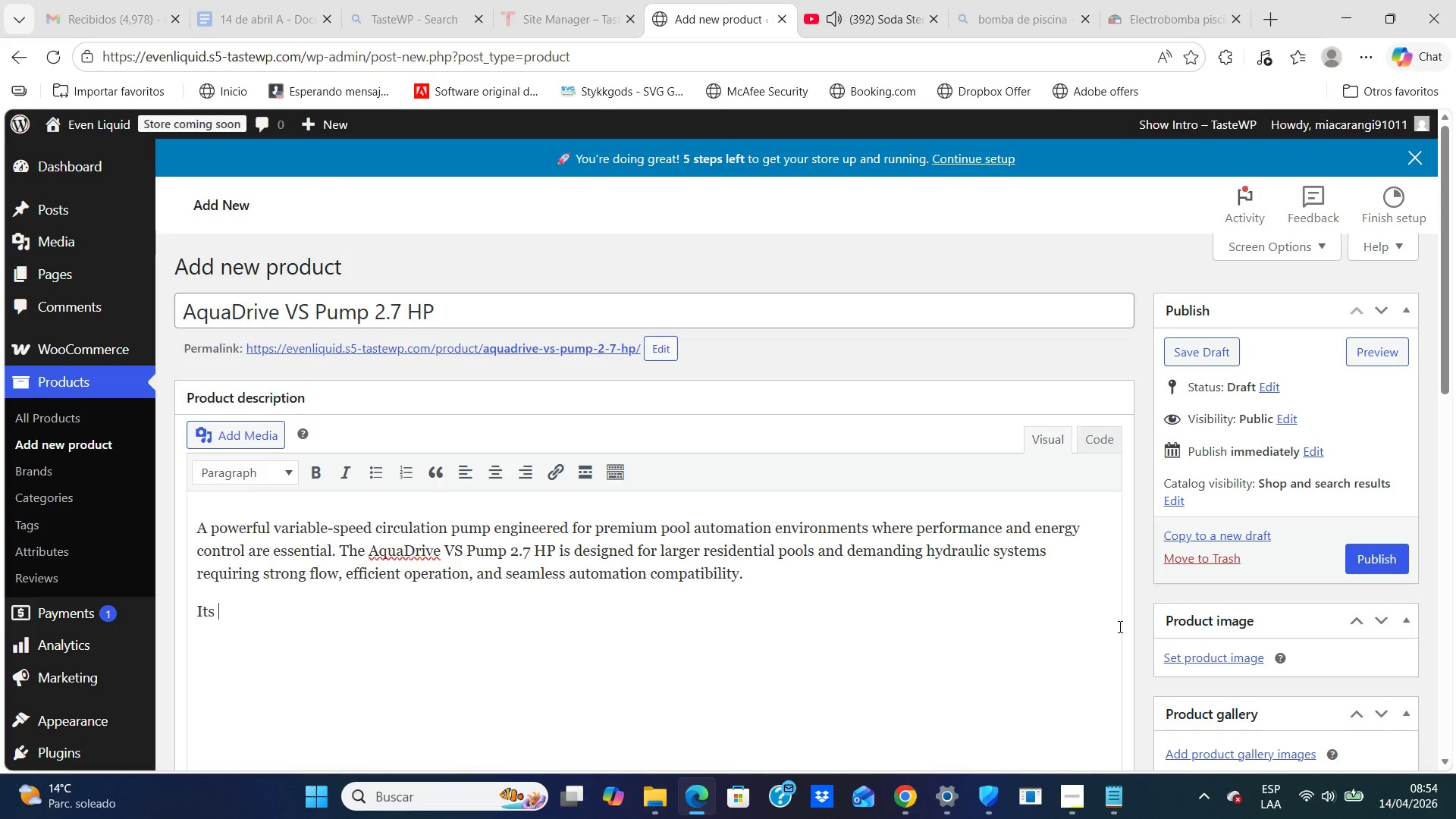 
type(advanced variable-speed design )
 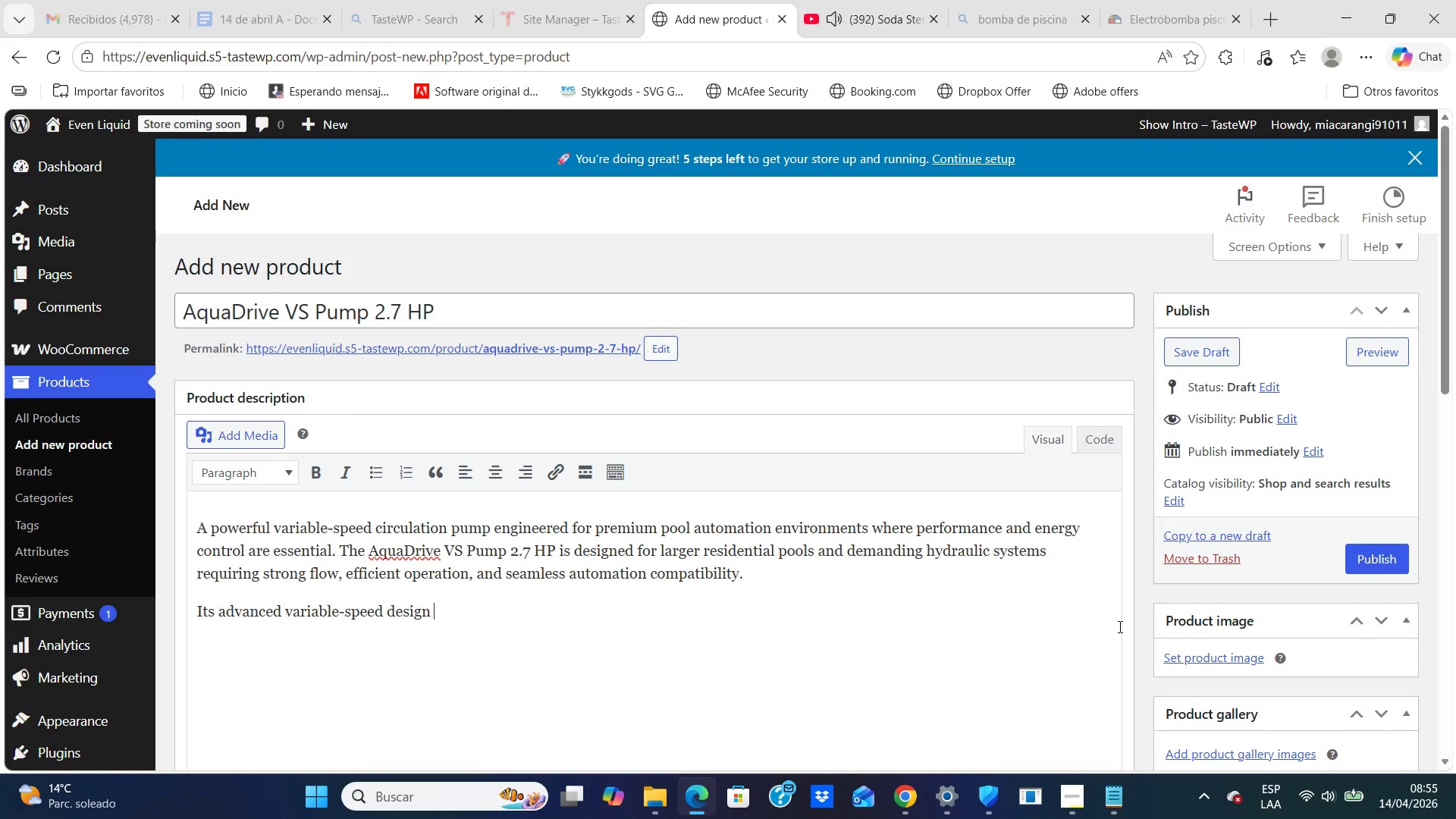 
wait(7.12)
 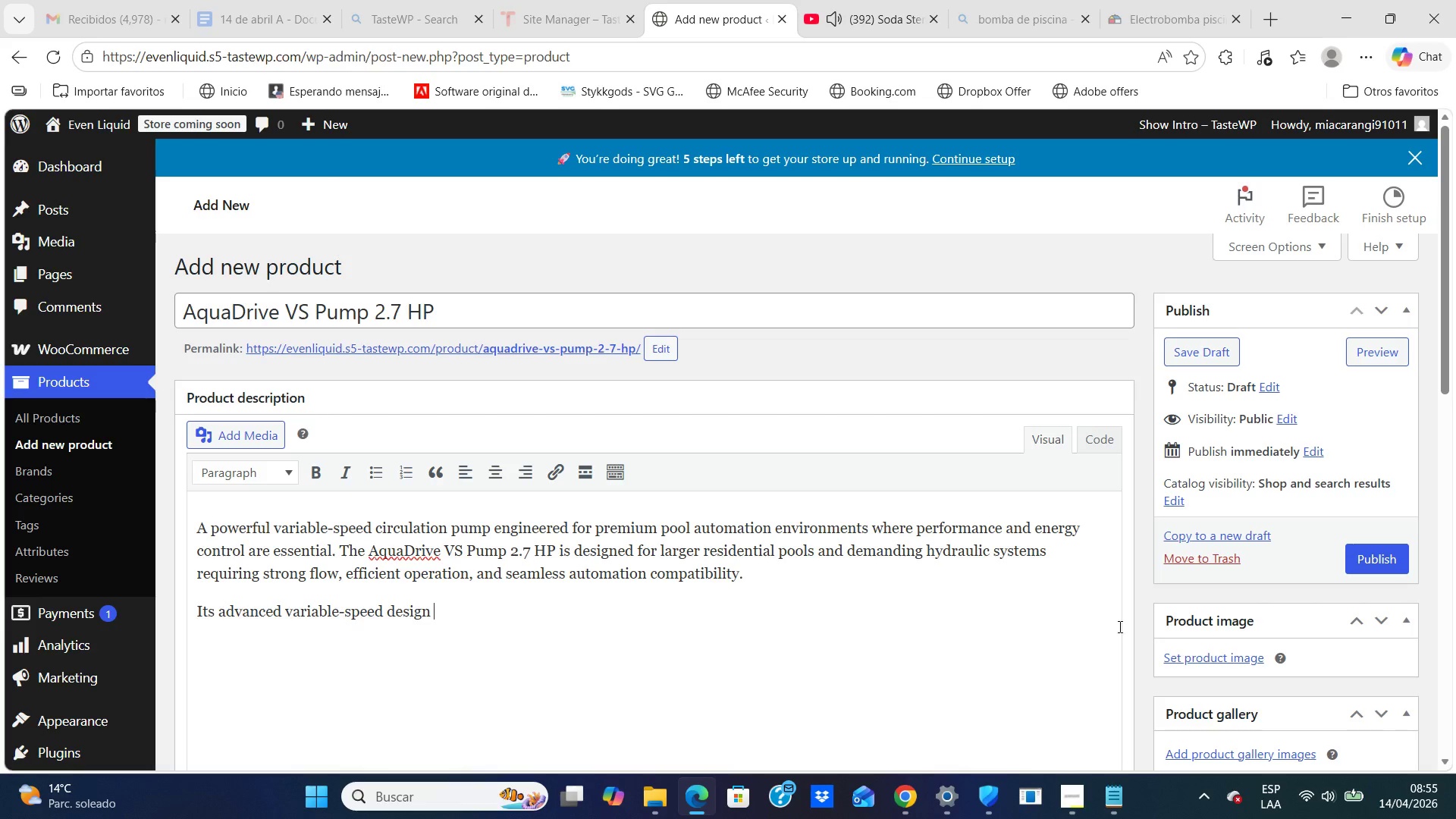 
type(supports optimized circulation sc)
 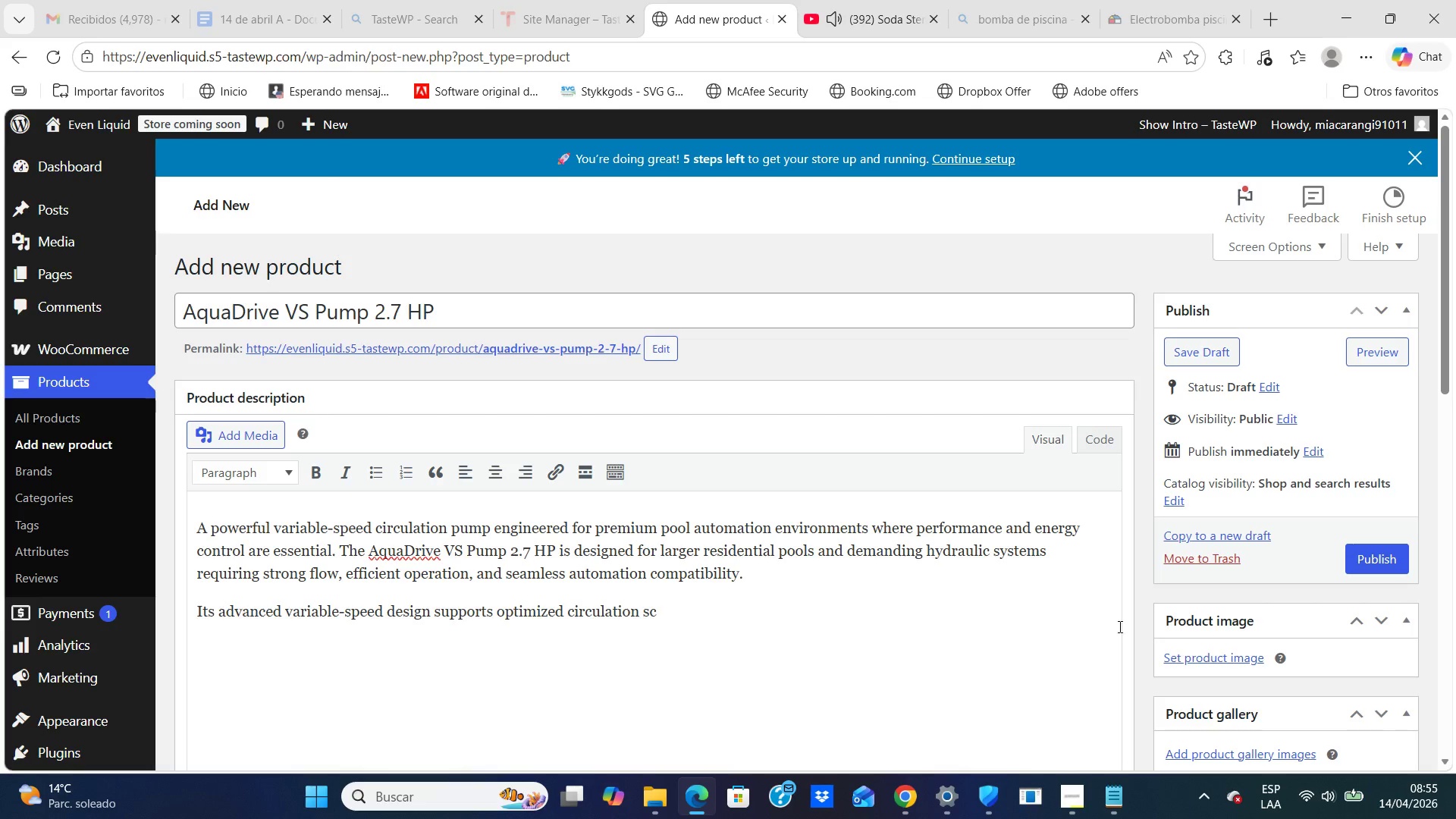 
wait(16.0)
 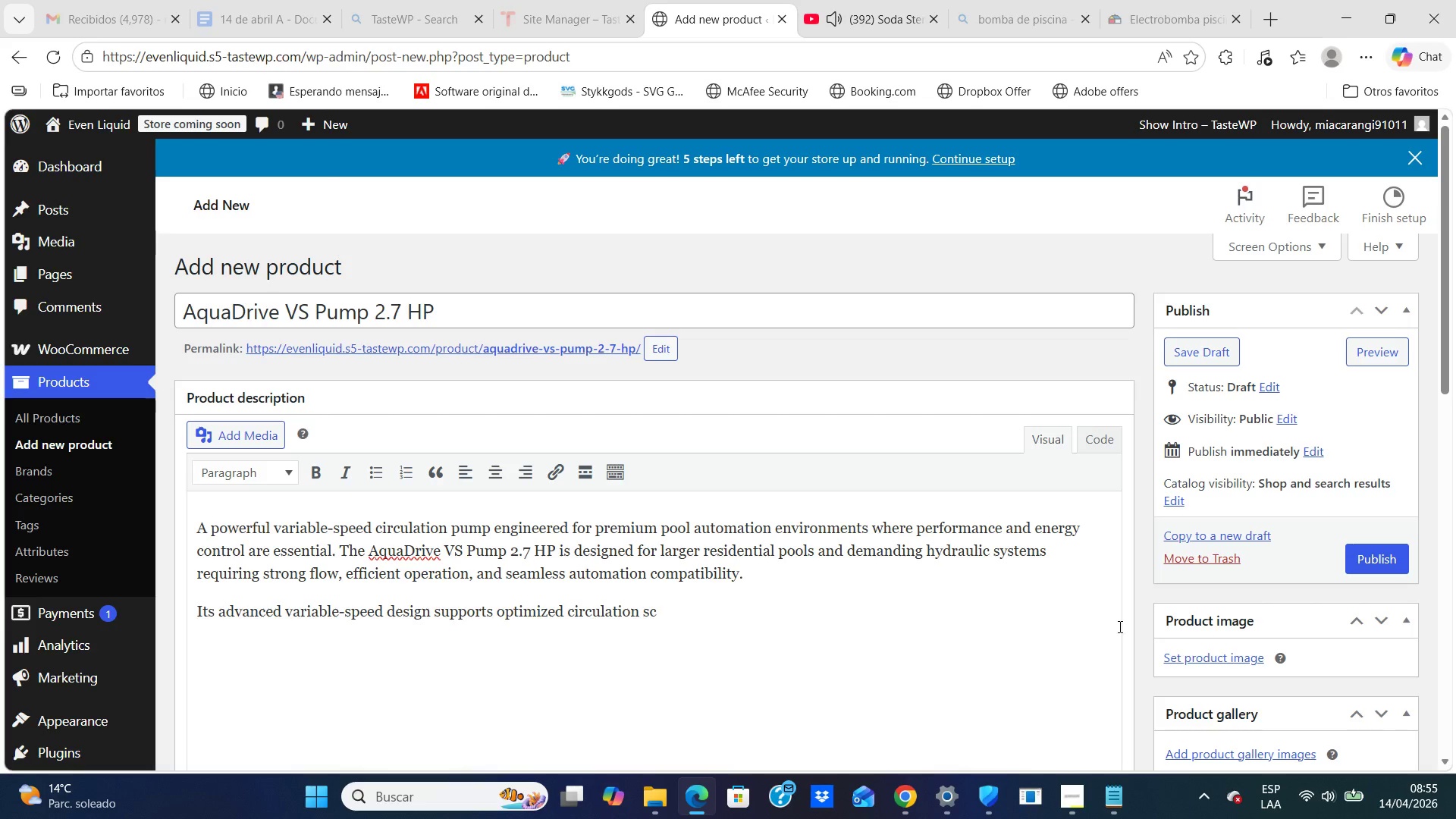 
type(hedules, quieters )
key(Backspace)
key(Backspace)
key(Backspace)
key(Backspace)
key(Backspace)
type(ter operation, and impro)
 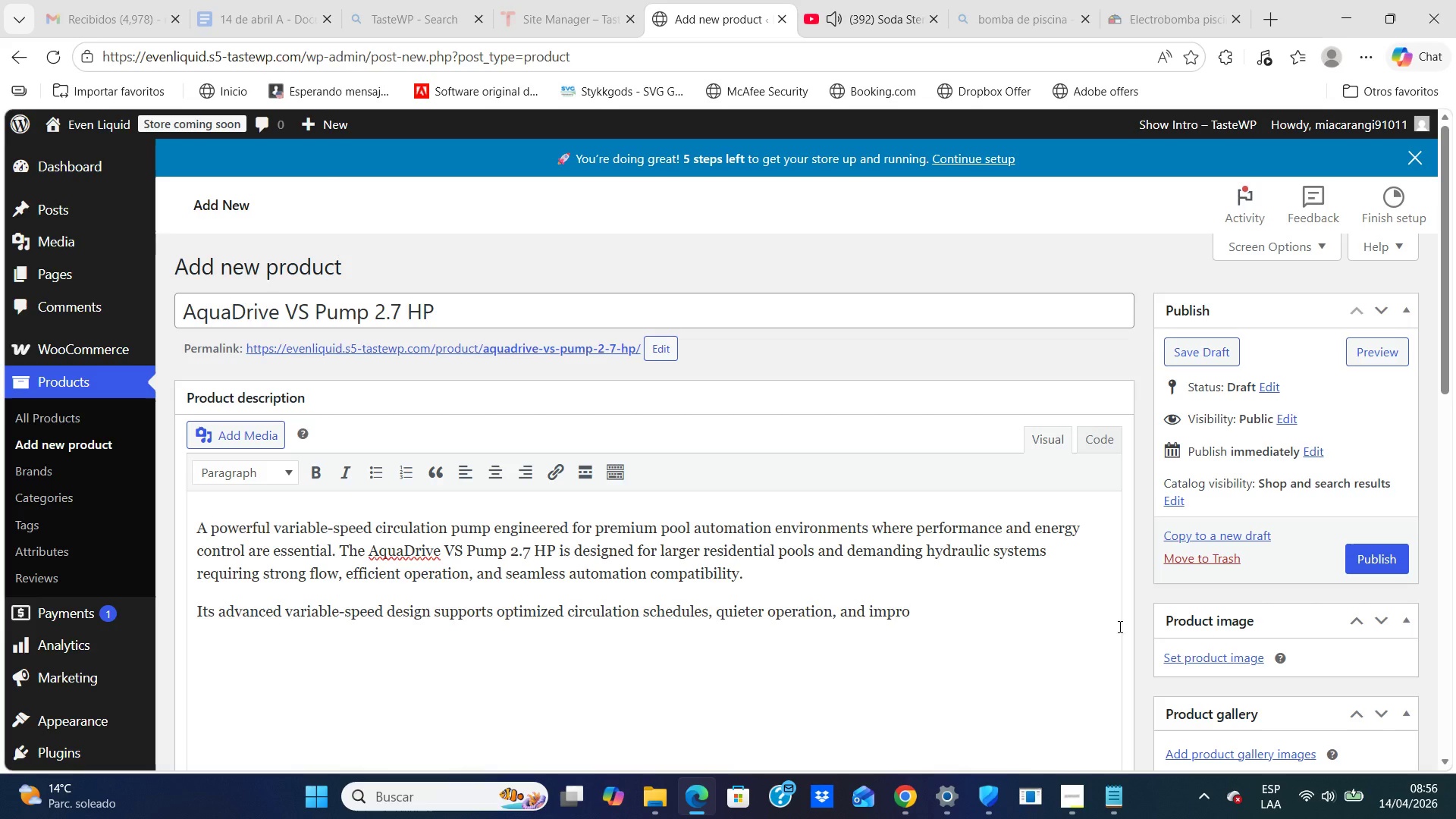 
type(ved long*term)
key(Backspace)
key(Backspace)
key(Backspace)
key(Backspace)
key(Backspace)
type(-term energy efficiency )
key(Backspace)
type(. This unit is deal for installations where high flow demand, des)
key(Backspace)
type(pendable durability, and professional-grade equipment are non-negotiable.)
 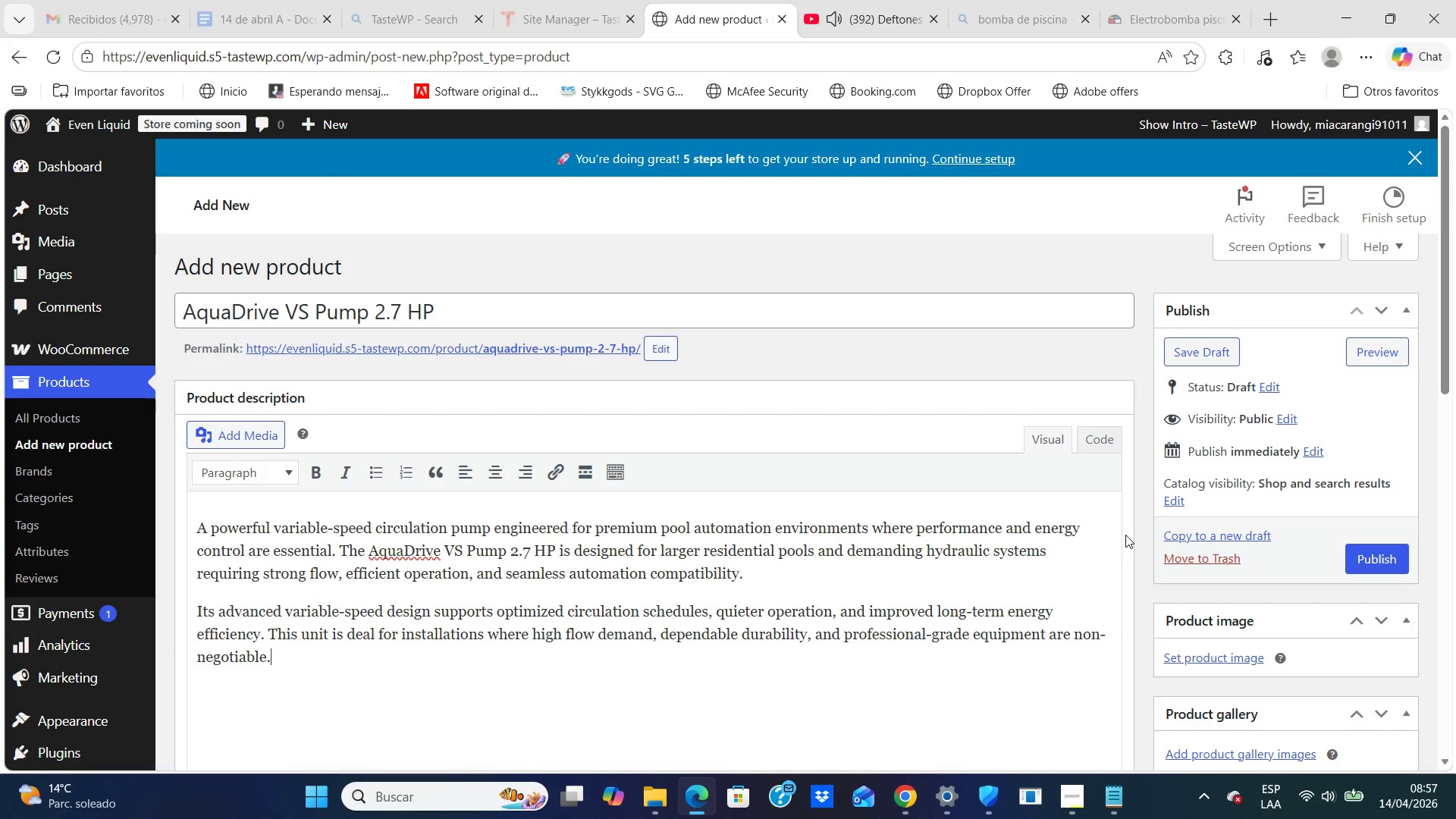 
wait(6.08)
 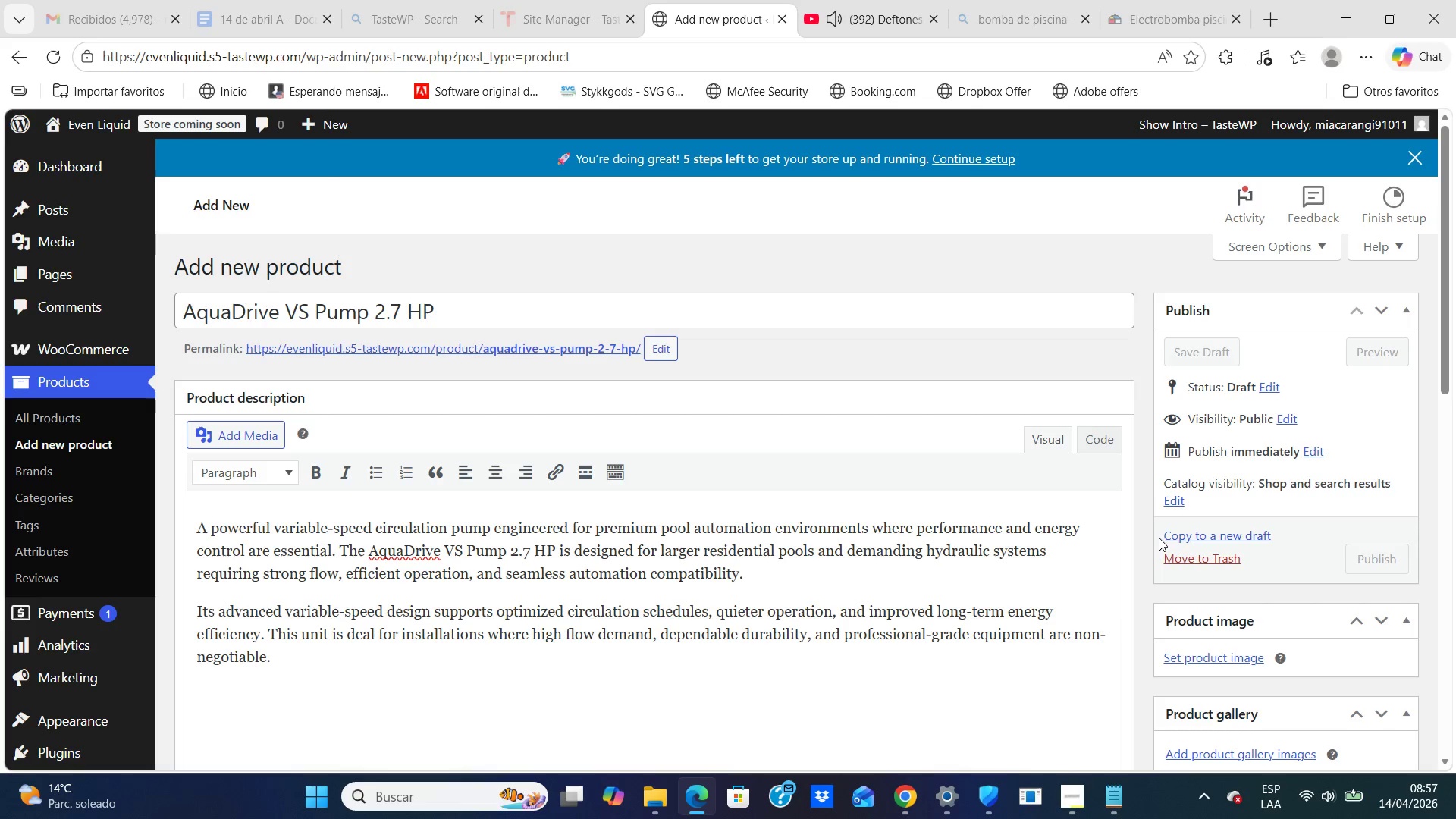 
key(Enter)
 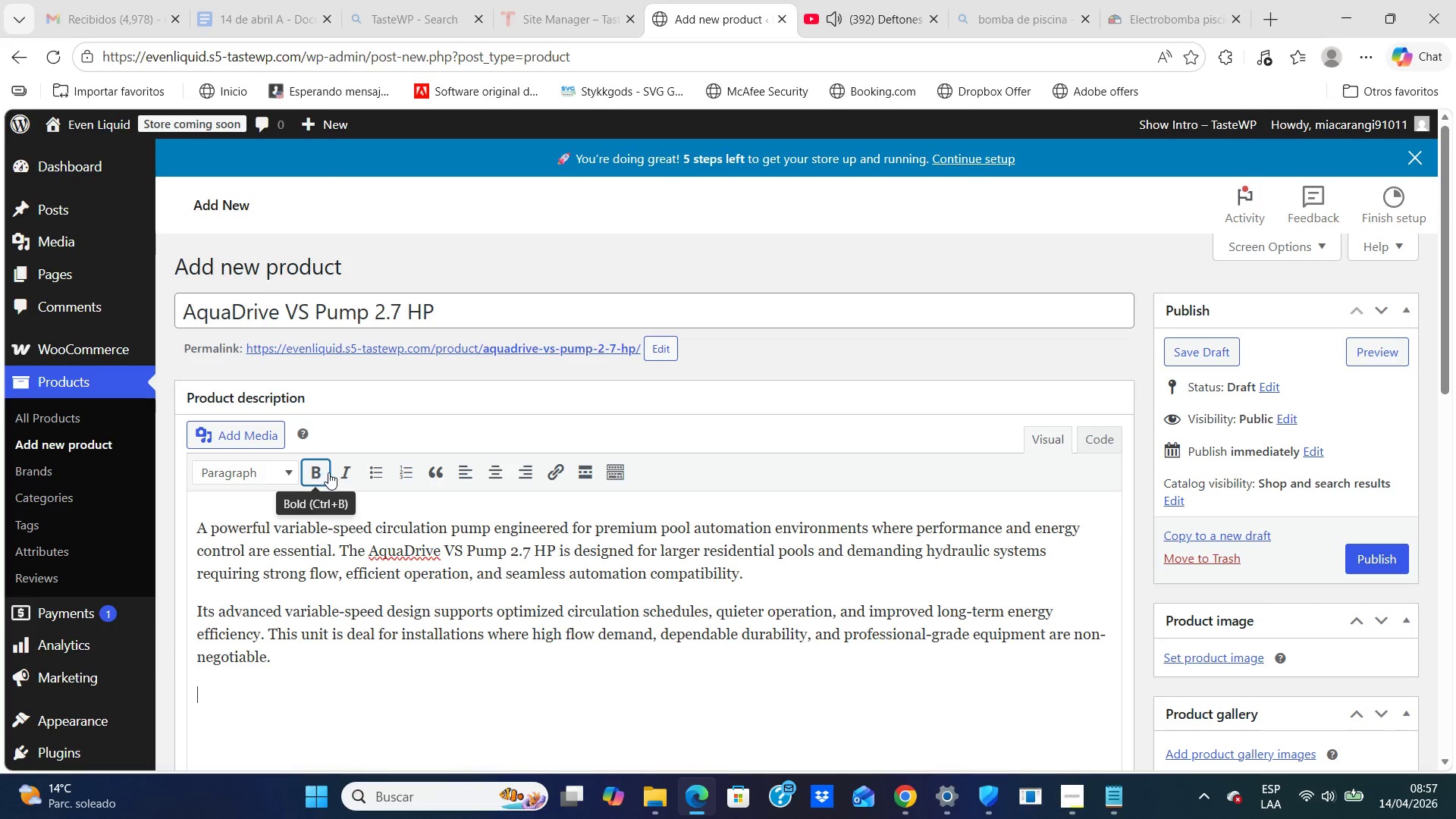 
left_click([328, 475])
 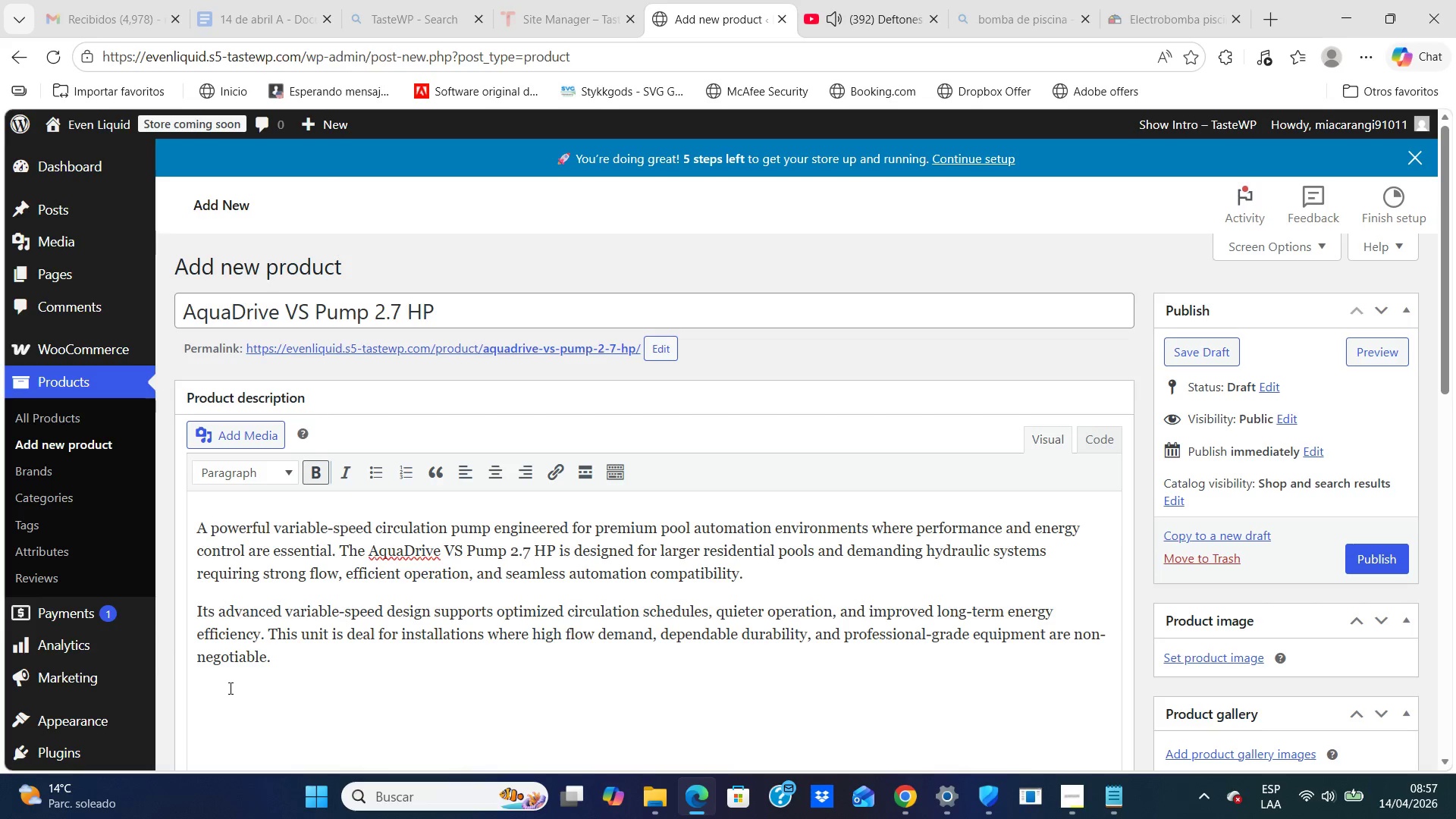 
type(Technical D)
key(Backspace)
type(Specifications)
 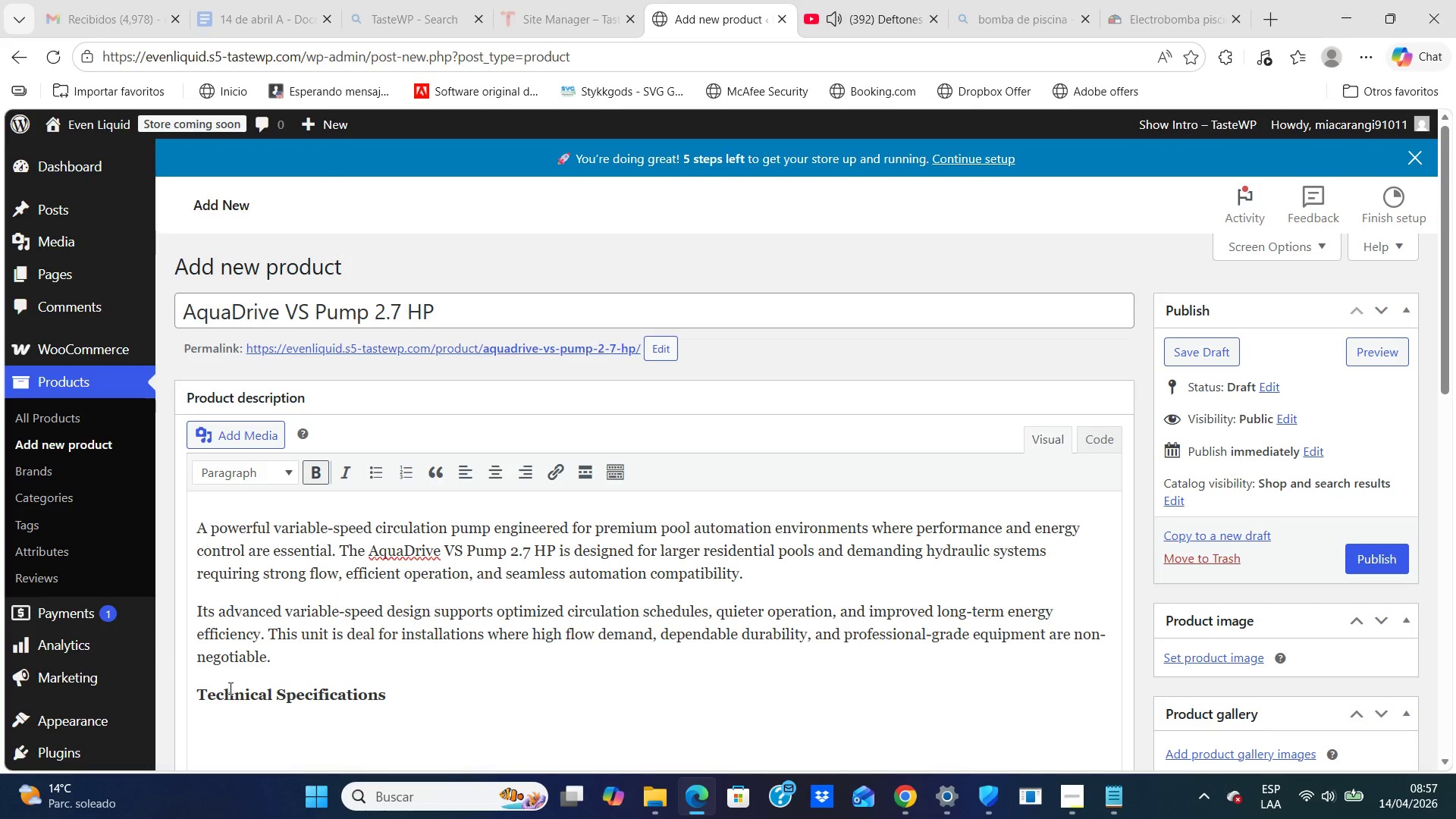 
key(Enter)
 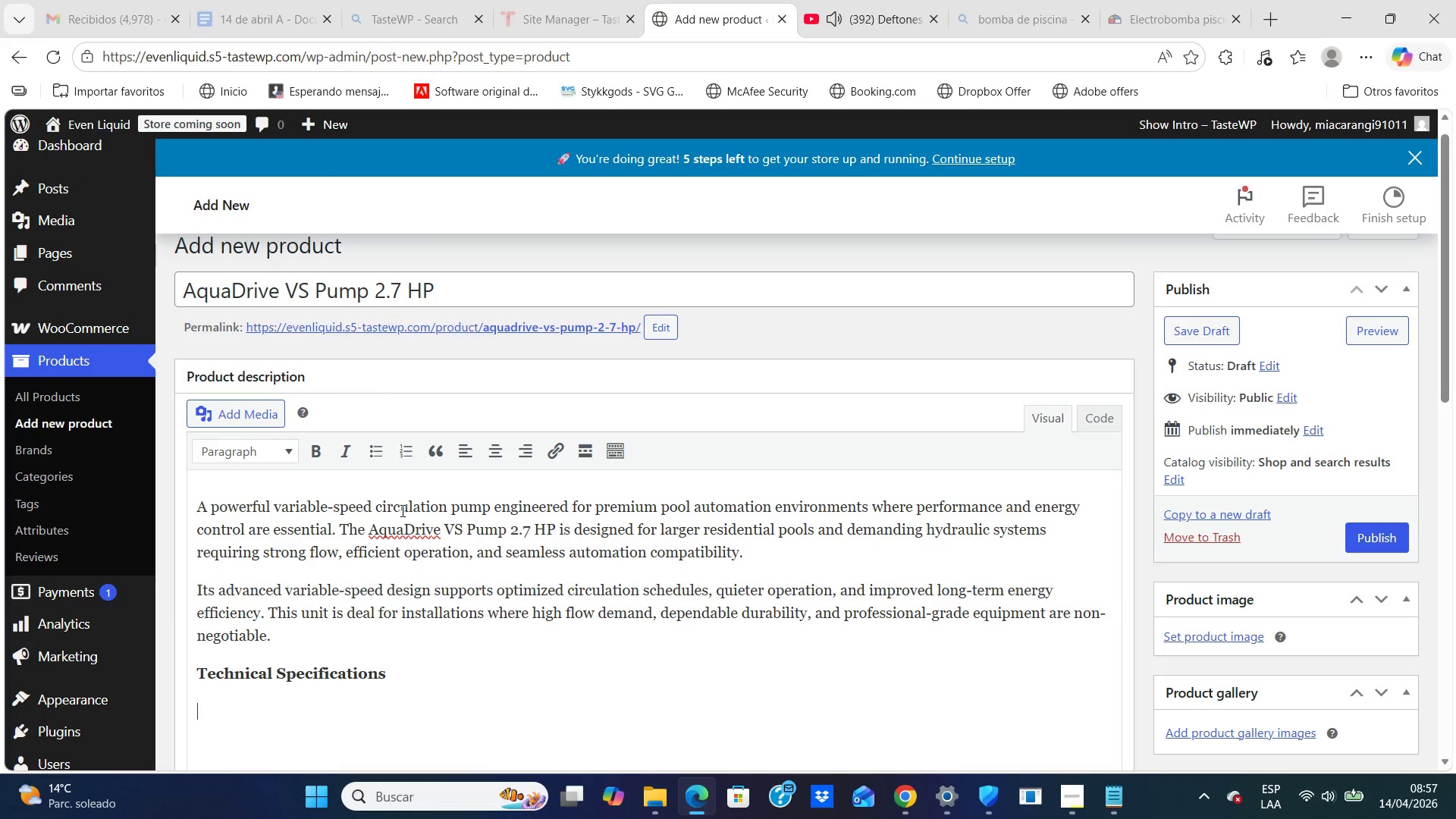 
mouse_move([393, 453])
 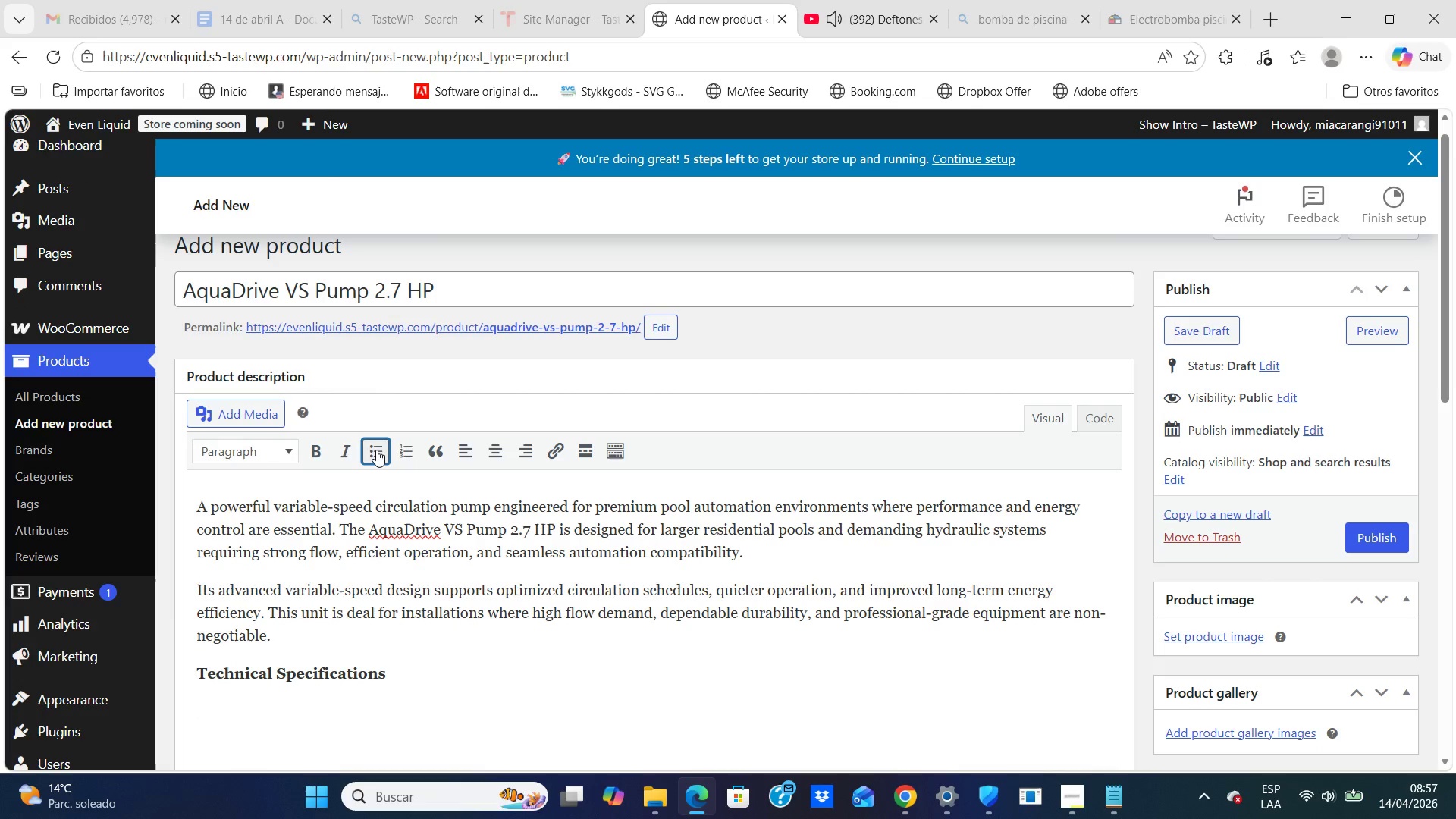 
left_click([376, 450])
 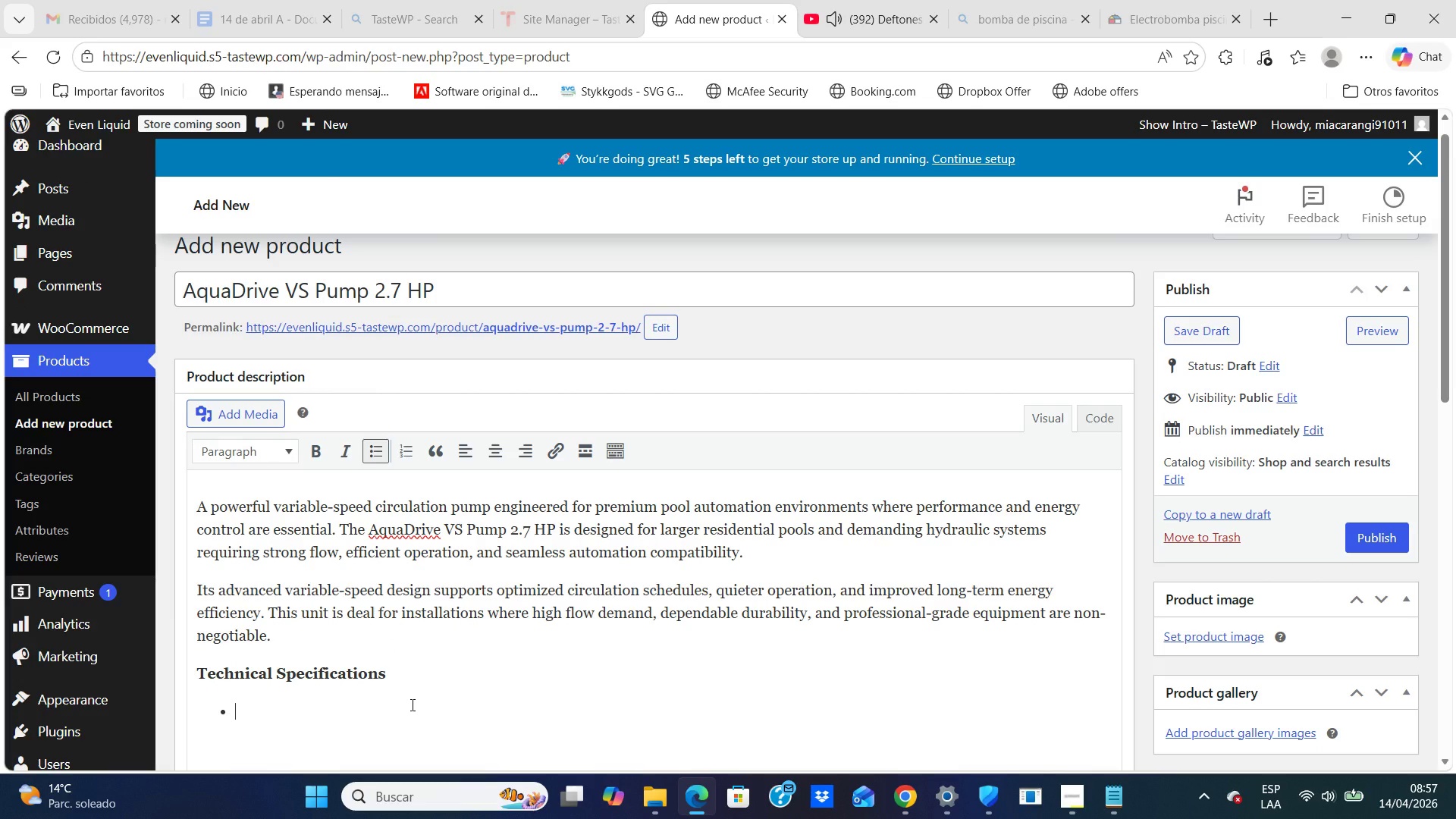 
type(Flow Rate )
key(Backspace)
type(> )
 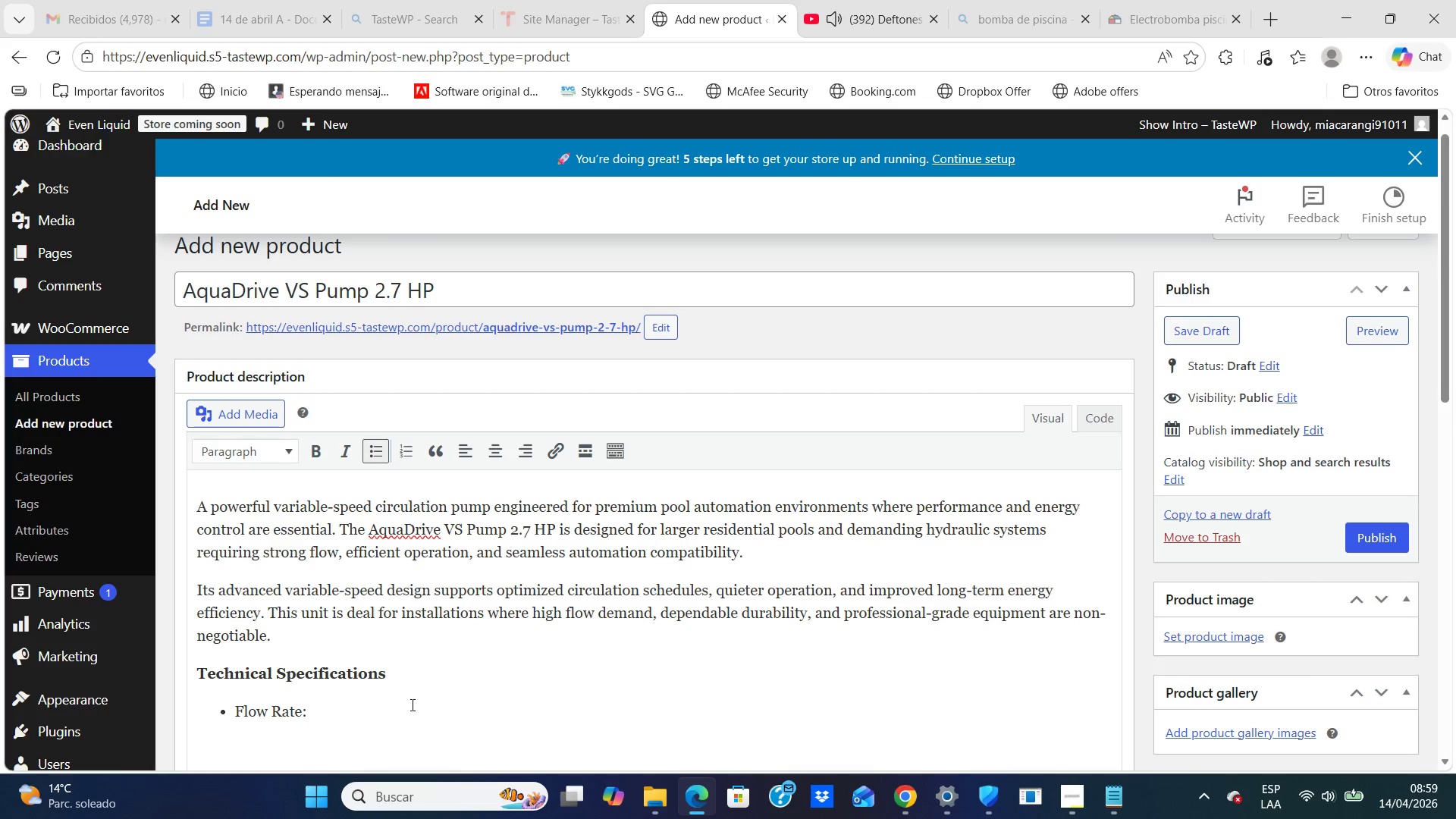 
wait(81.78)
 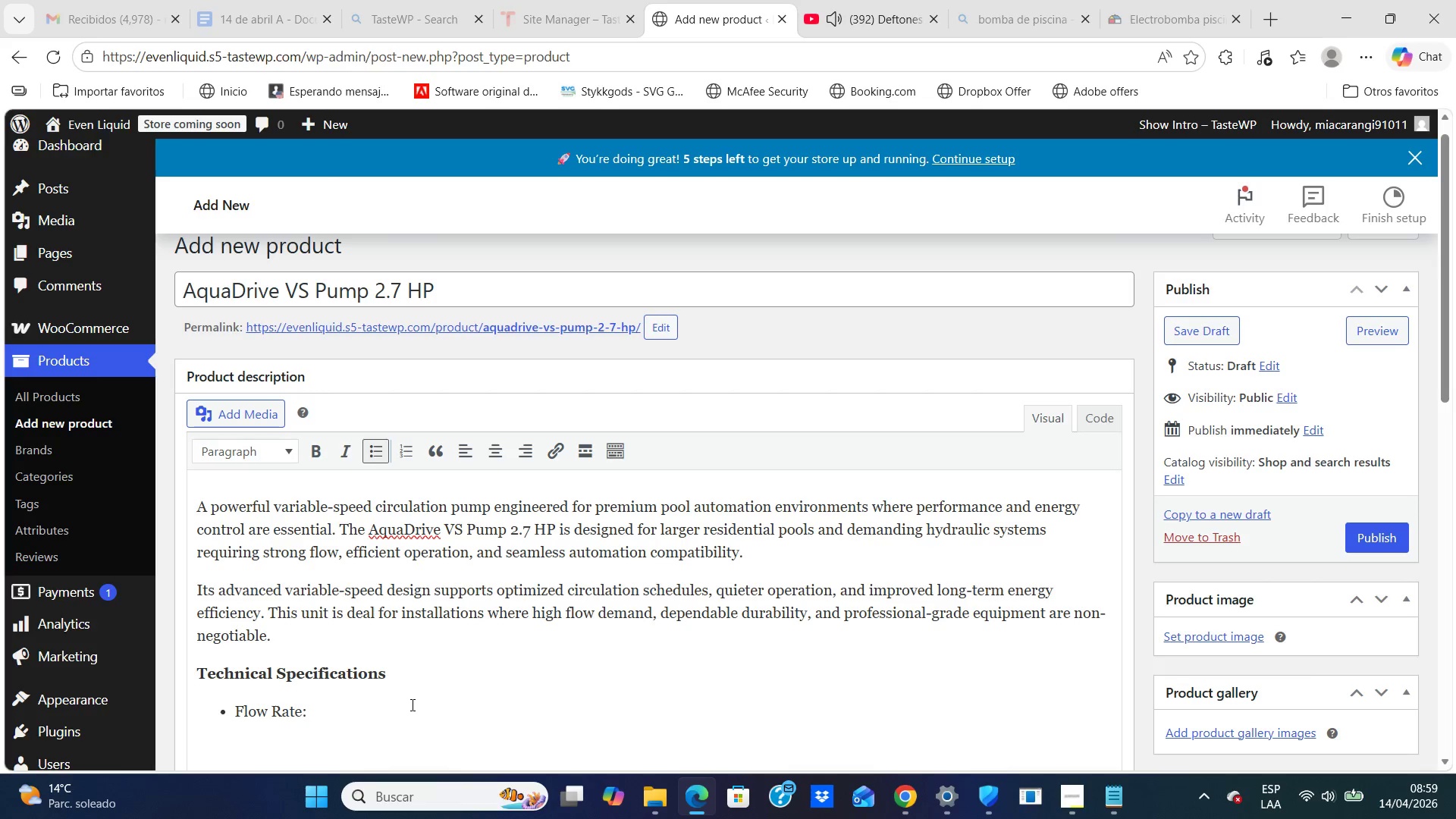 
type(up to 95 GPM)
 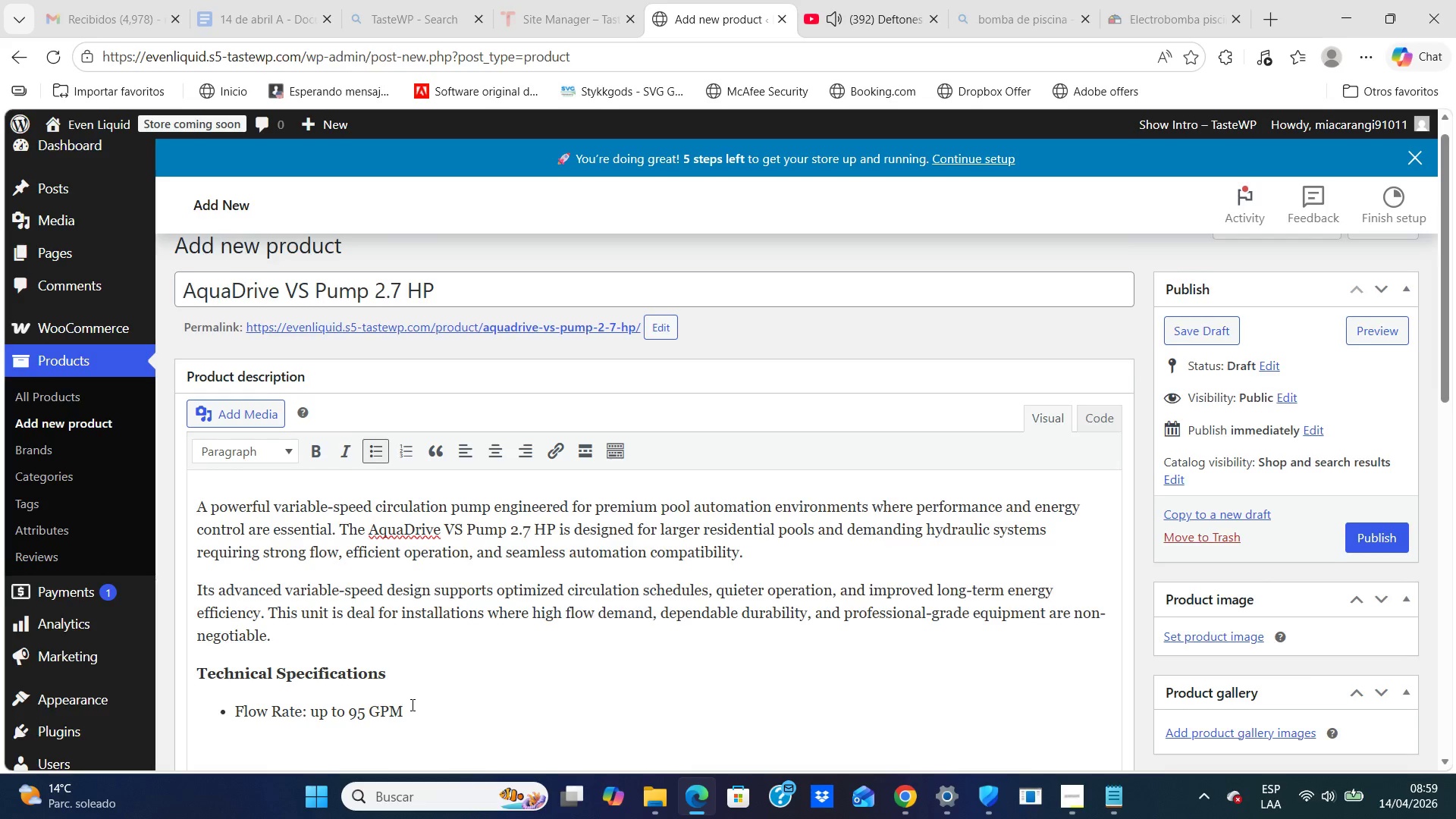 
key(Enter)
 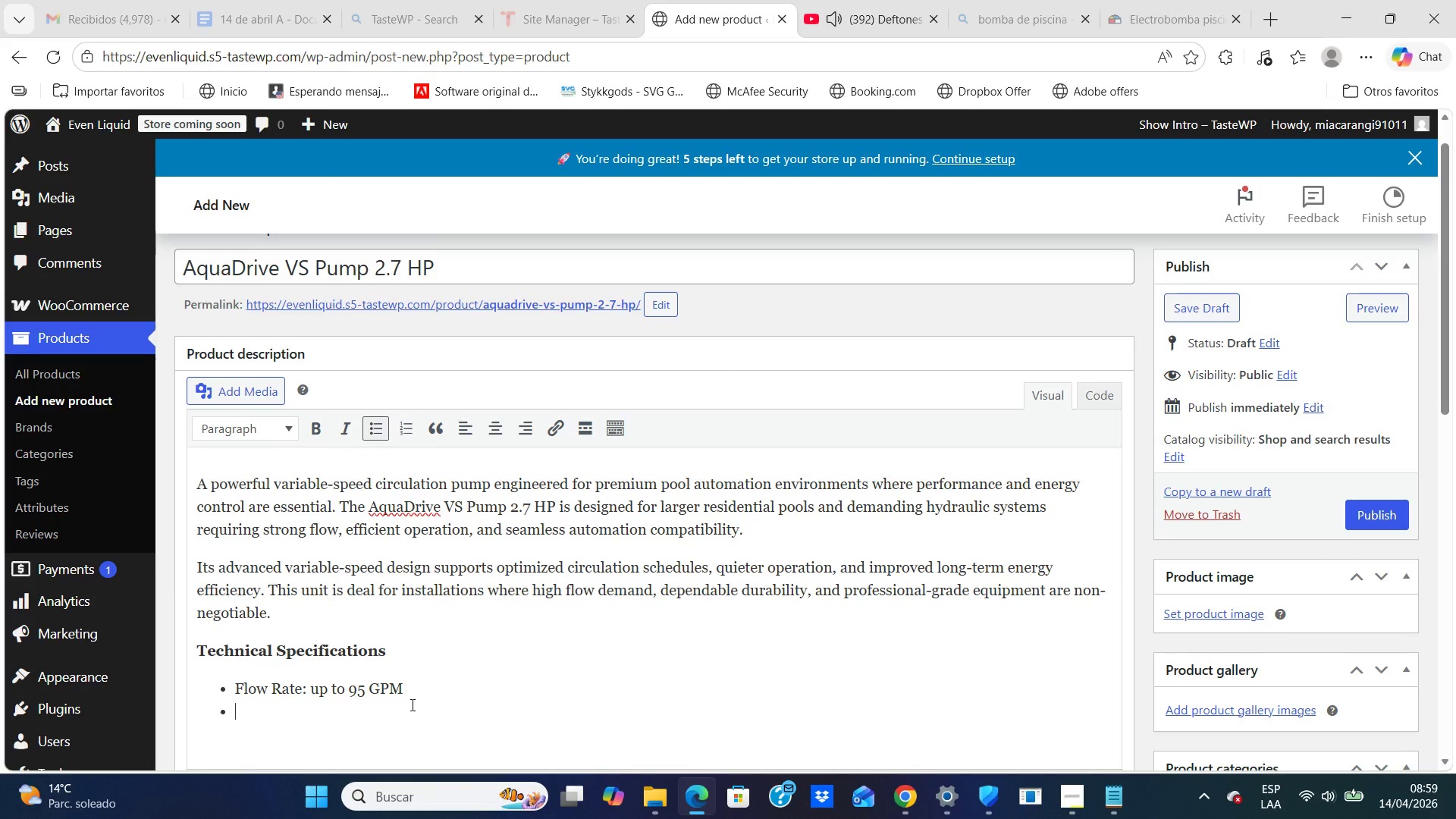 
type(Total Dynamic> Head> )
 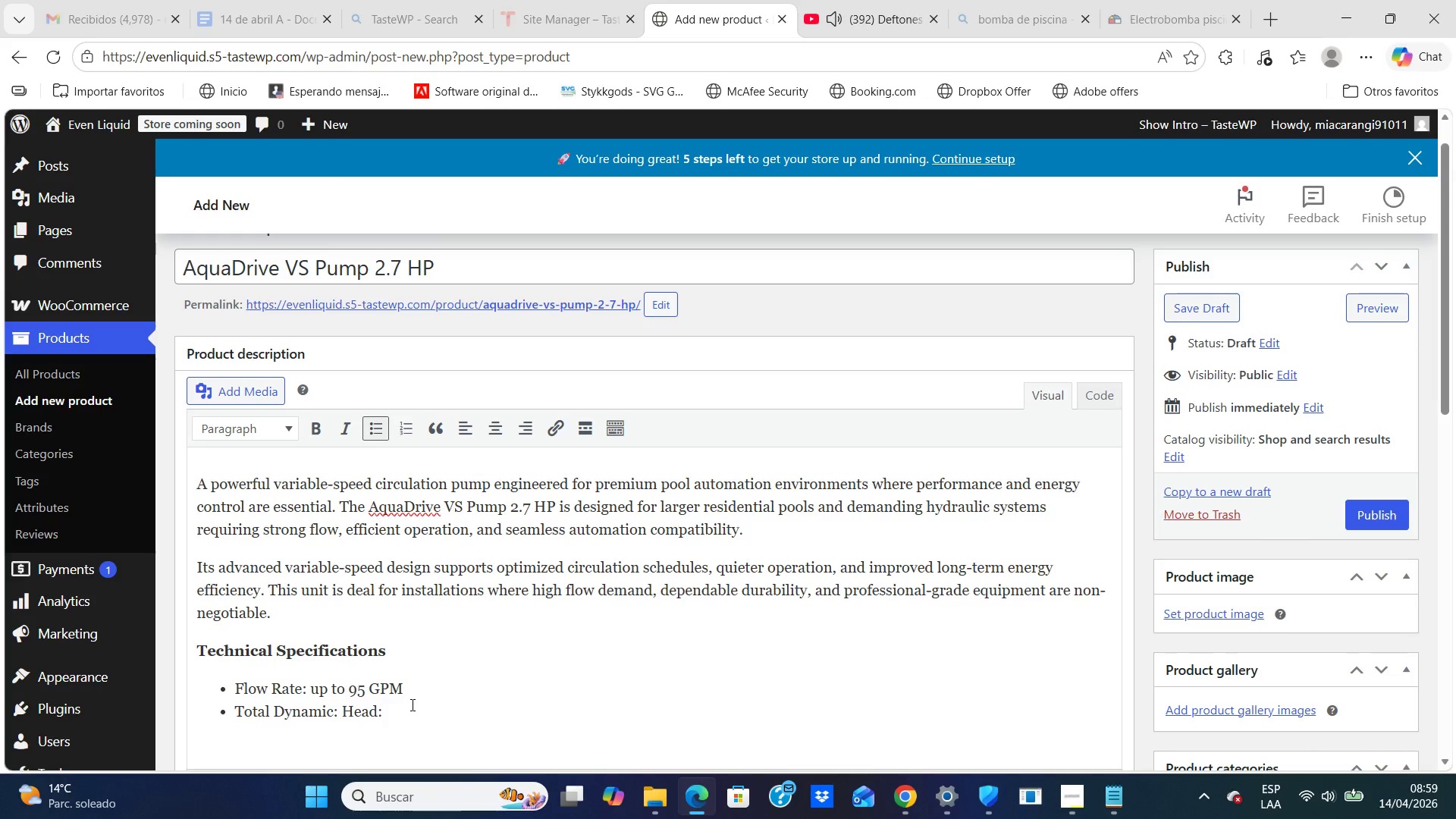 
type(up to )
 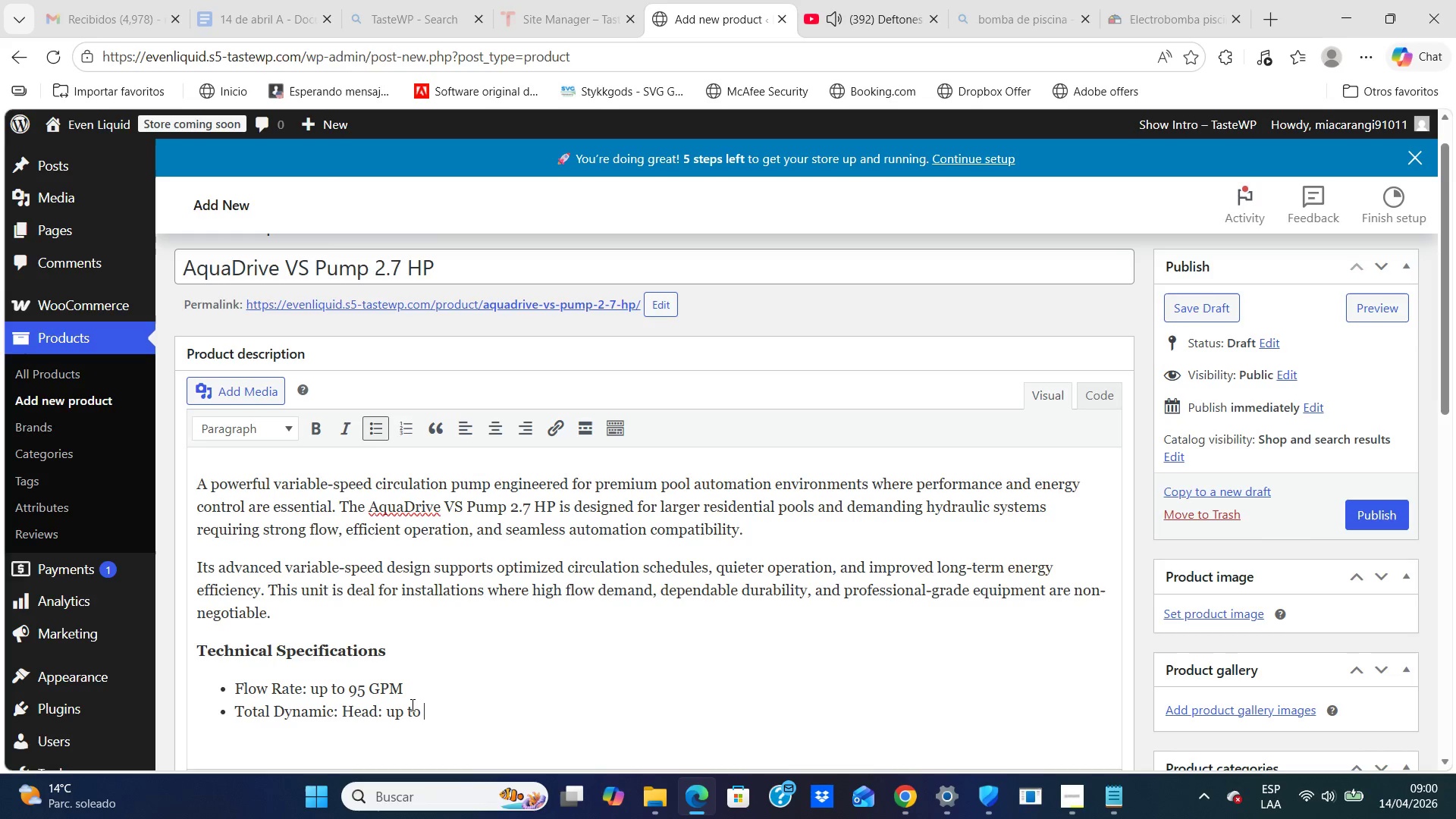 
wait(20.81)
 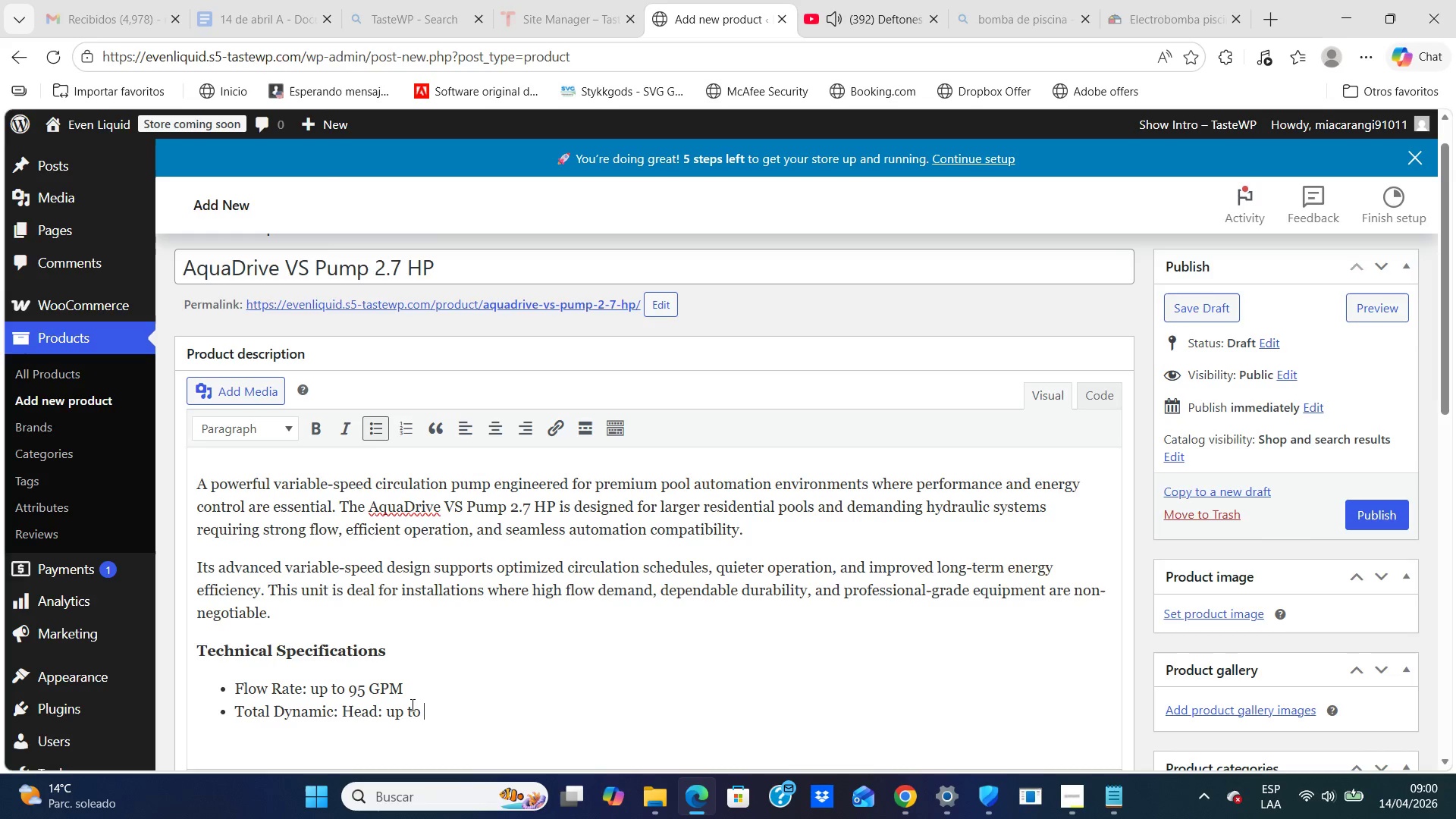 
type(85 ft)
 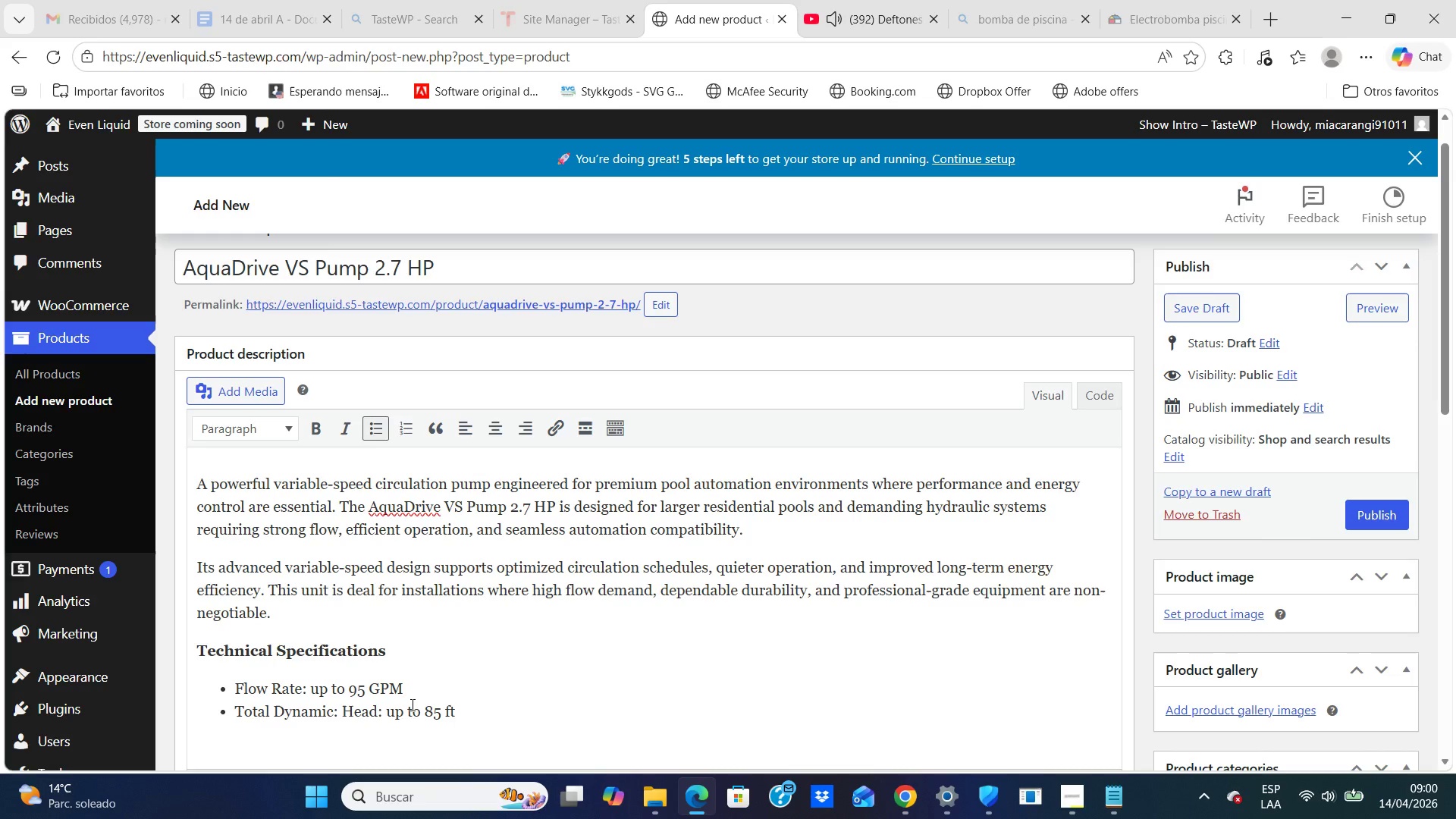 
key(Enter)
 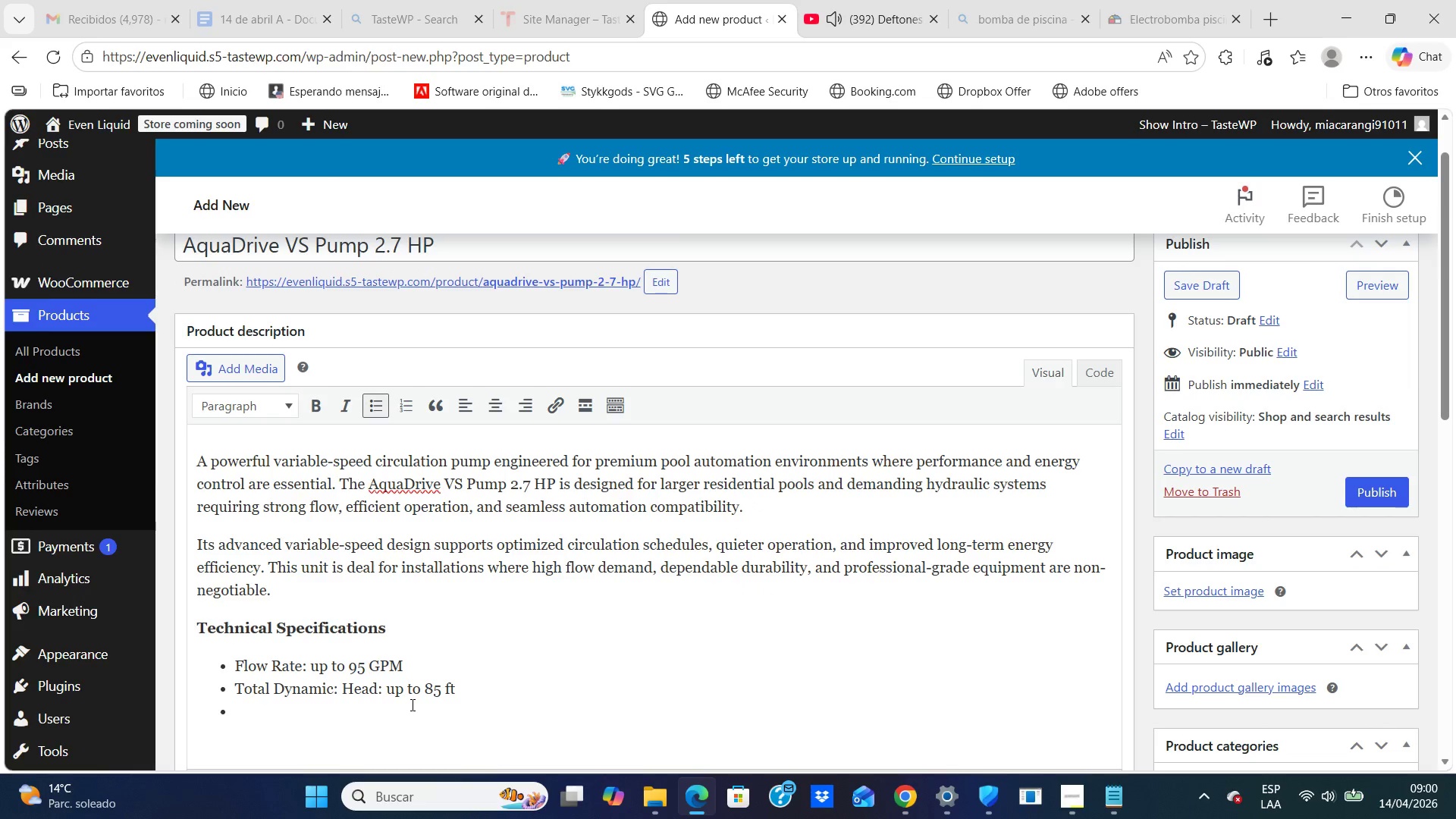 
type(Vola)
key(Backspace)
type(tage Options> 115 )
key(Backspace)
type(V |)
key(Backspace)
type(1 )
key(Backspace)
key(Backspace)
type(|)
key(Backspace)
type(\ )
 